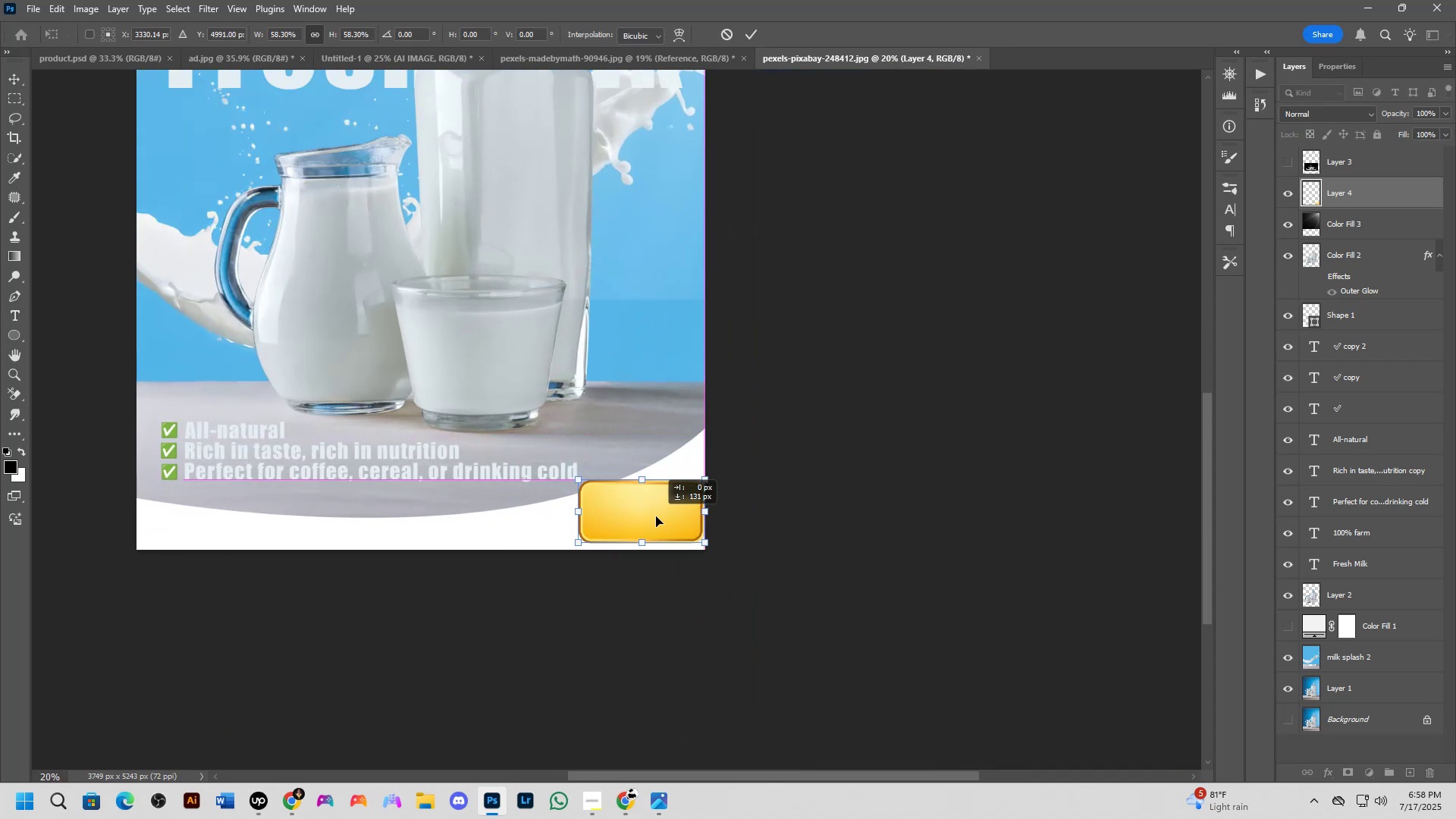 
key(NumpadEnter)
 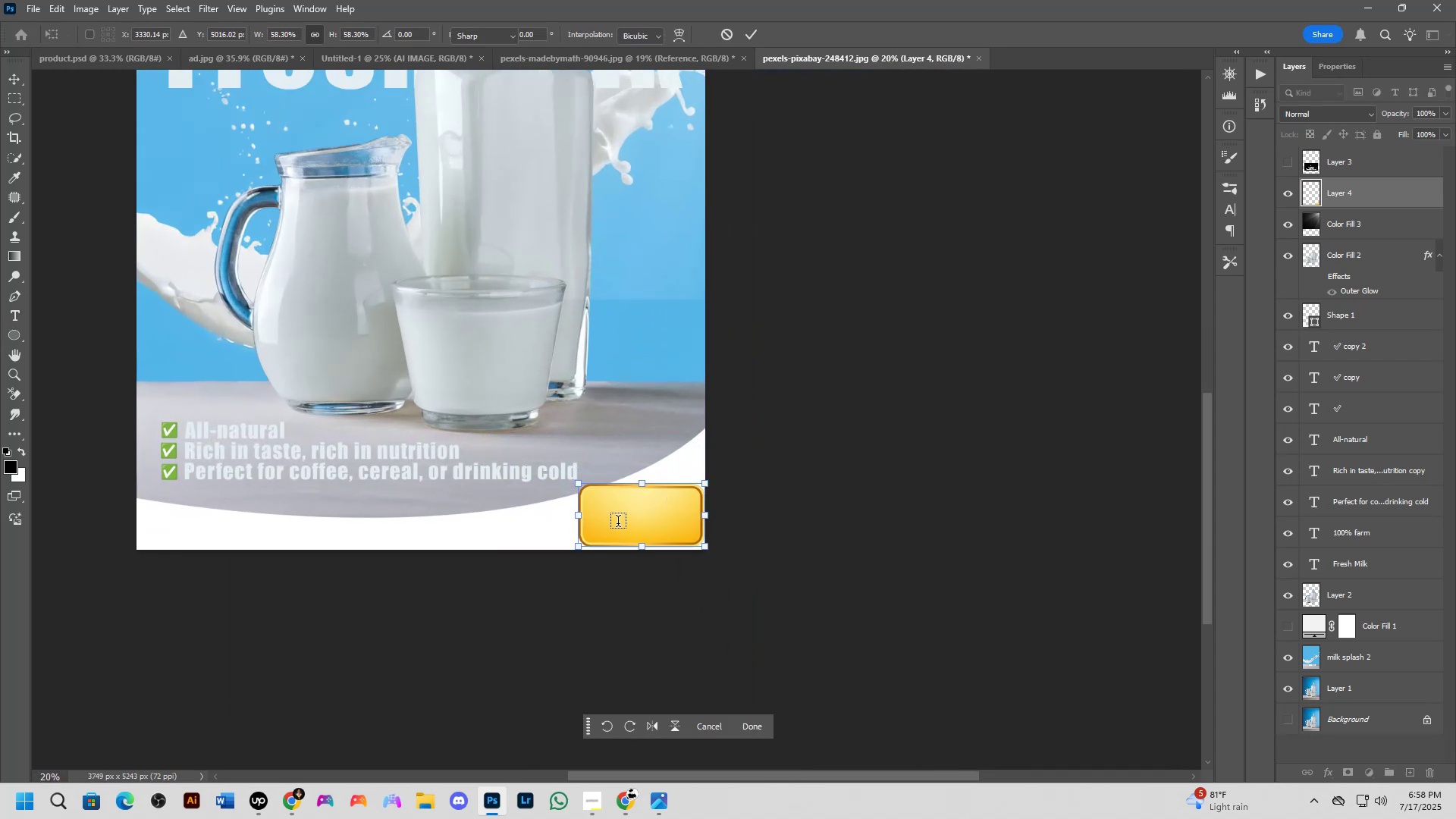 
key(Shift+ShiftLeft)
 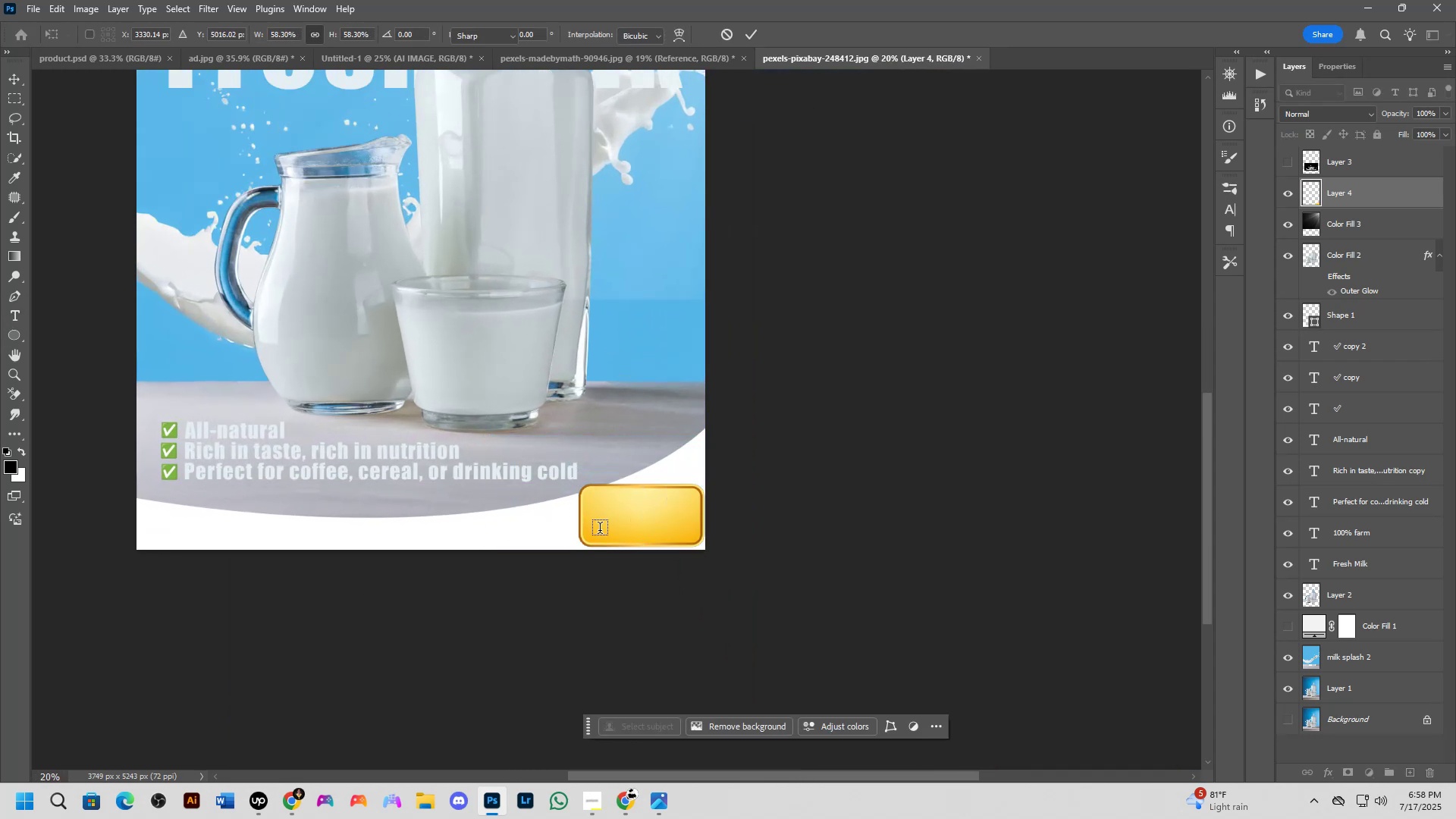 
scroll: coordinate [592, 538], scroll_direction: down, amount: 2.0
 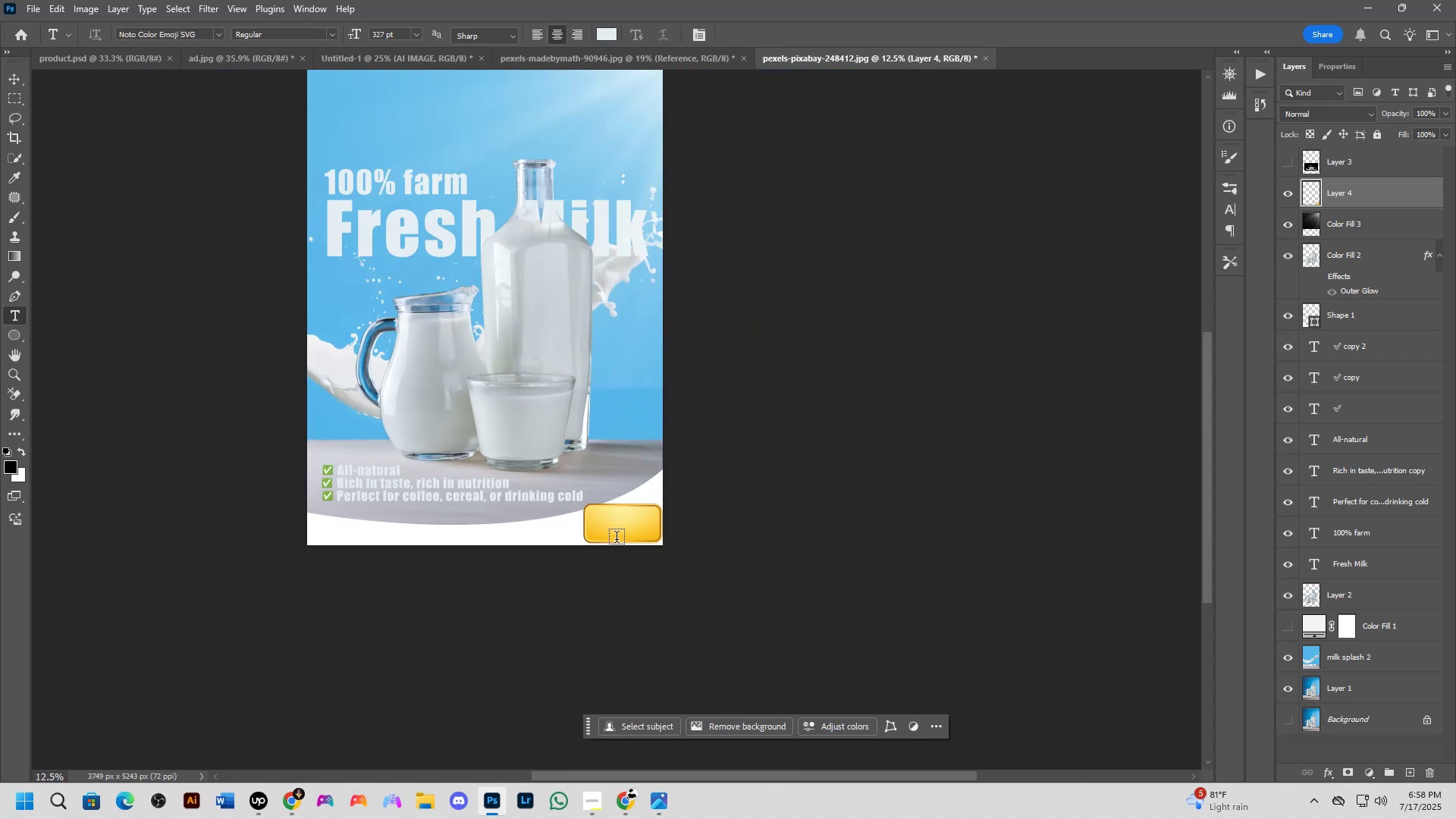 
scroll: coordinate [628, 532], scroll_direction: up, amount: 4.0
 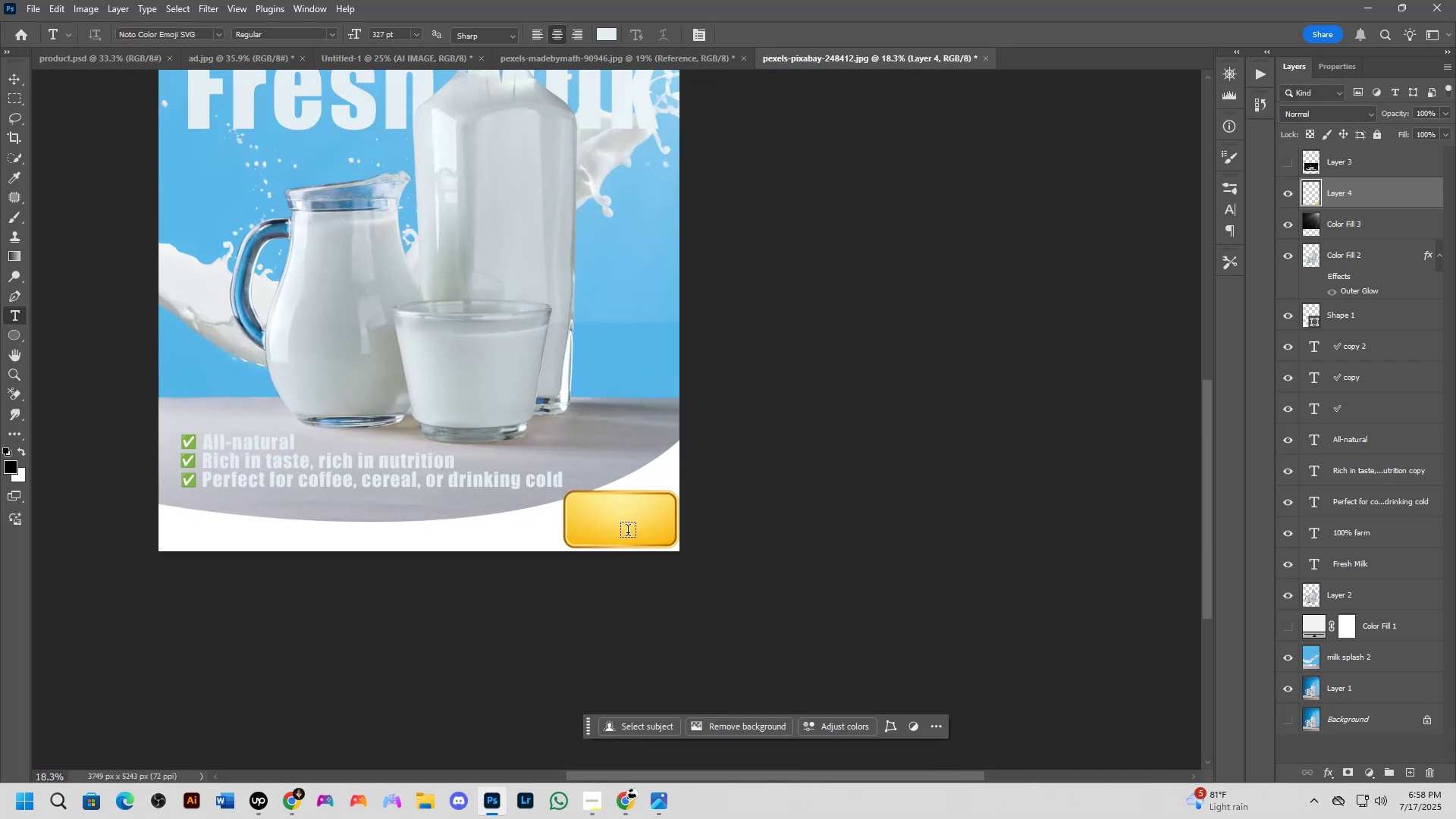 
hold_key(key=ControlLeft, duration=1.5)
 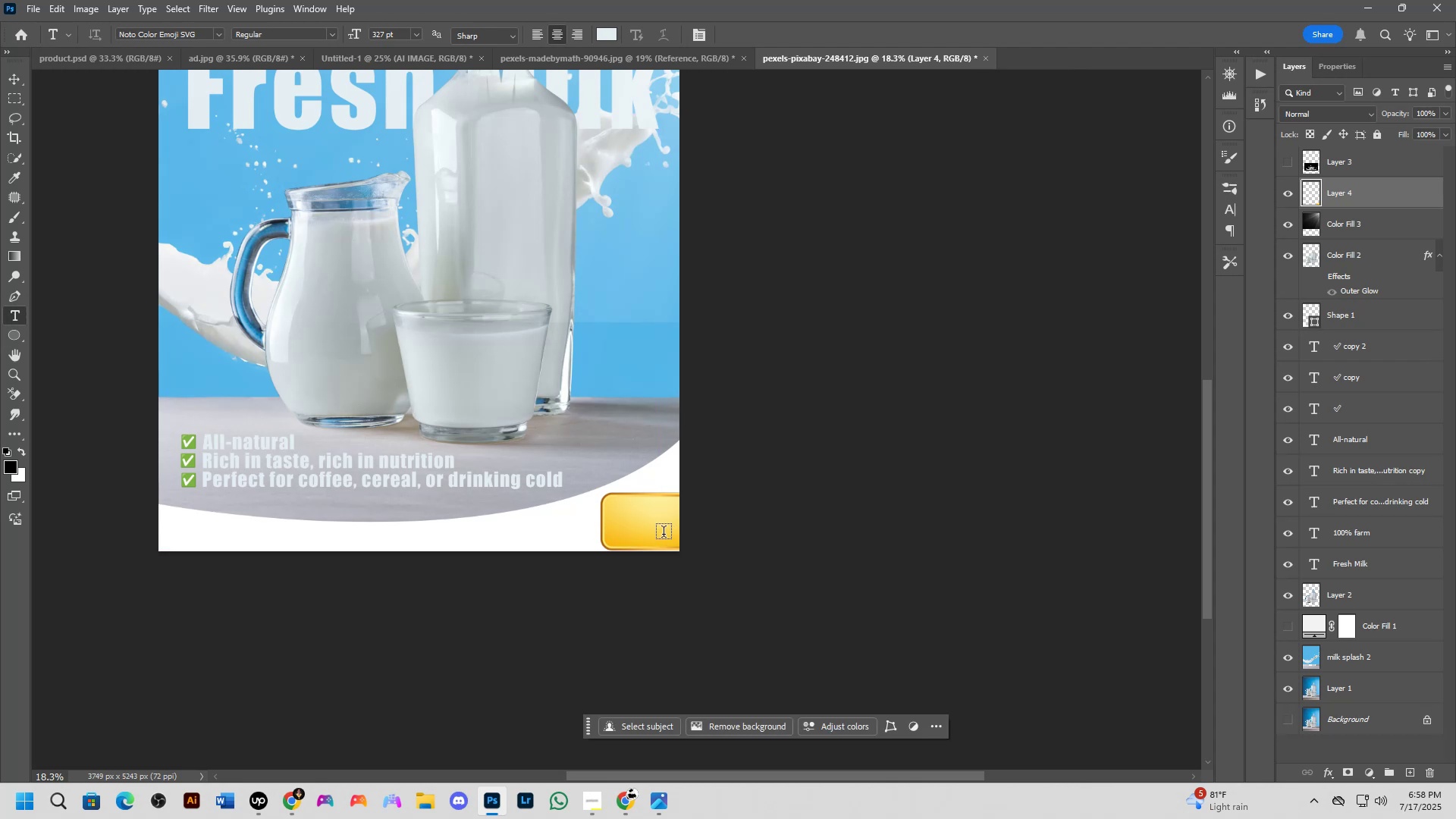 
hold_key(key=ControlLeft, duration=0.32)
 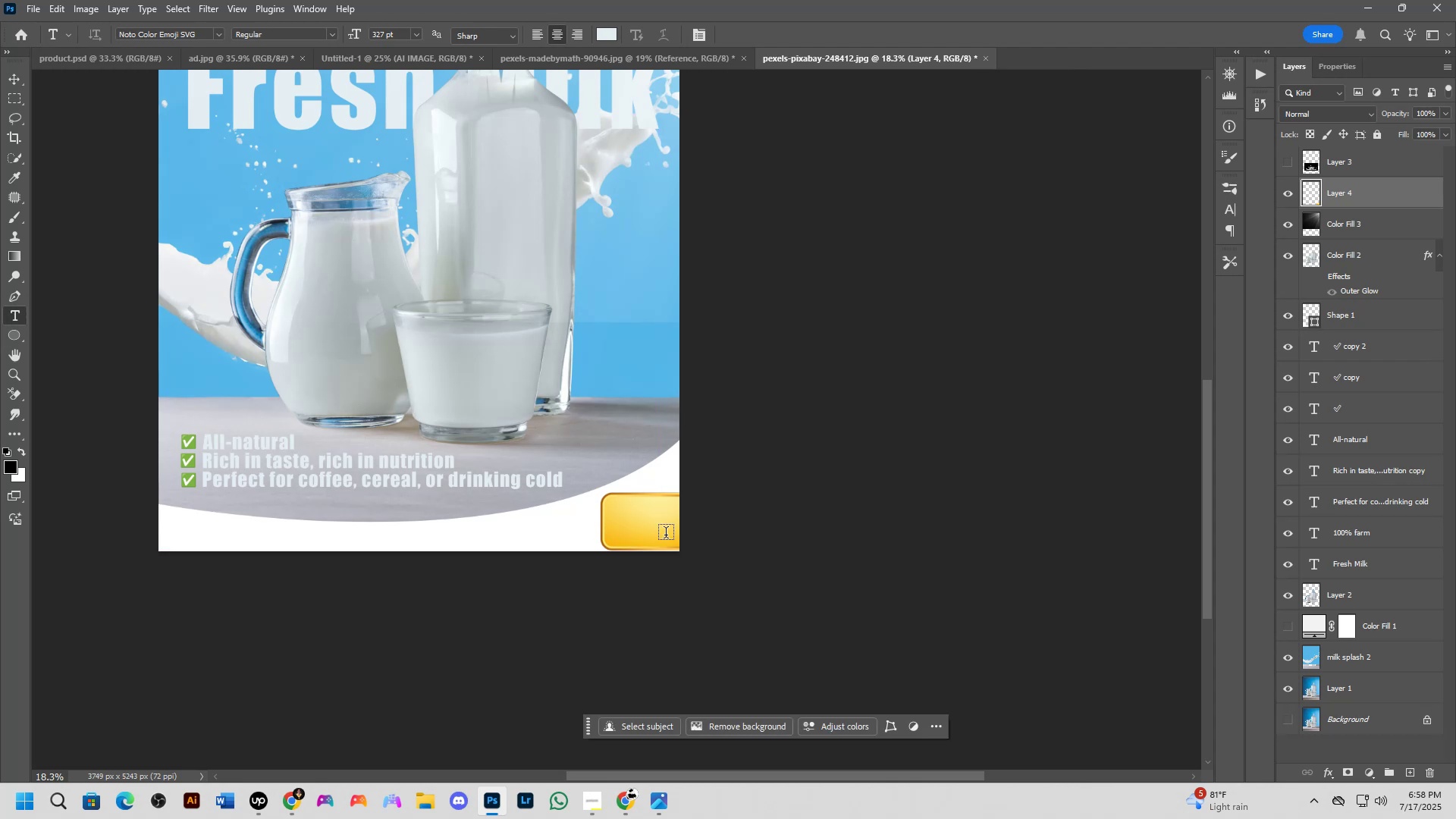 
key(Control+T)
 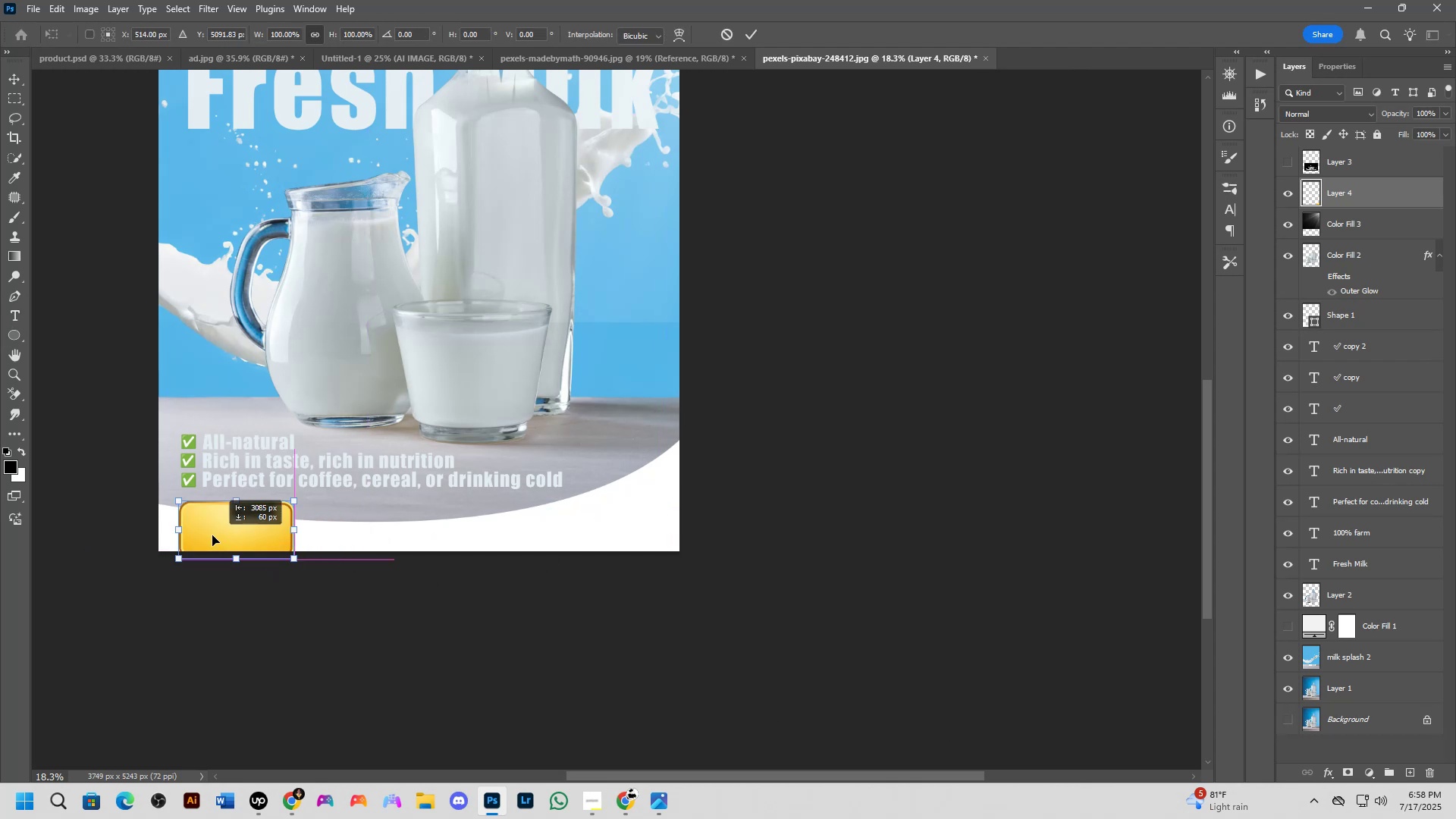 
hold_key(key=ShiftLeft, duration=1.52)
 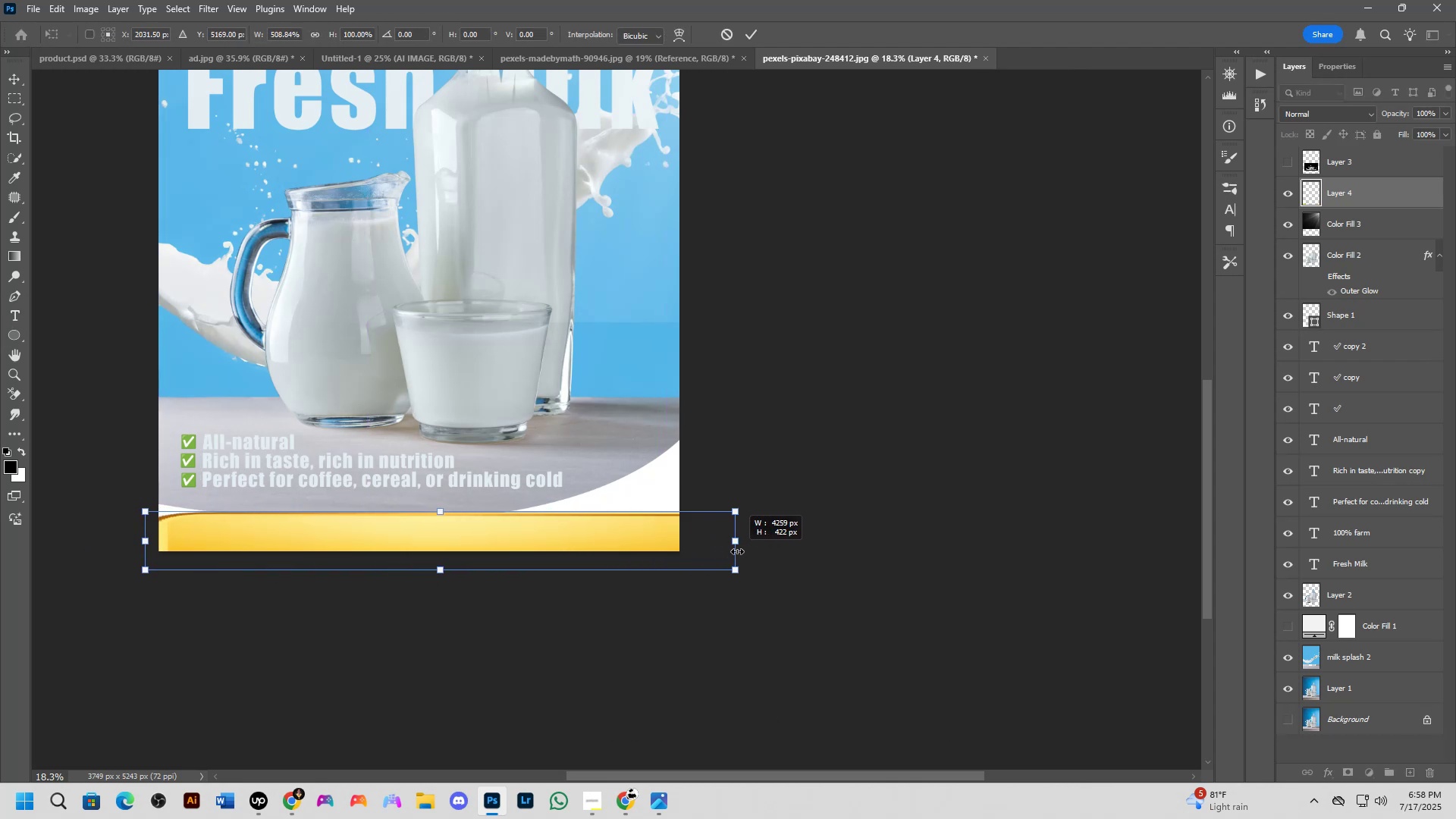 
key(Shift+ShiftLeft)
 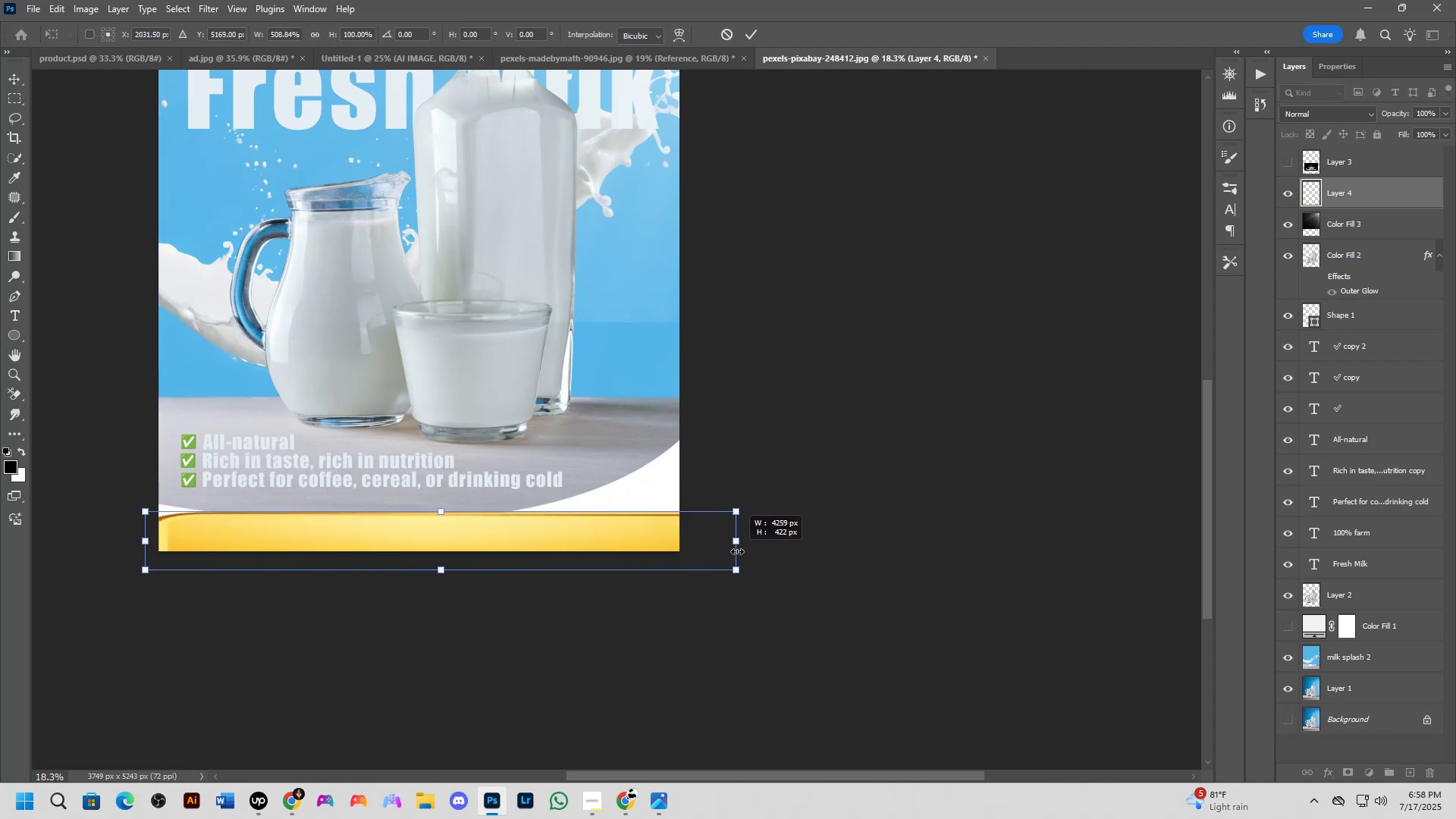 
key(Shift+ShiftLeft)
 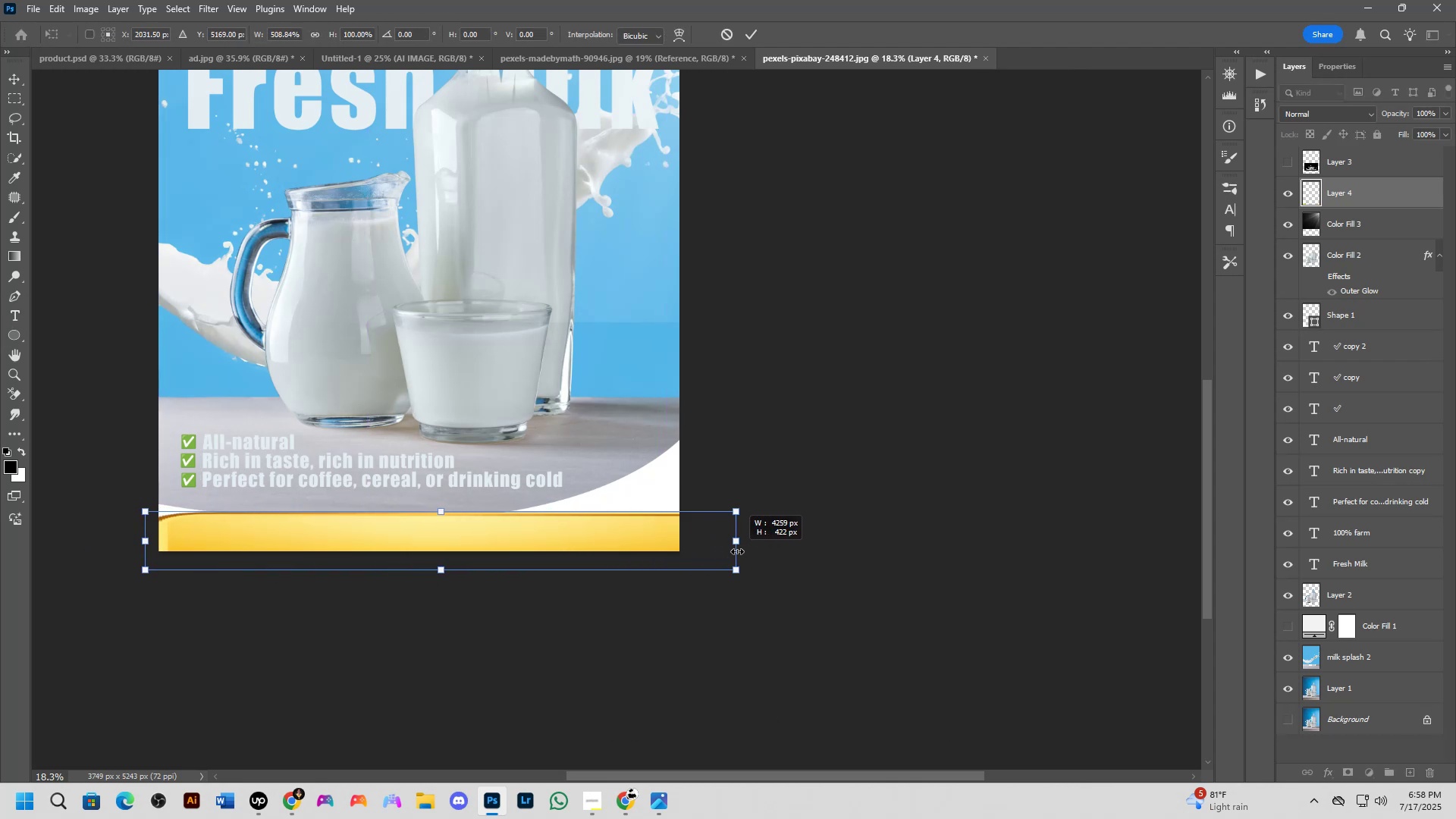 
key(Shift+ShiftLeft)
 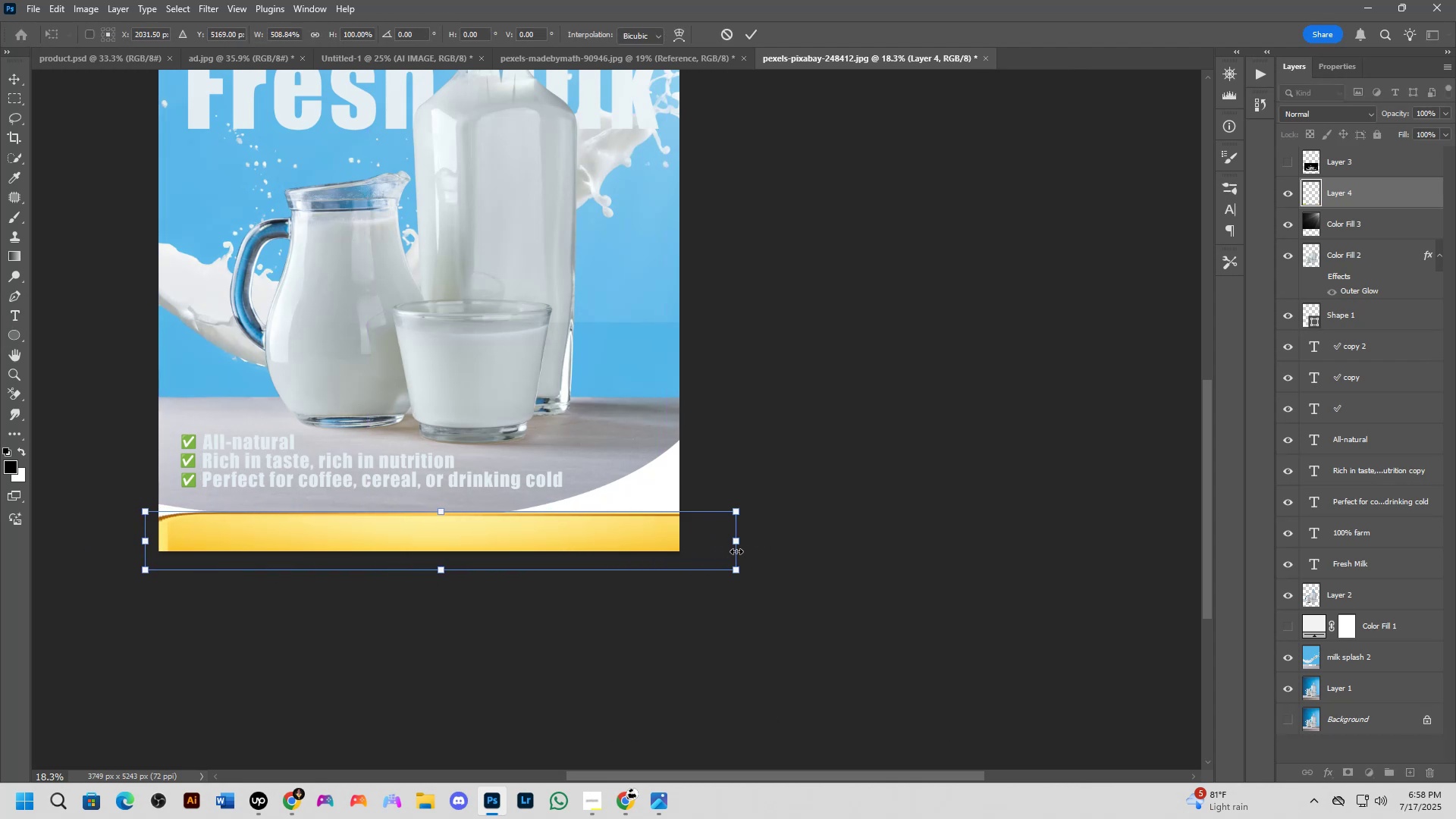 
key(Shift+ShiftLeft)
 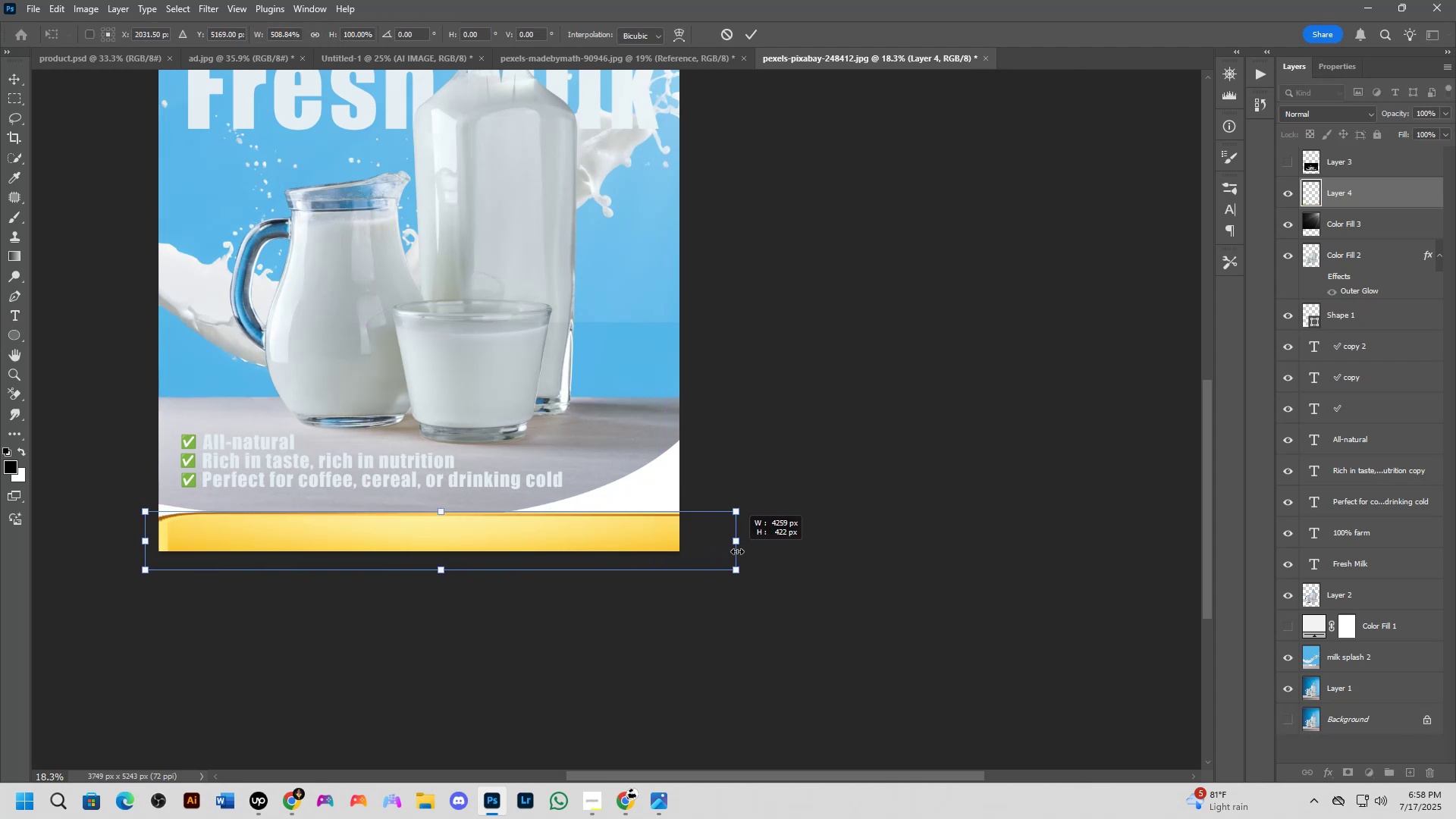 
key(Shift+ShiftLeft)
 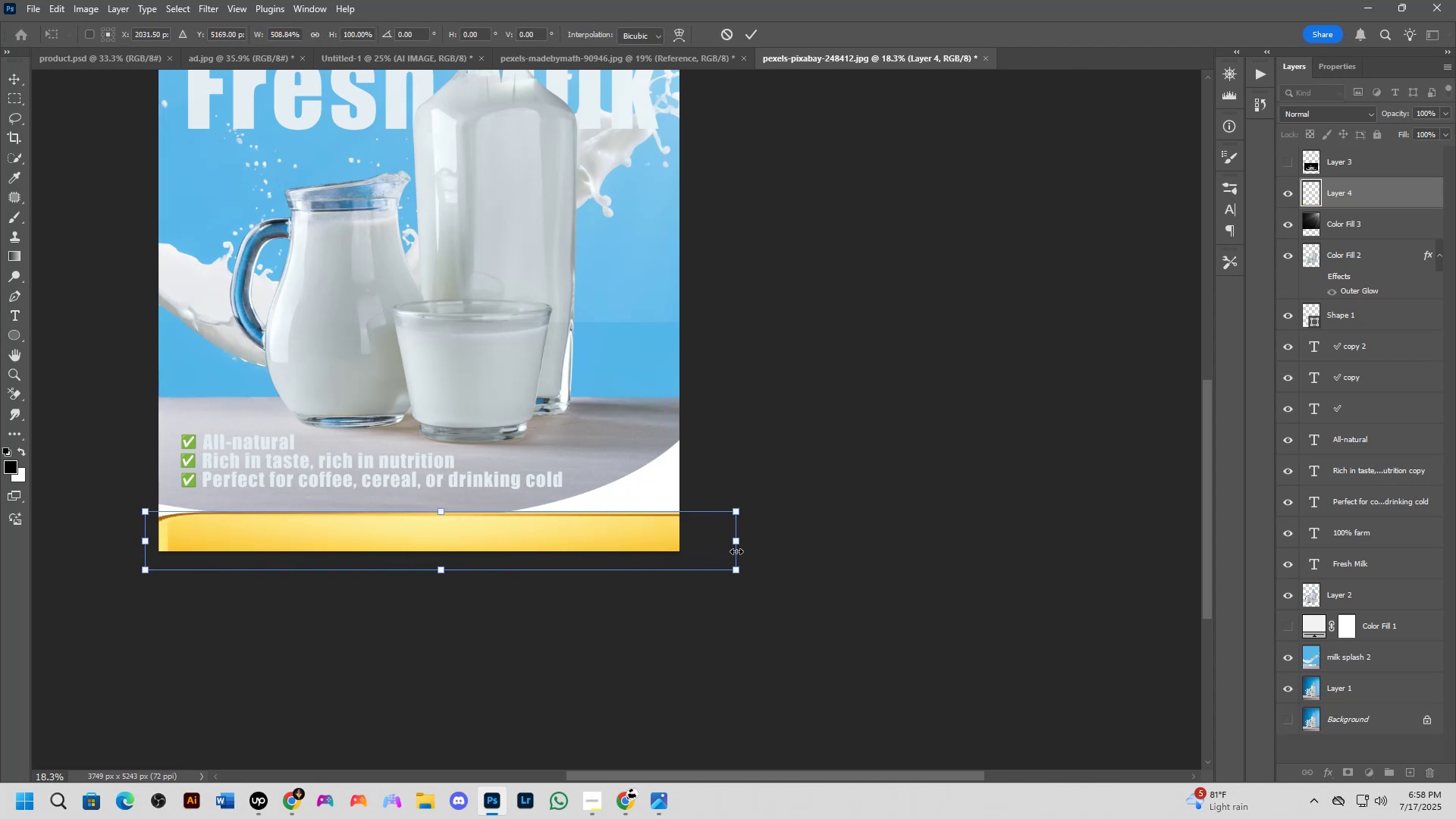 
key(Shift+ShiftLeft)
 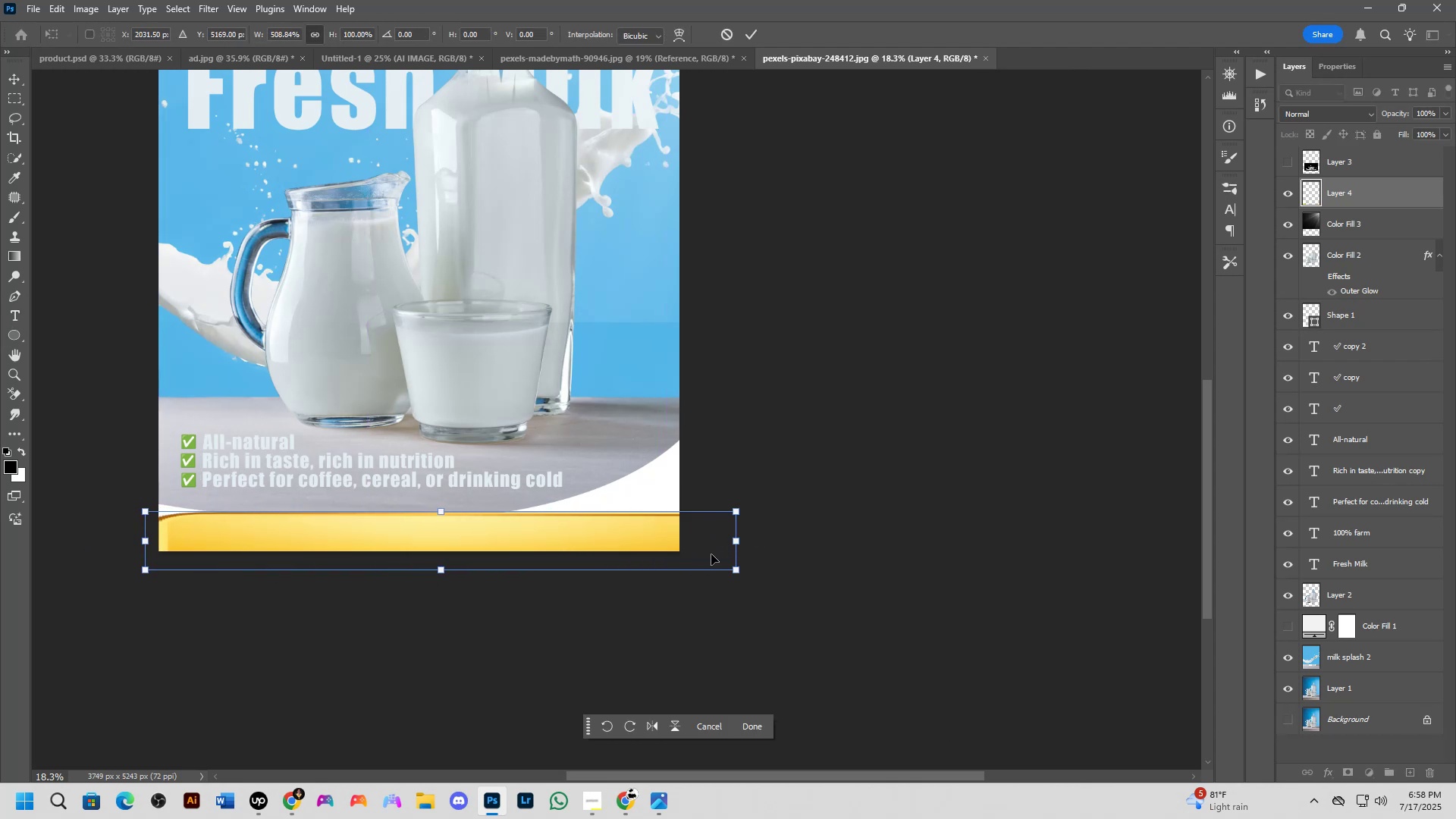 
key(Shift+ShiftLeft)
 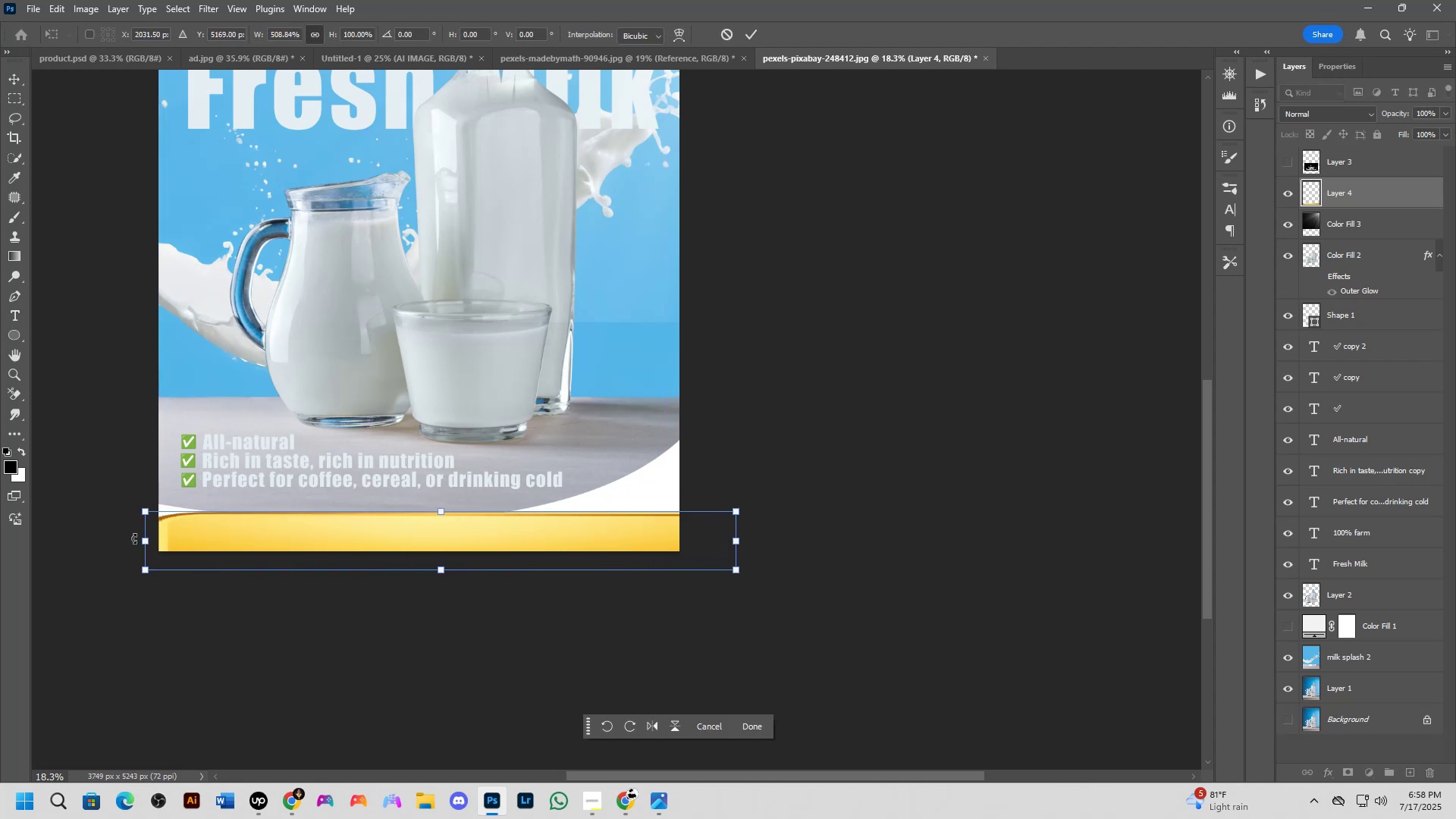 
hold_key(key=ShiftLeft, duration=0.83)
 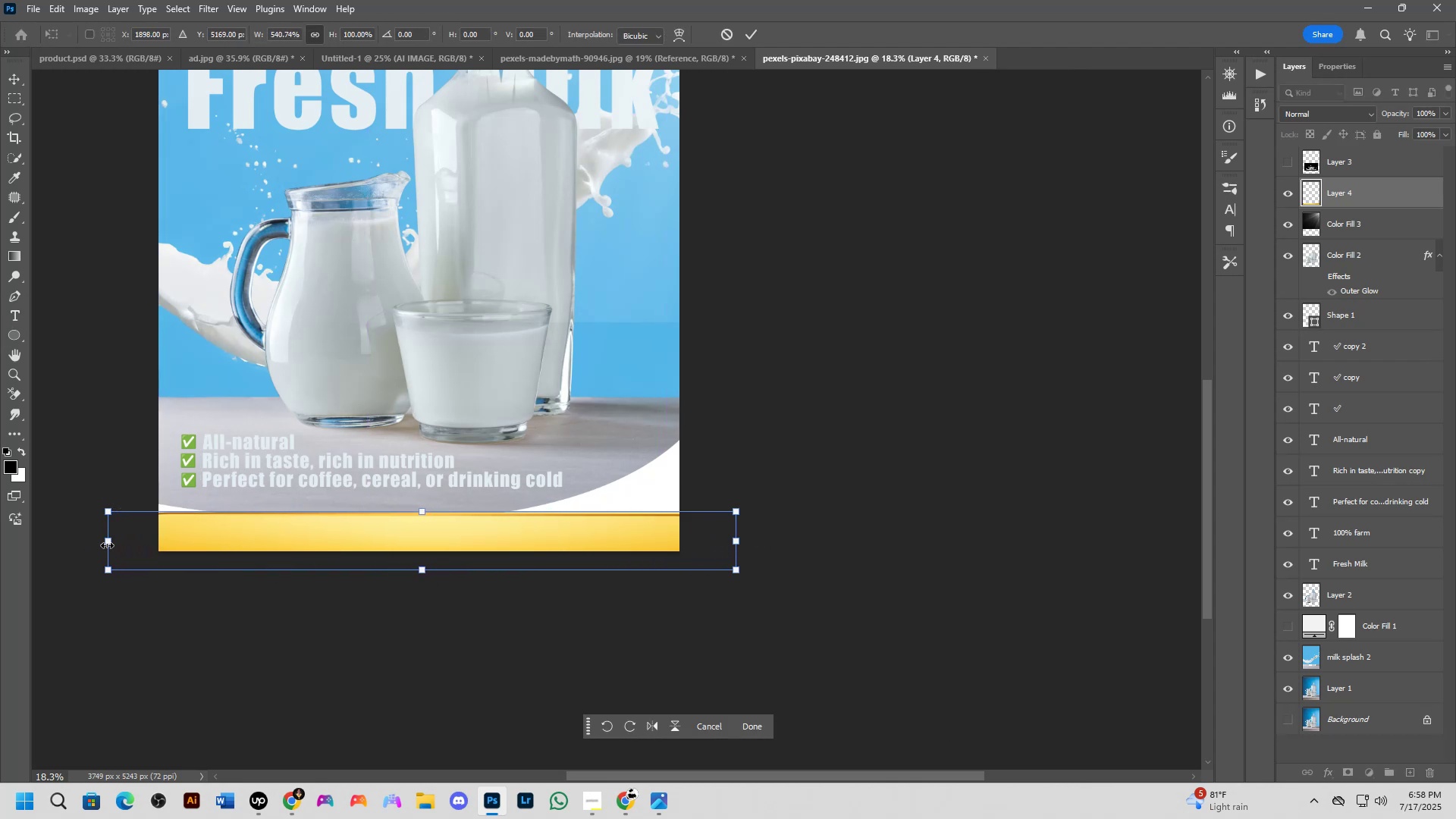 
key(NumpadEnter)
 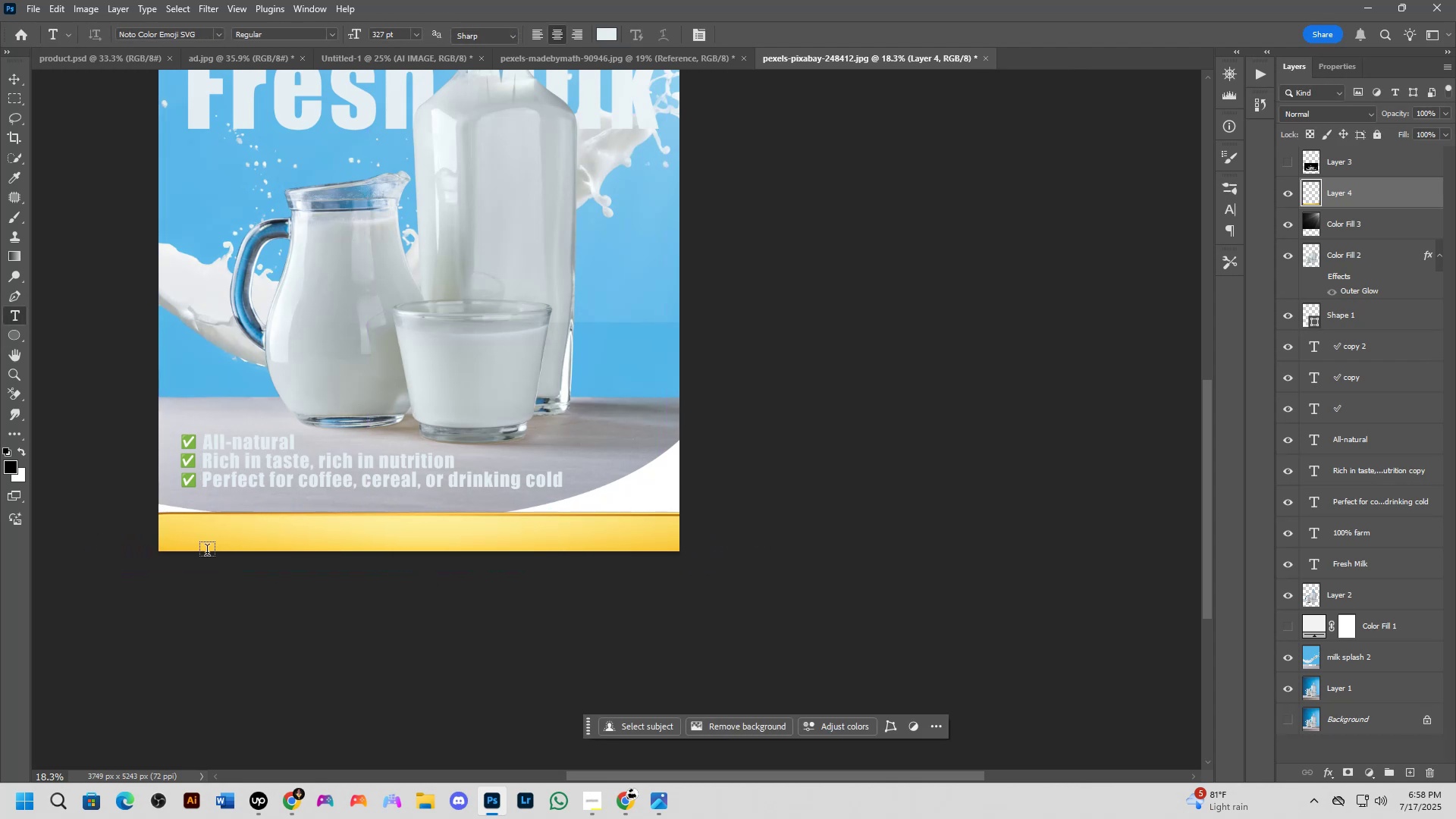 
key(Shift+ShiftLeft)
 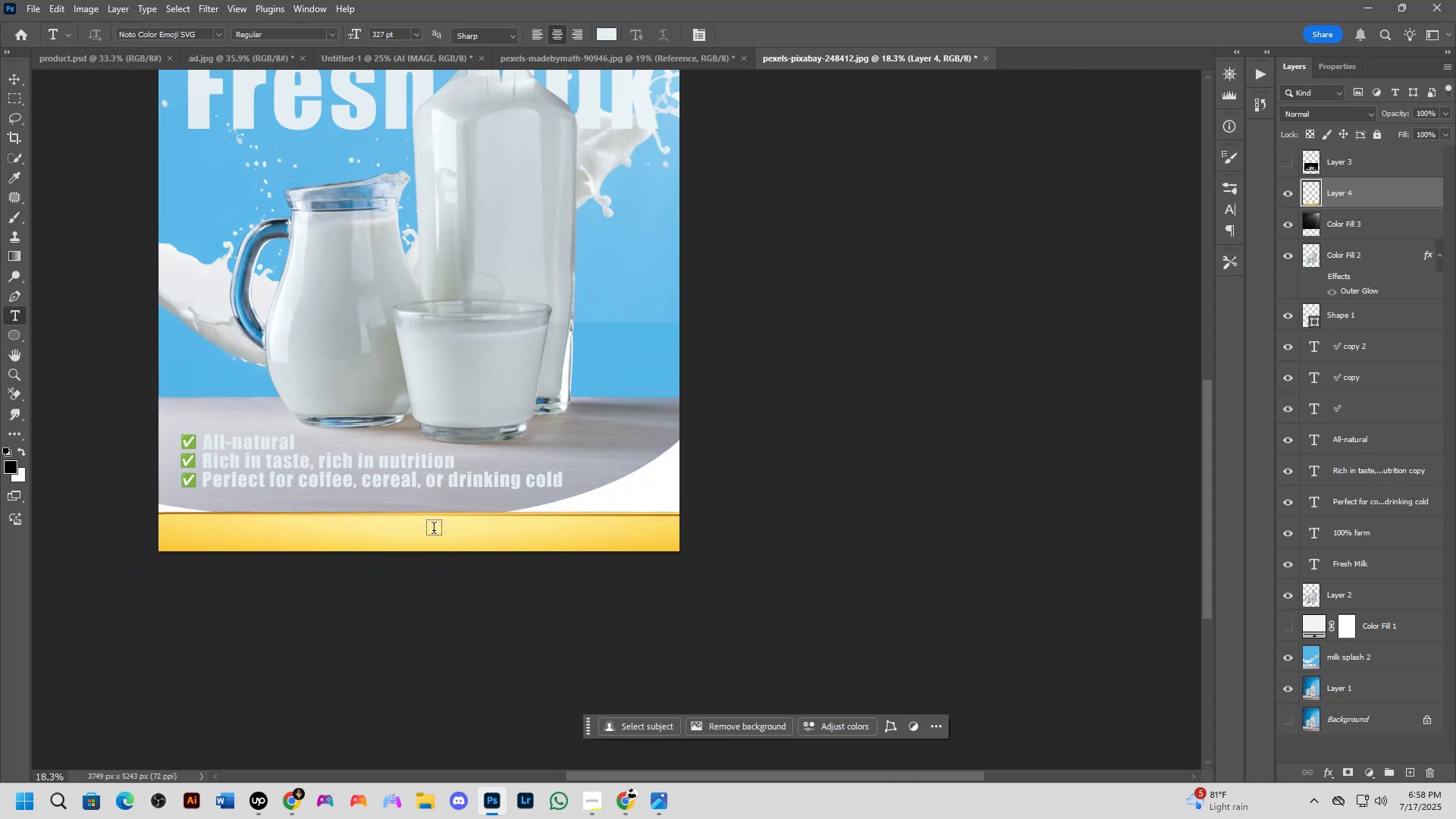 
scroll: coordinate [437, 535], scroll_direction: down, amount: 2.0
 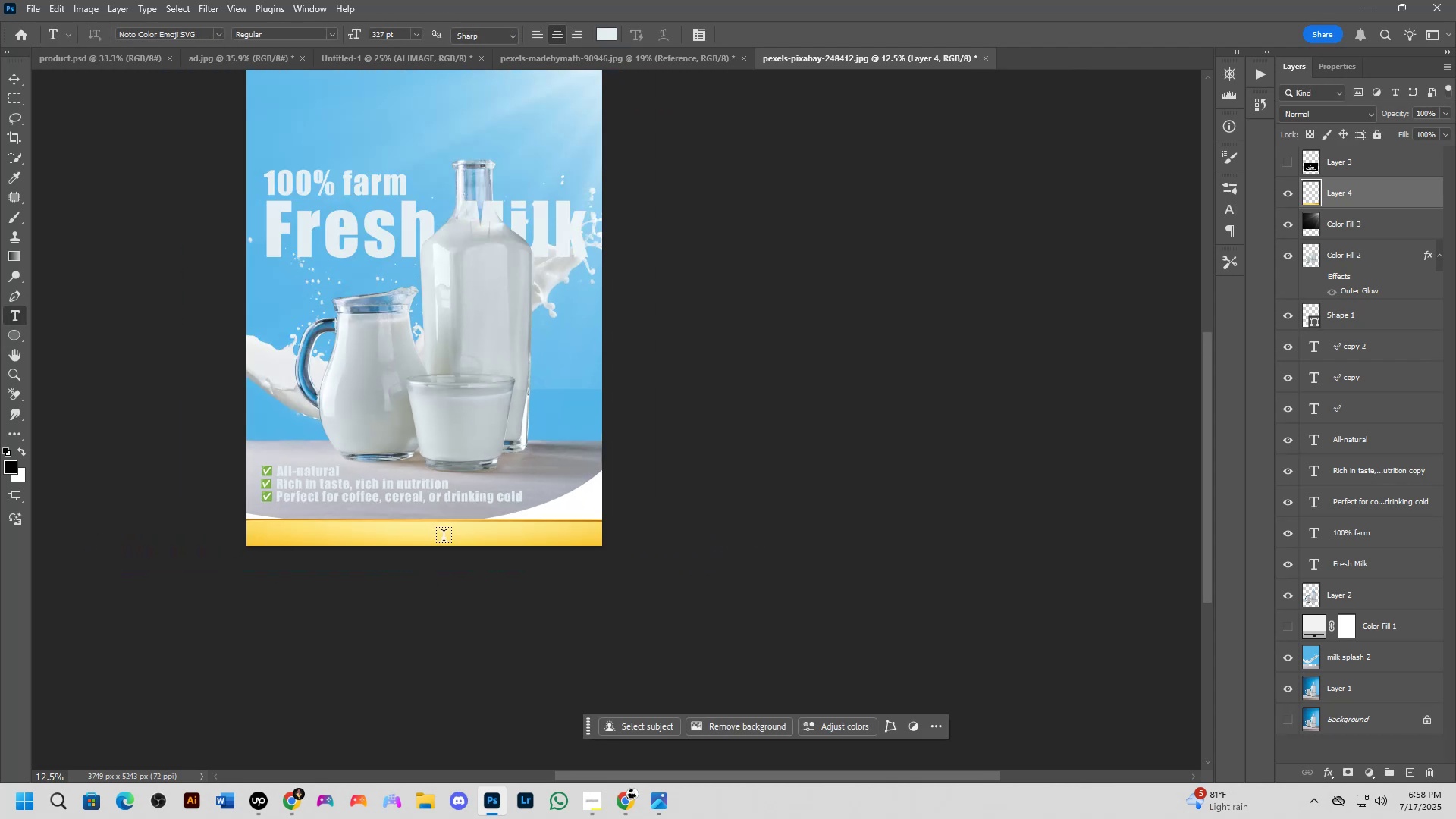 
hold_key(key=Space, duration=0.69)
 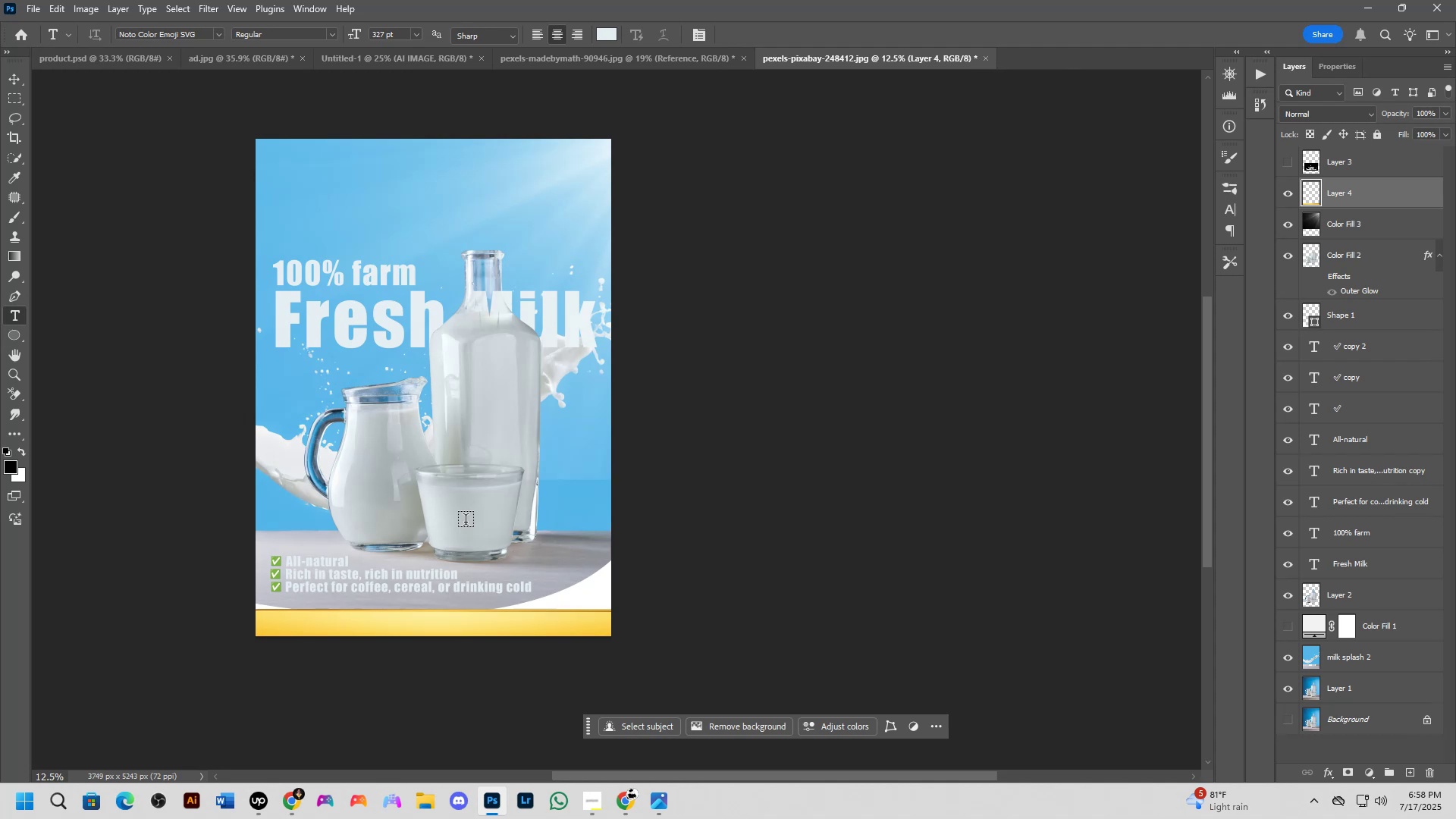 
hold_key(key=ControlLeft, duration=0.33)
 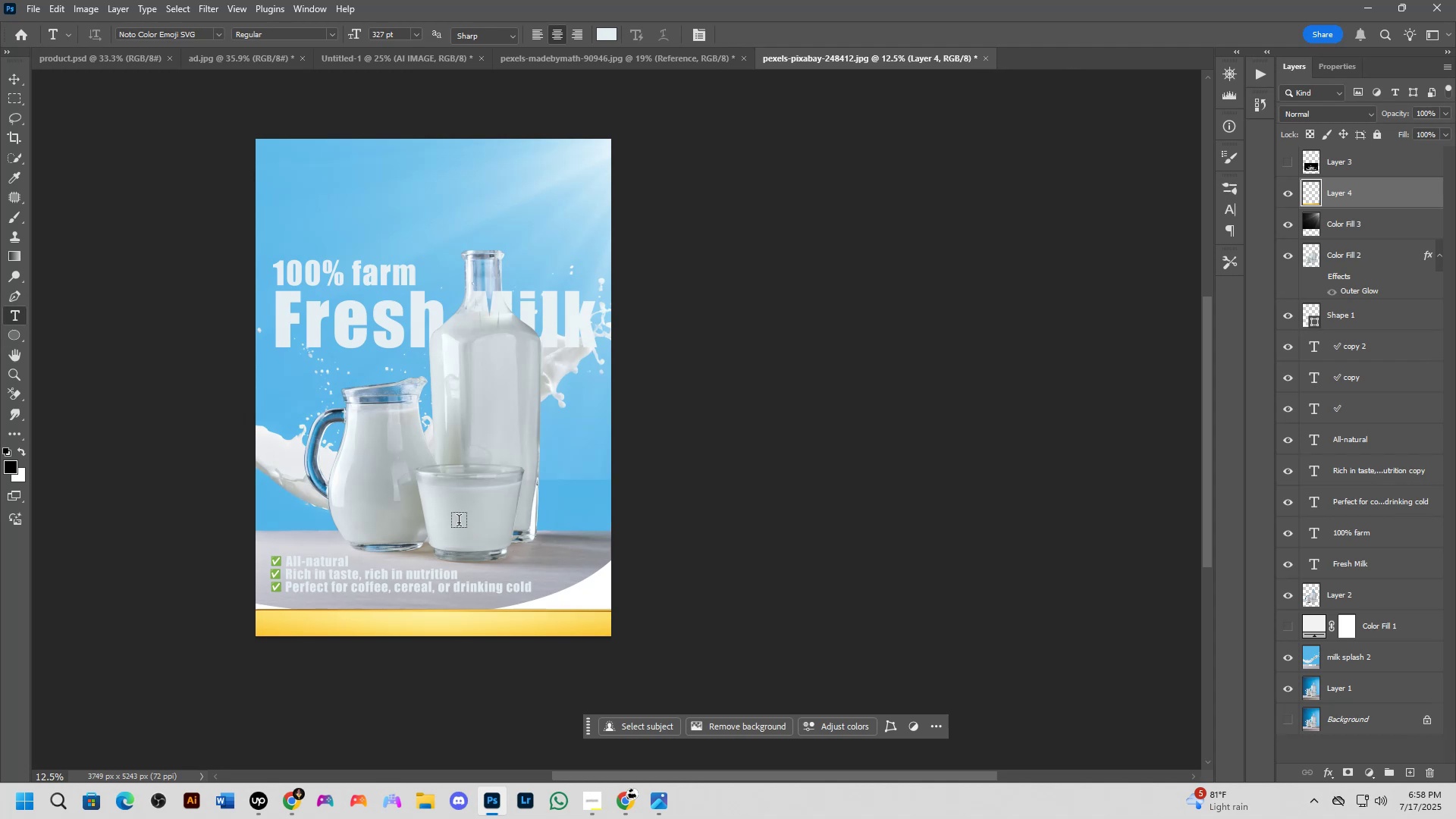 
key(Backspace)
 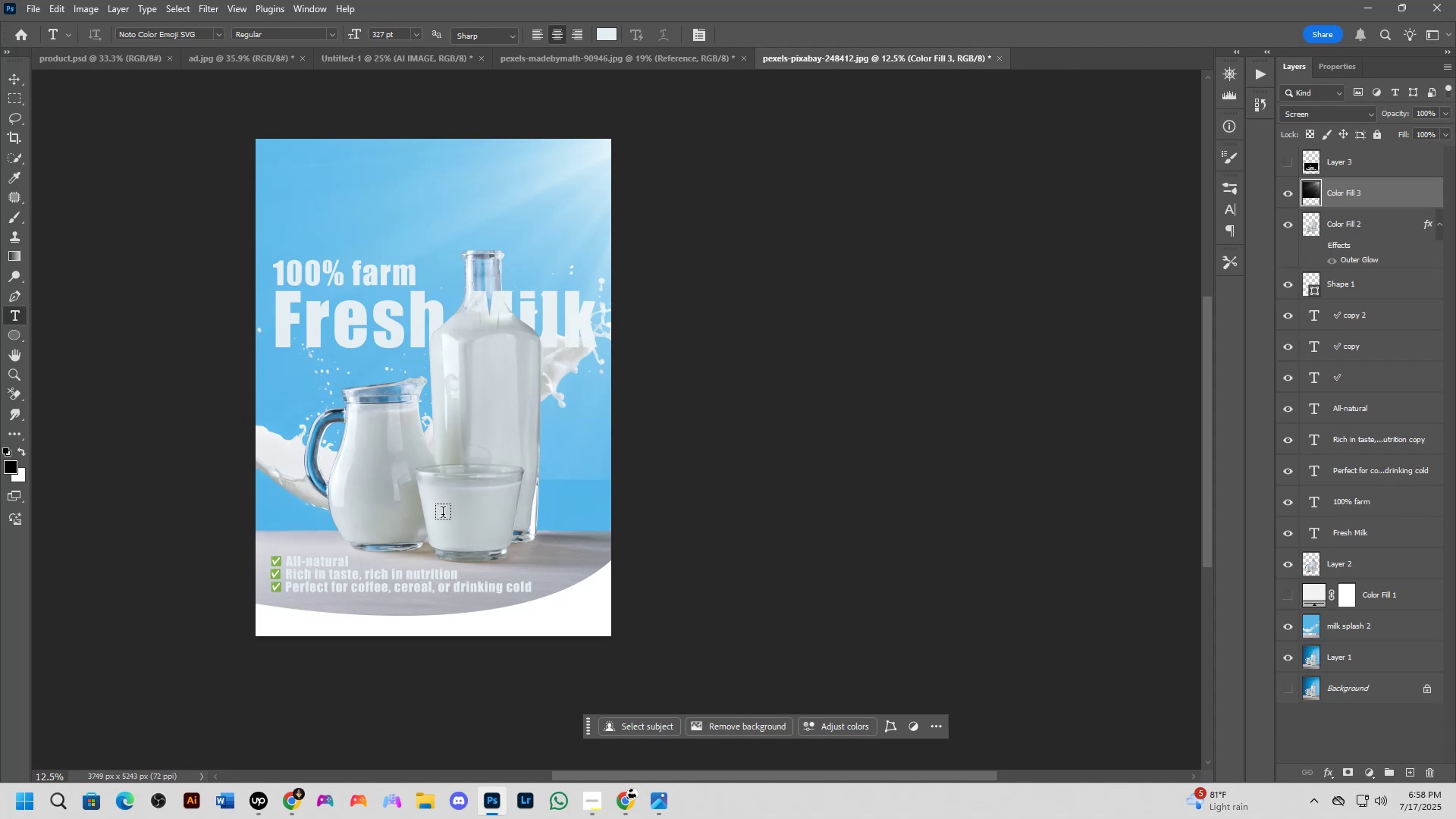 
key(Alt+AltLeft)
 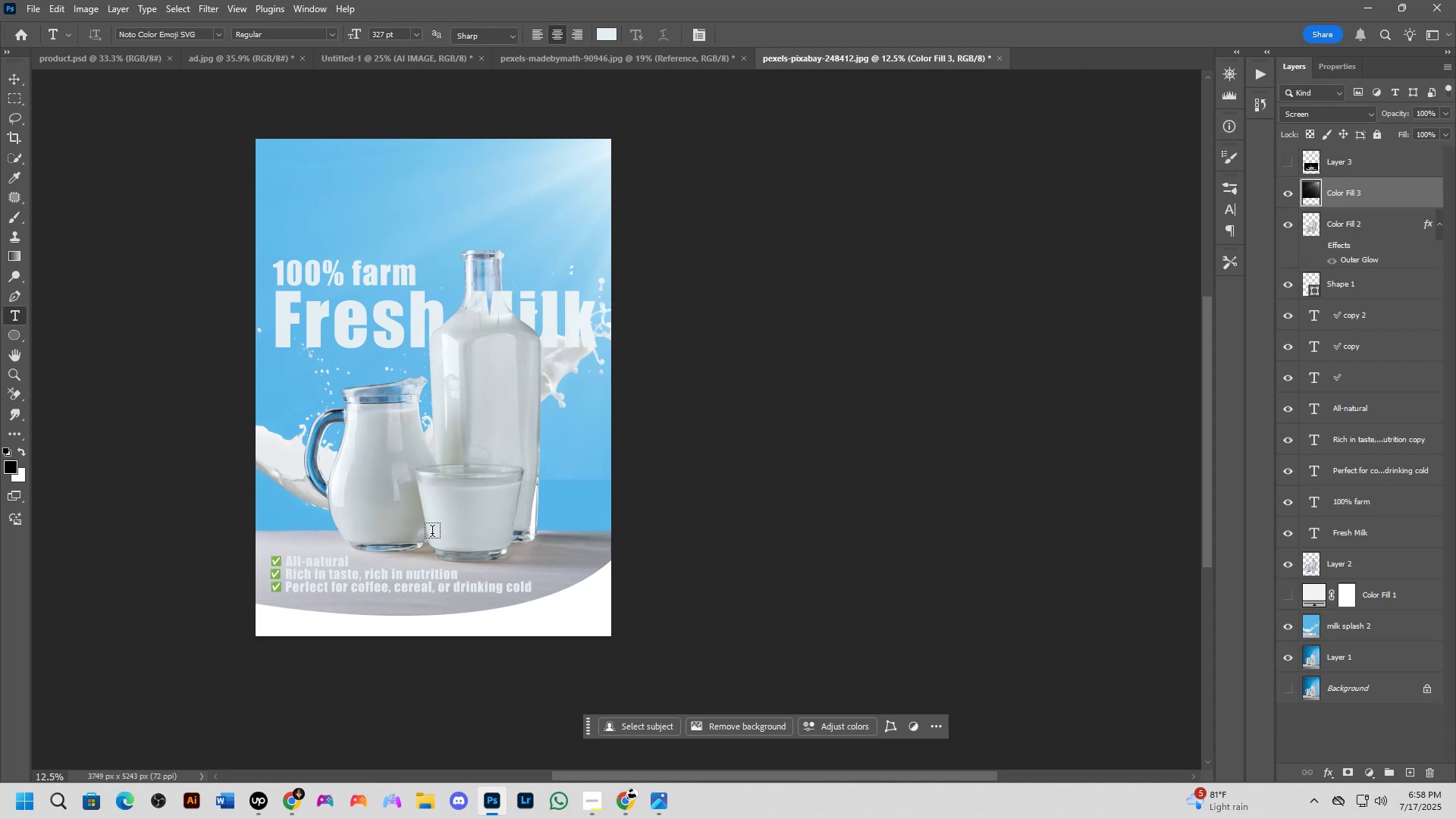 
key(Alt+Tab)
 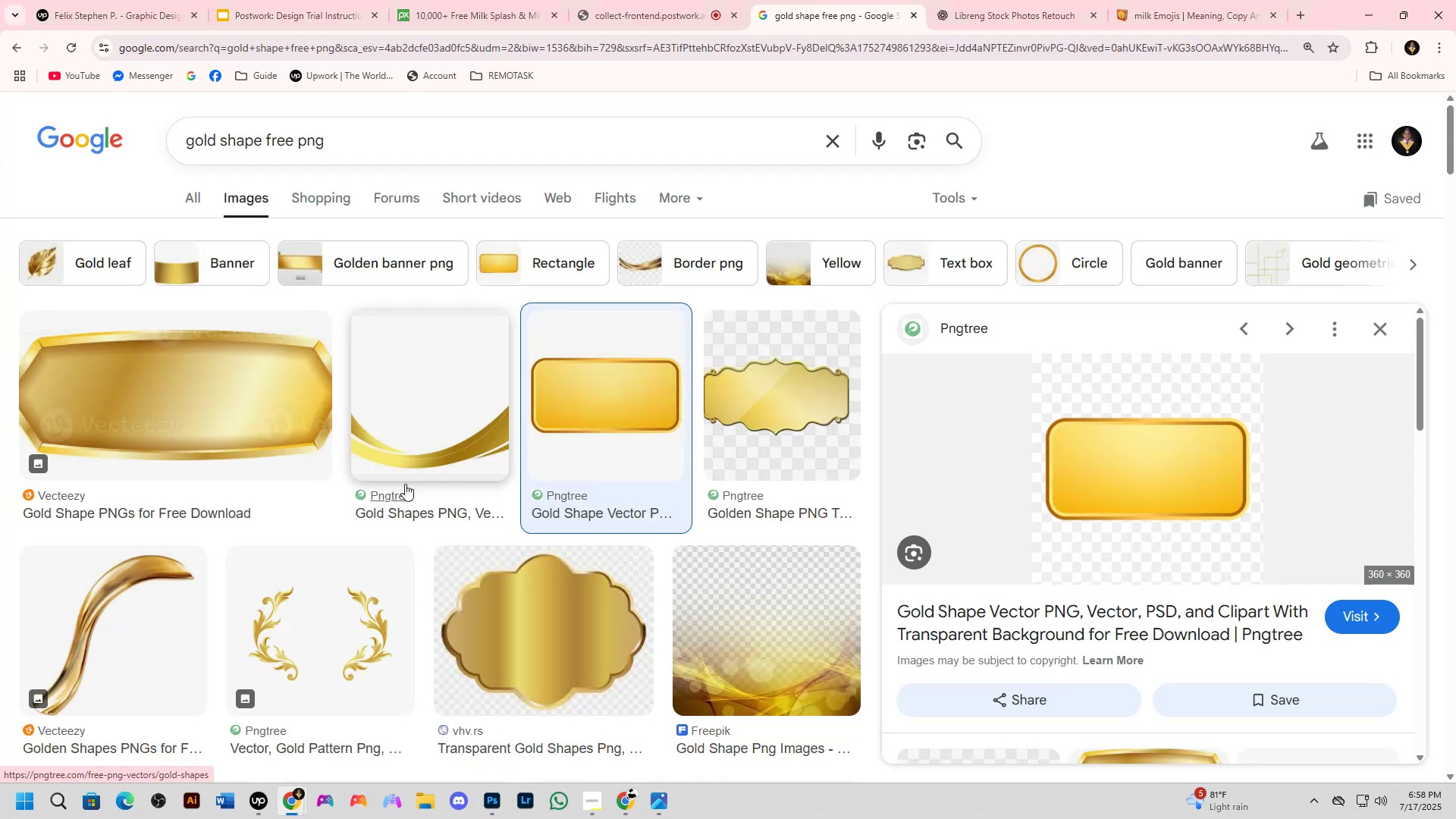 
key(Alt+AltLeft)
 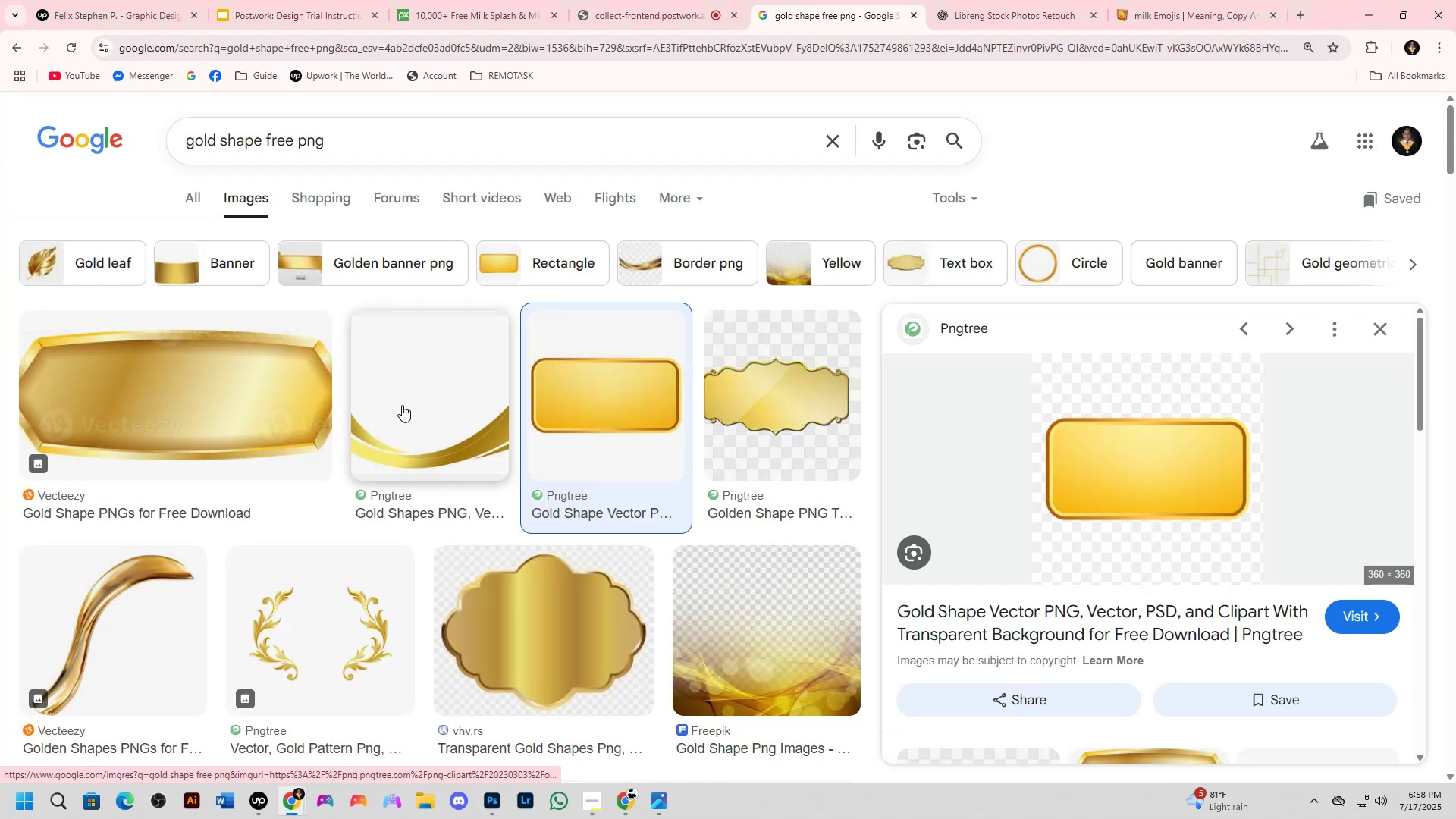 
key(Alt+Tab)
 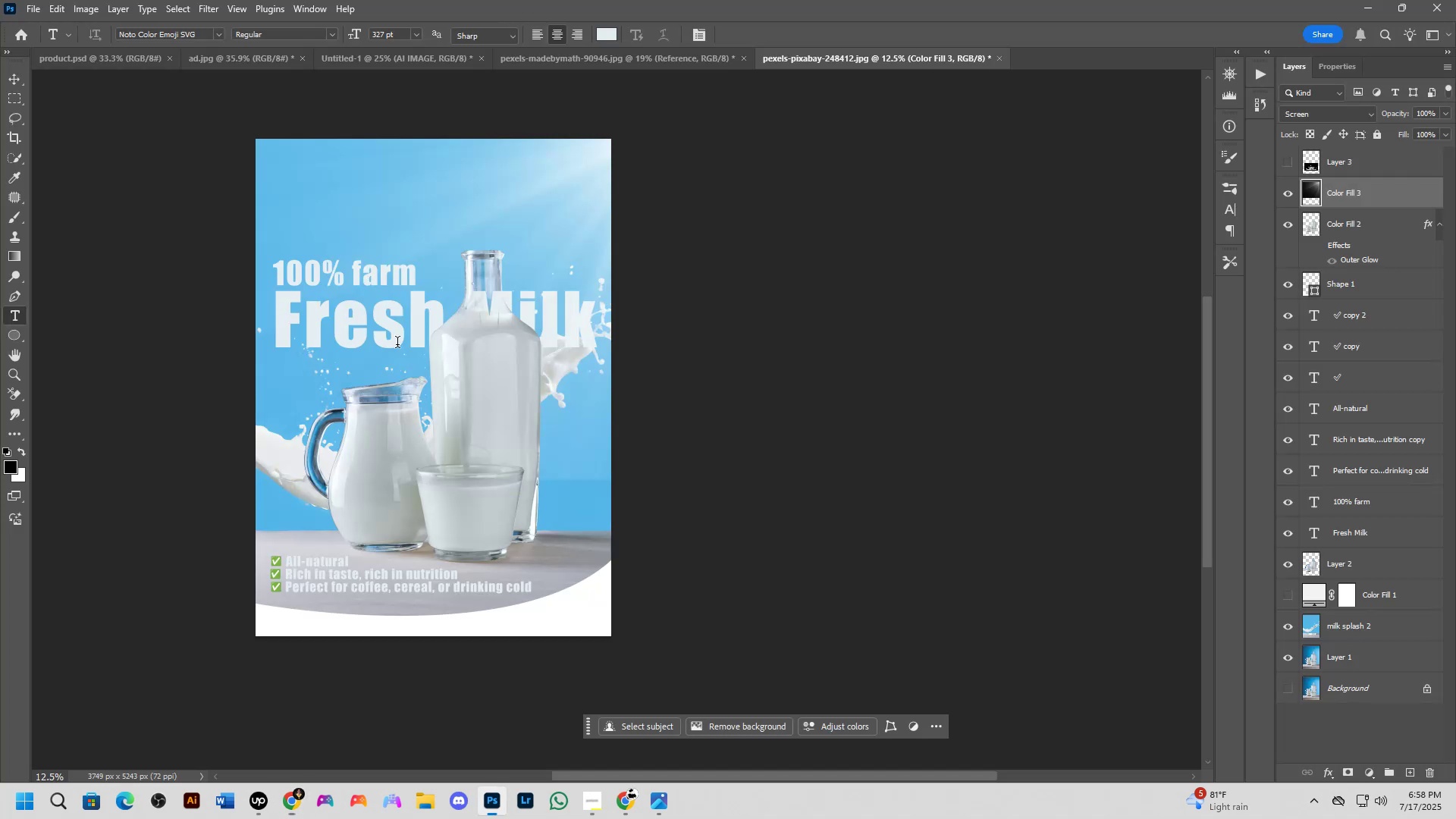 
key(Alt+AltLeft)
 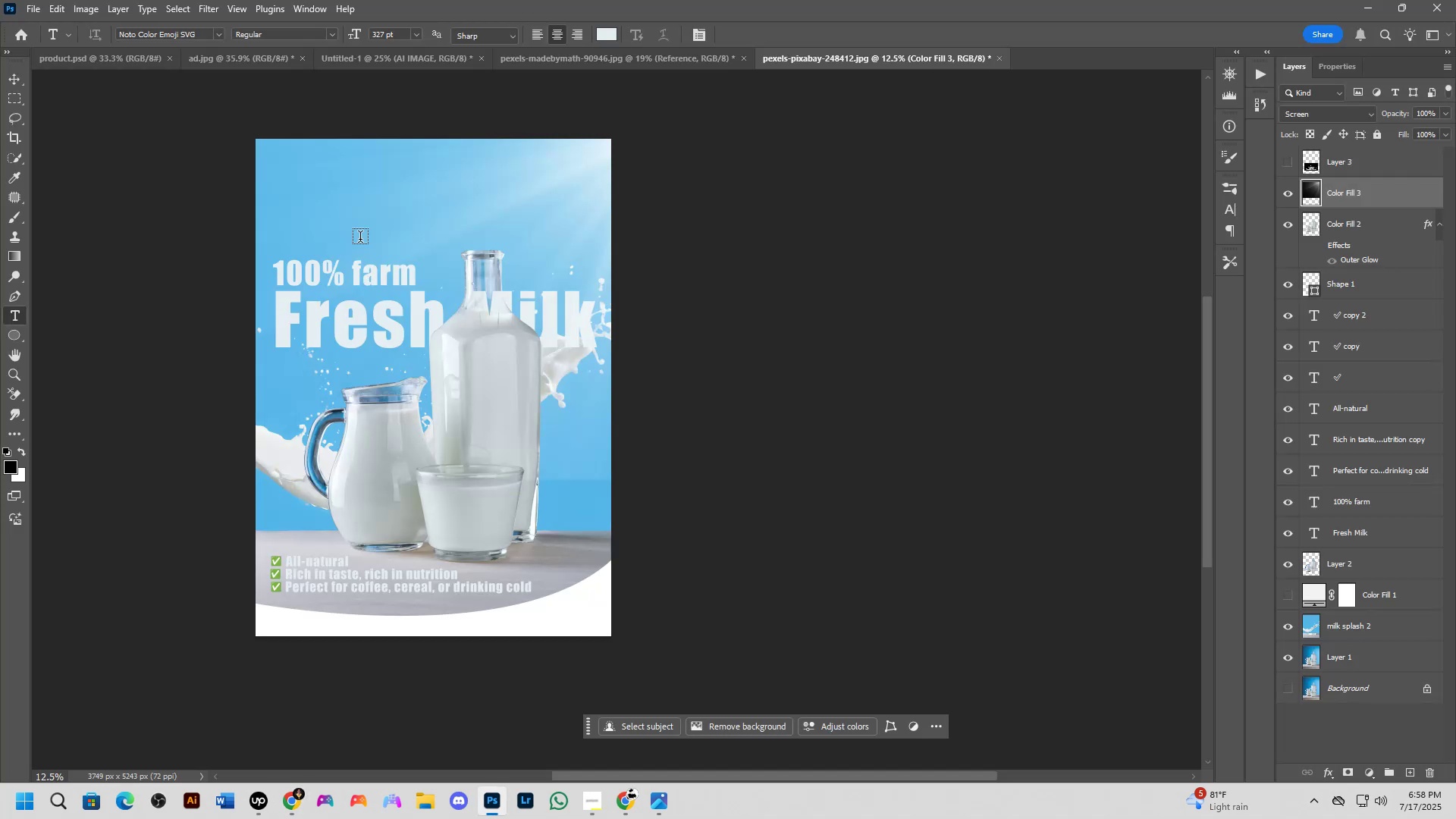 
key(Alt+Tab)
 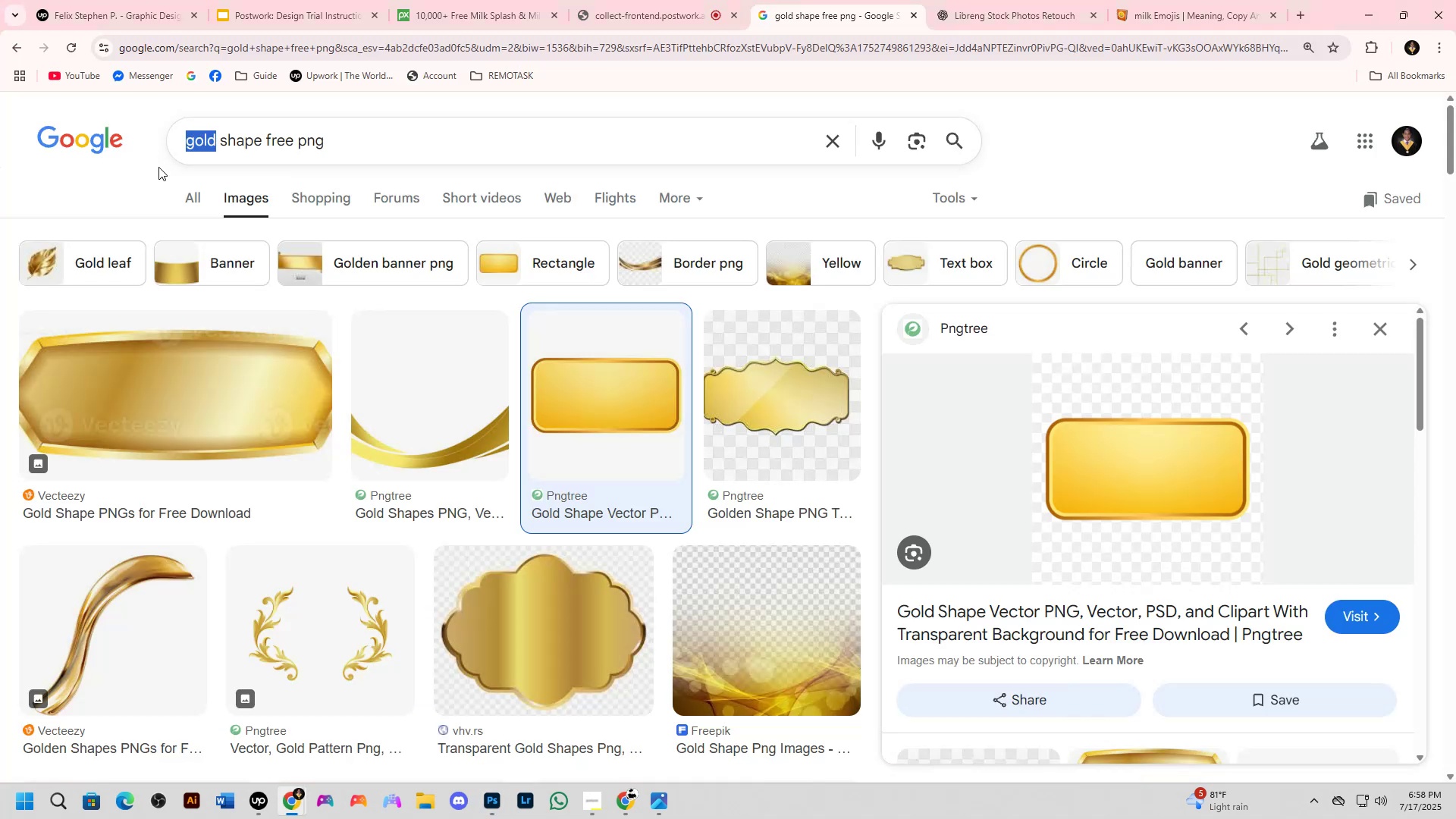 
key(ArrowLeft)
 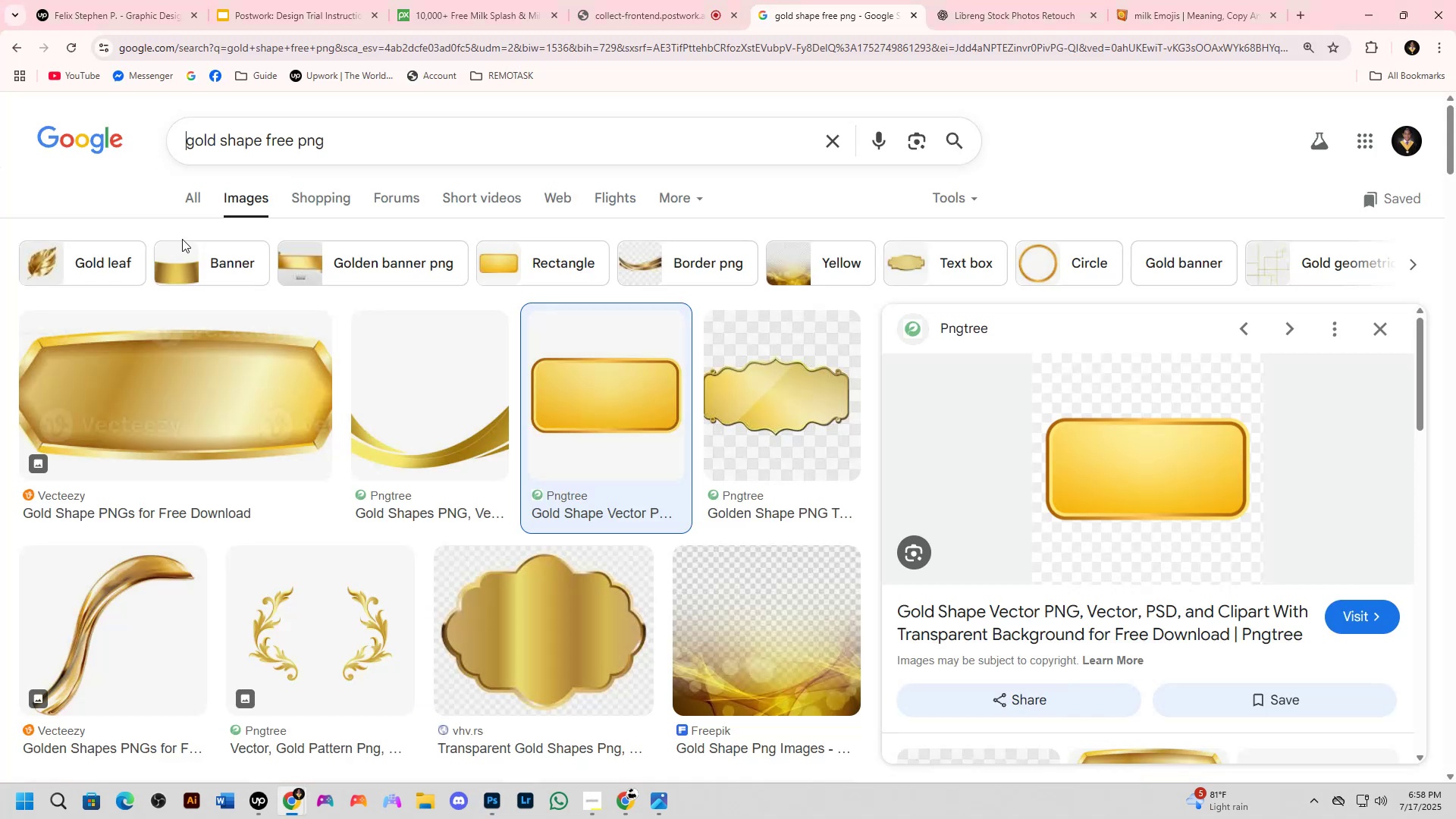 
type(star )
 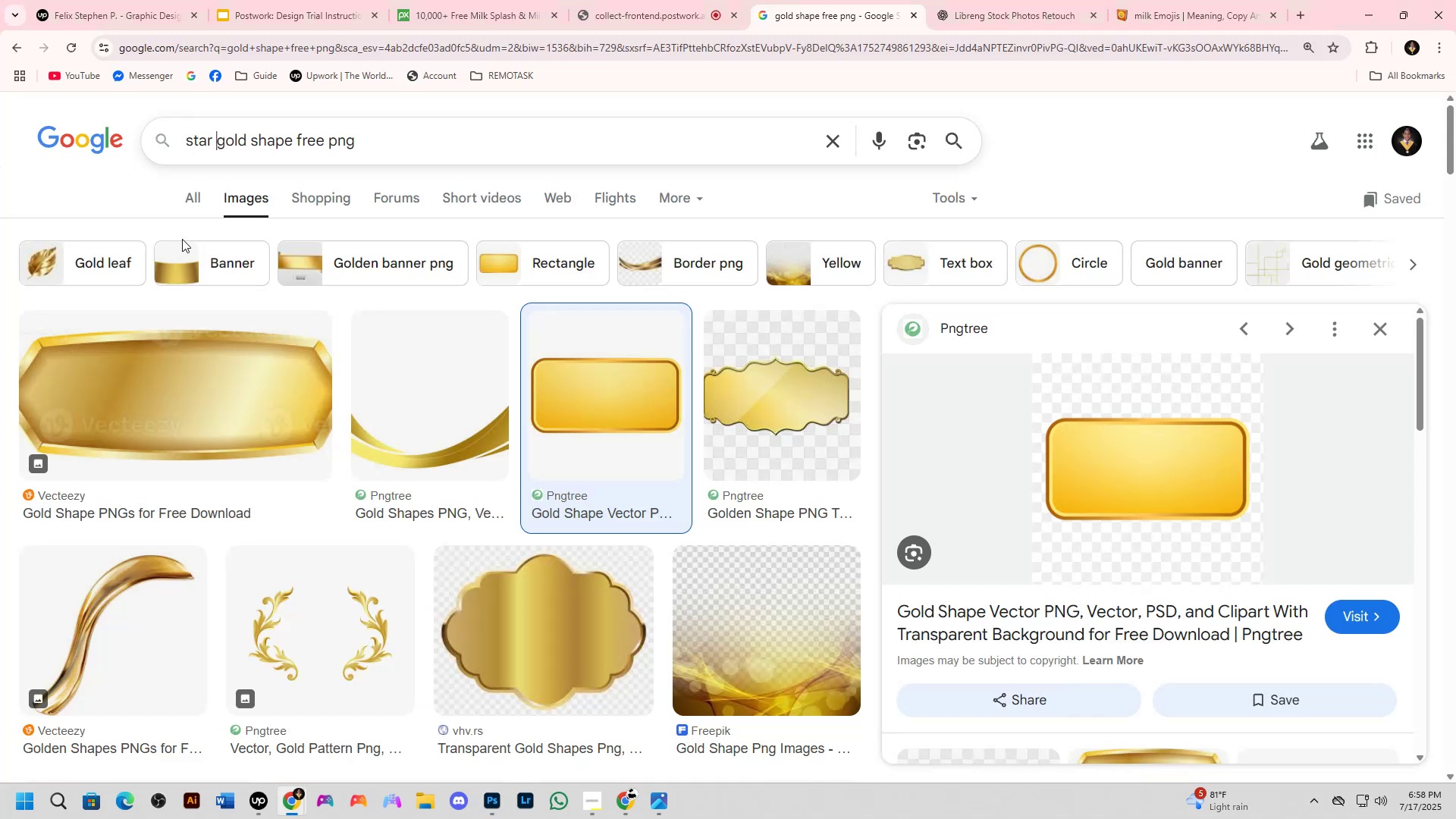 
key(Enter)
 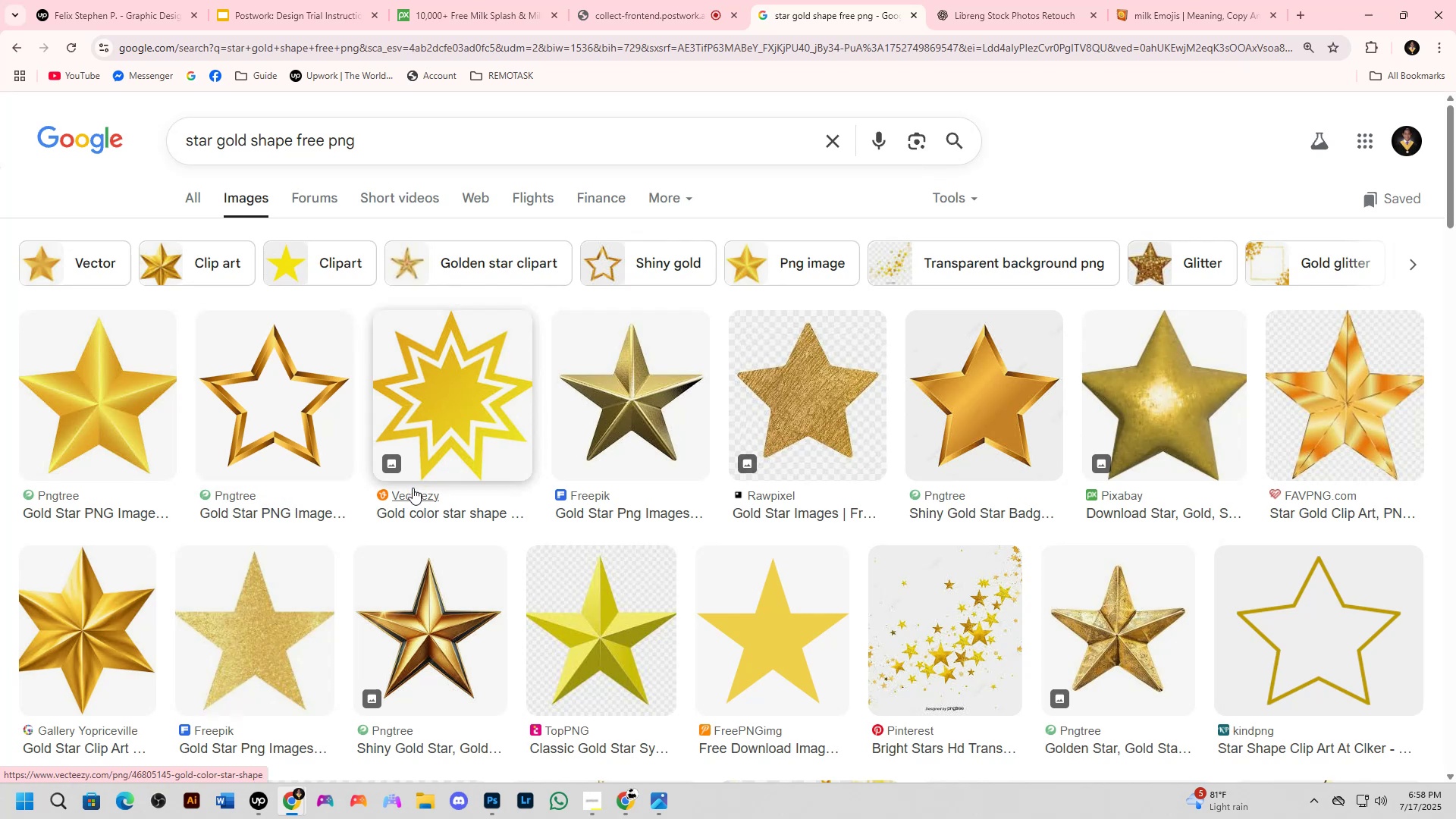 
wait(5.32)
 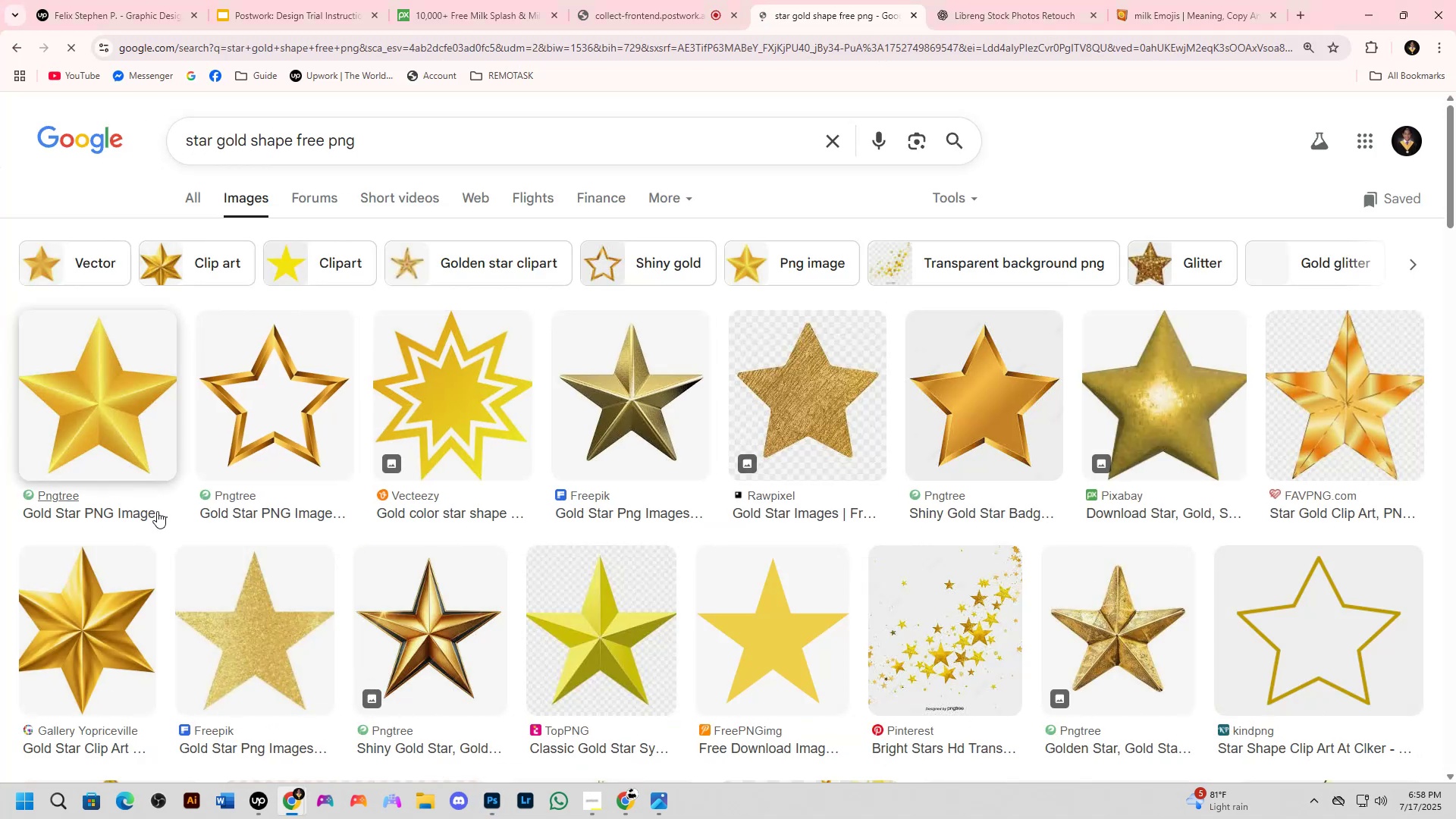 
scroll: coordinate [296, 564], scroll_direction: down, amount: 6.0
 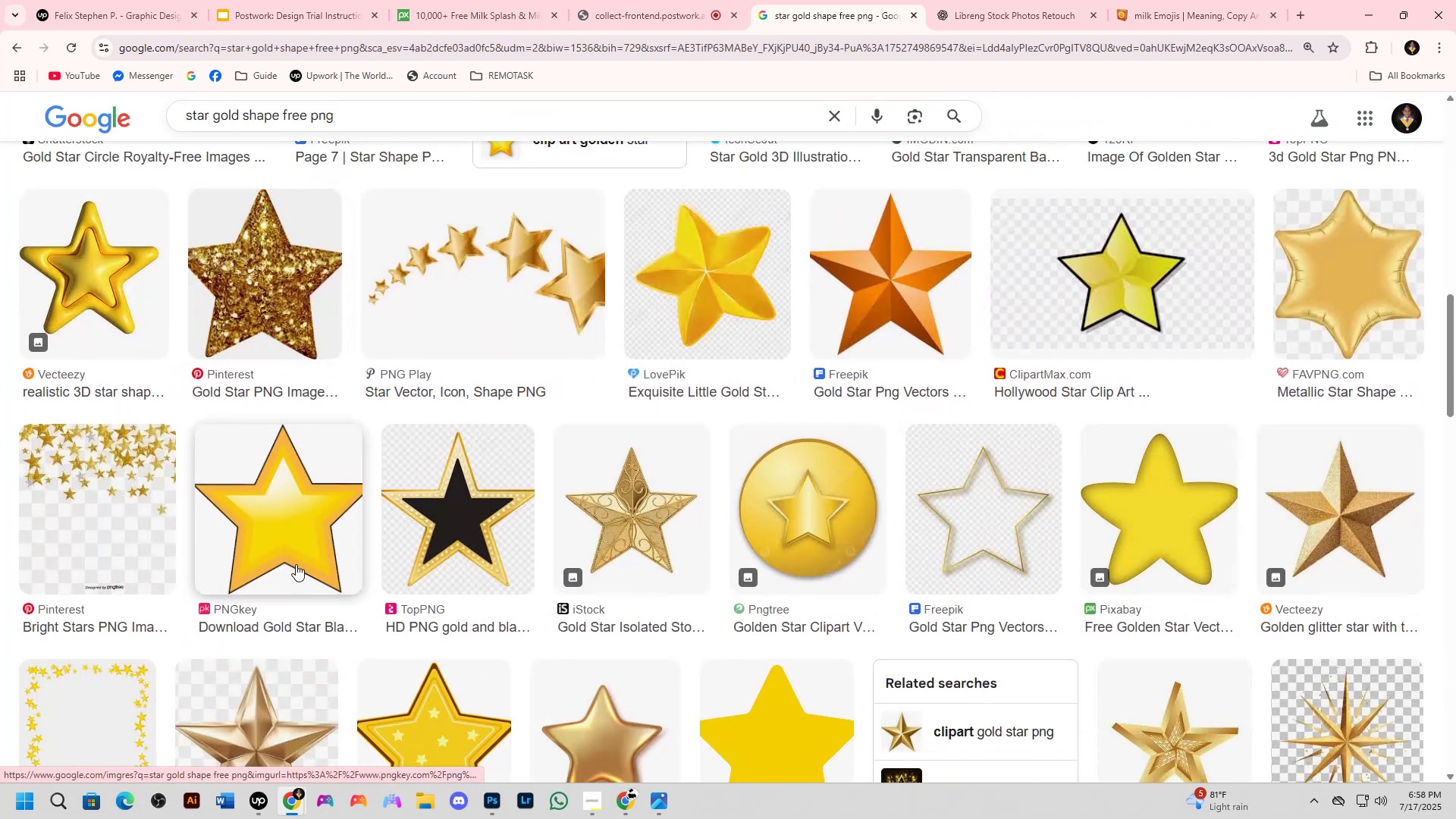 
key(Alt+AltLeft)
 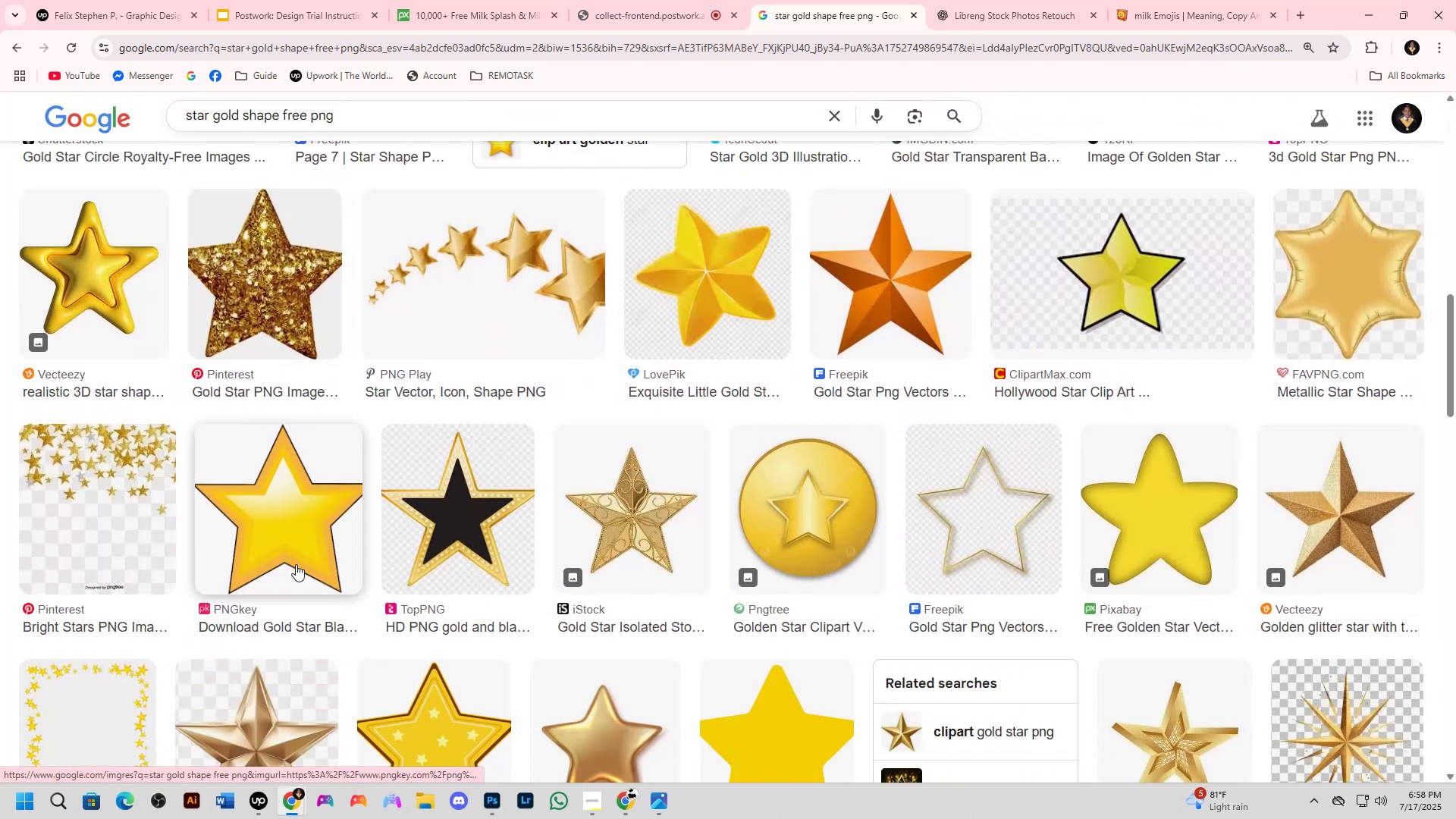 
key(Alt+Tab)
 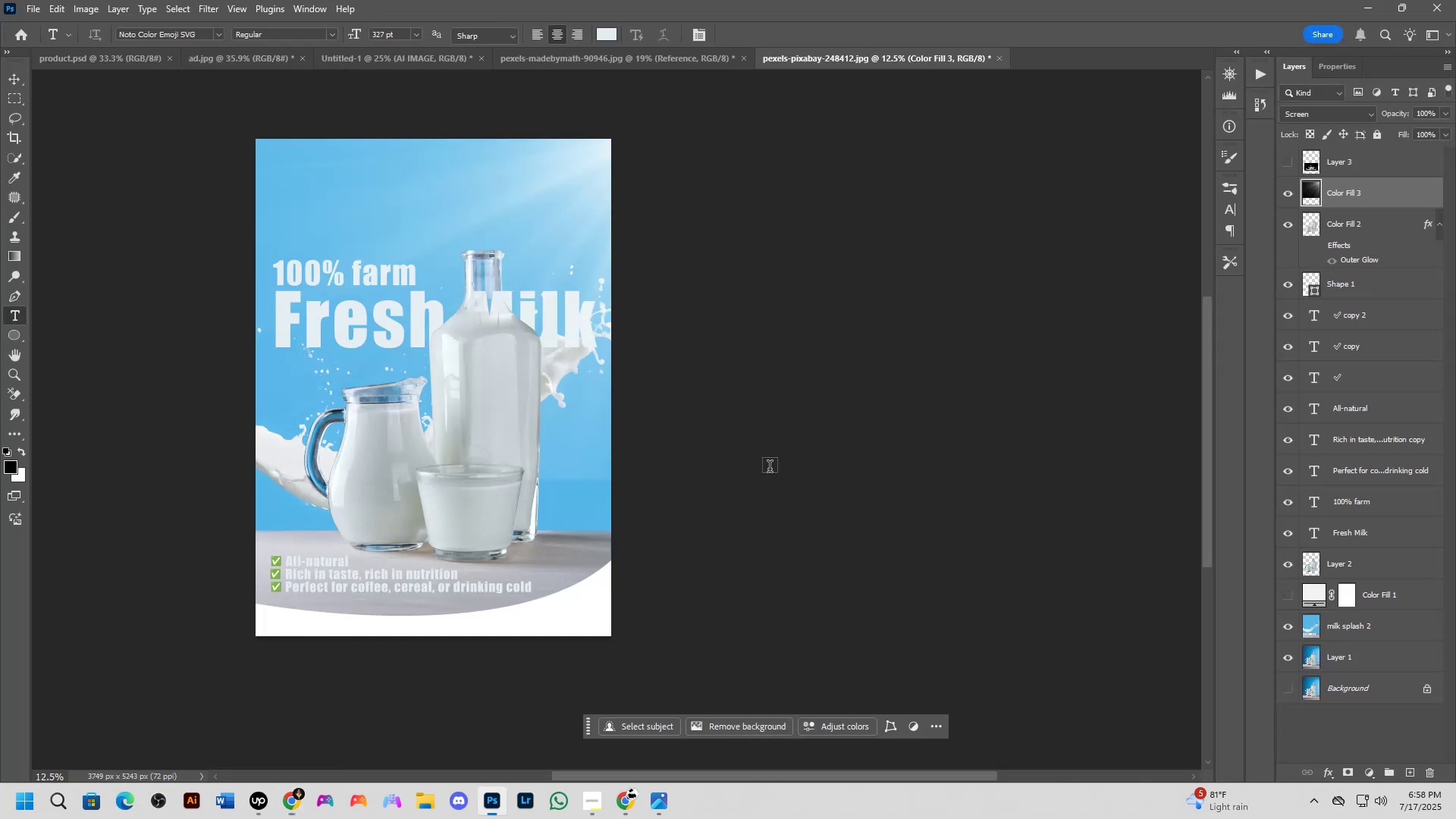 
hold_key(key=Space, duration=0.74)
 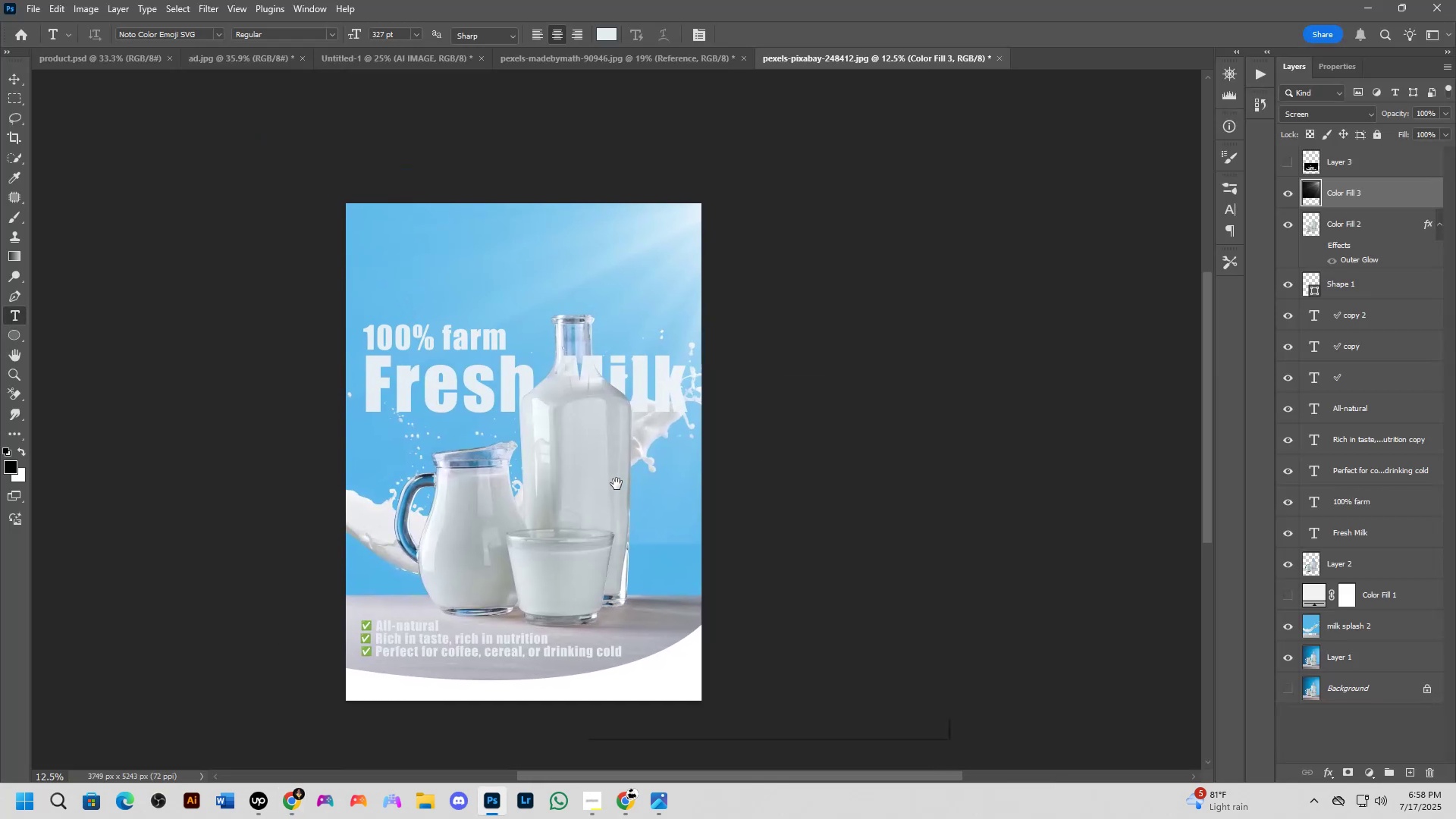 
hold_key(key=ShiftLeft, duration=0.36)
scroll: coordinate [588, 462], scroll_direction: up, amount: 1.0
 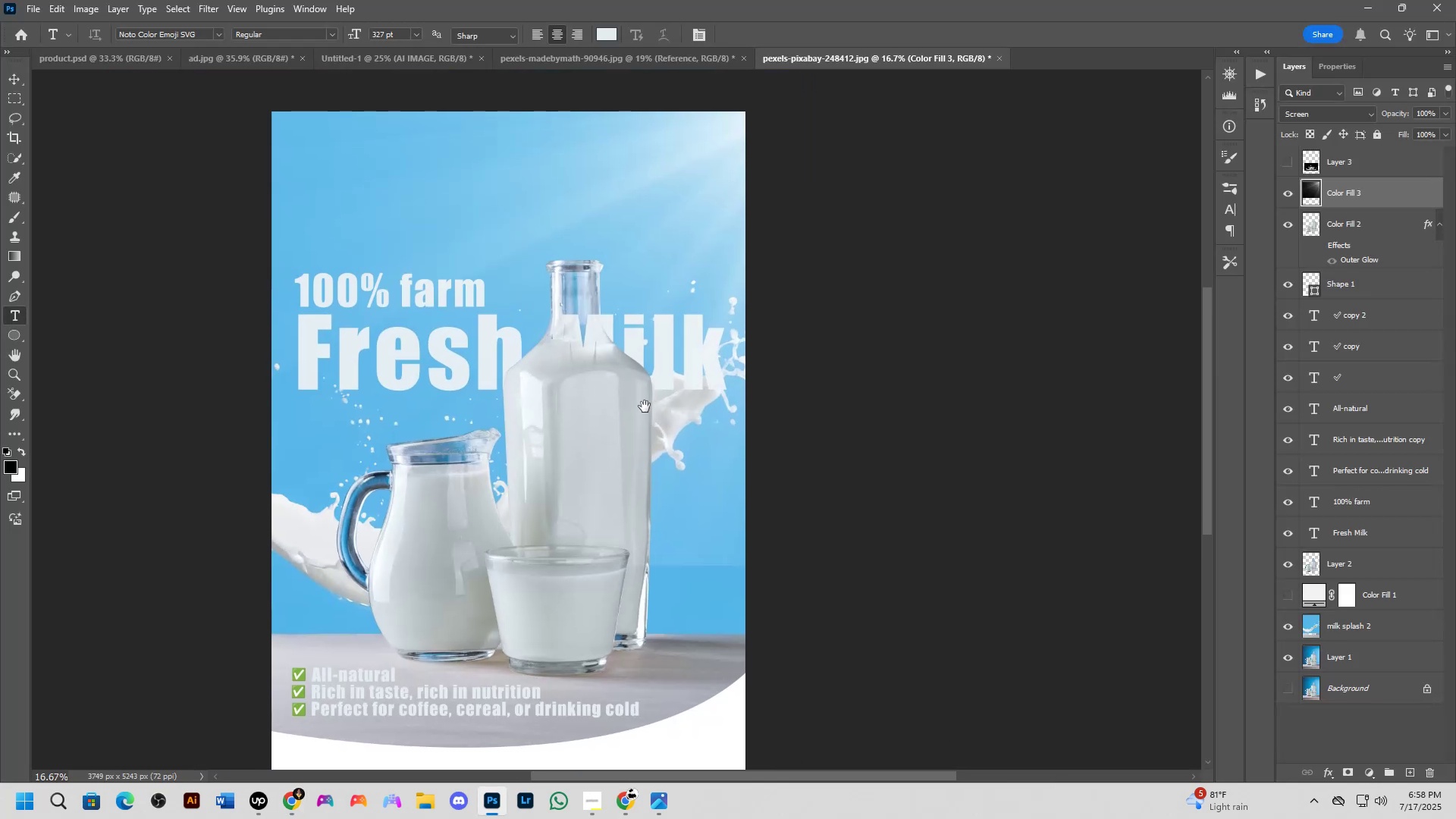 
key(Shift+ShiftLeft)
 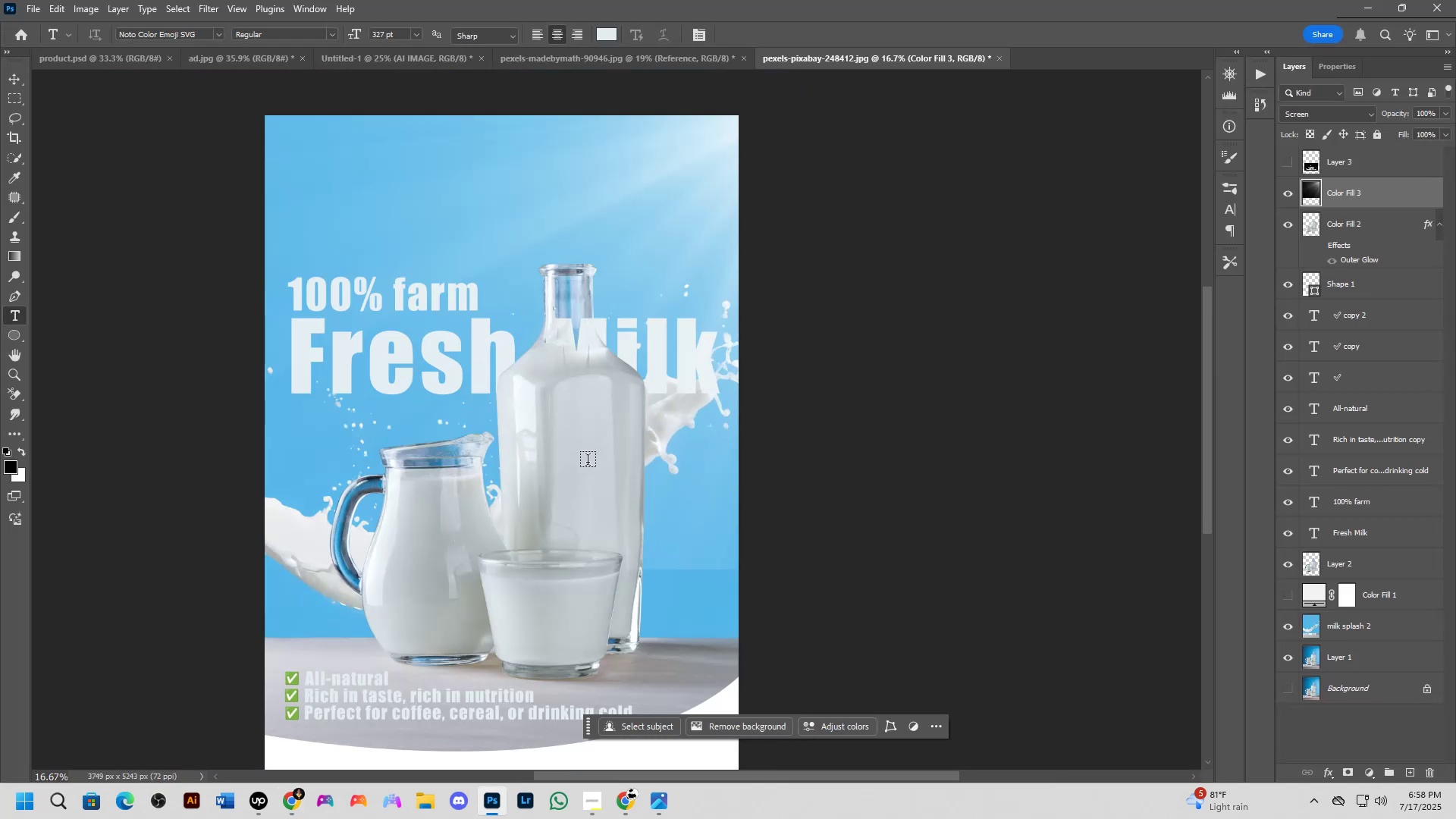 
hold_key(key=Space, duration=0.55)
 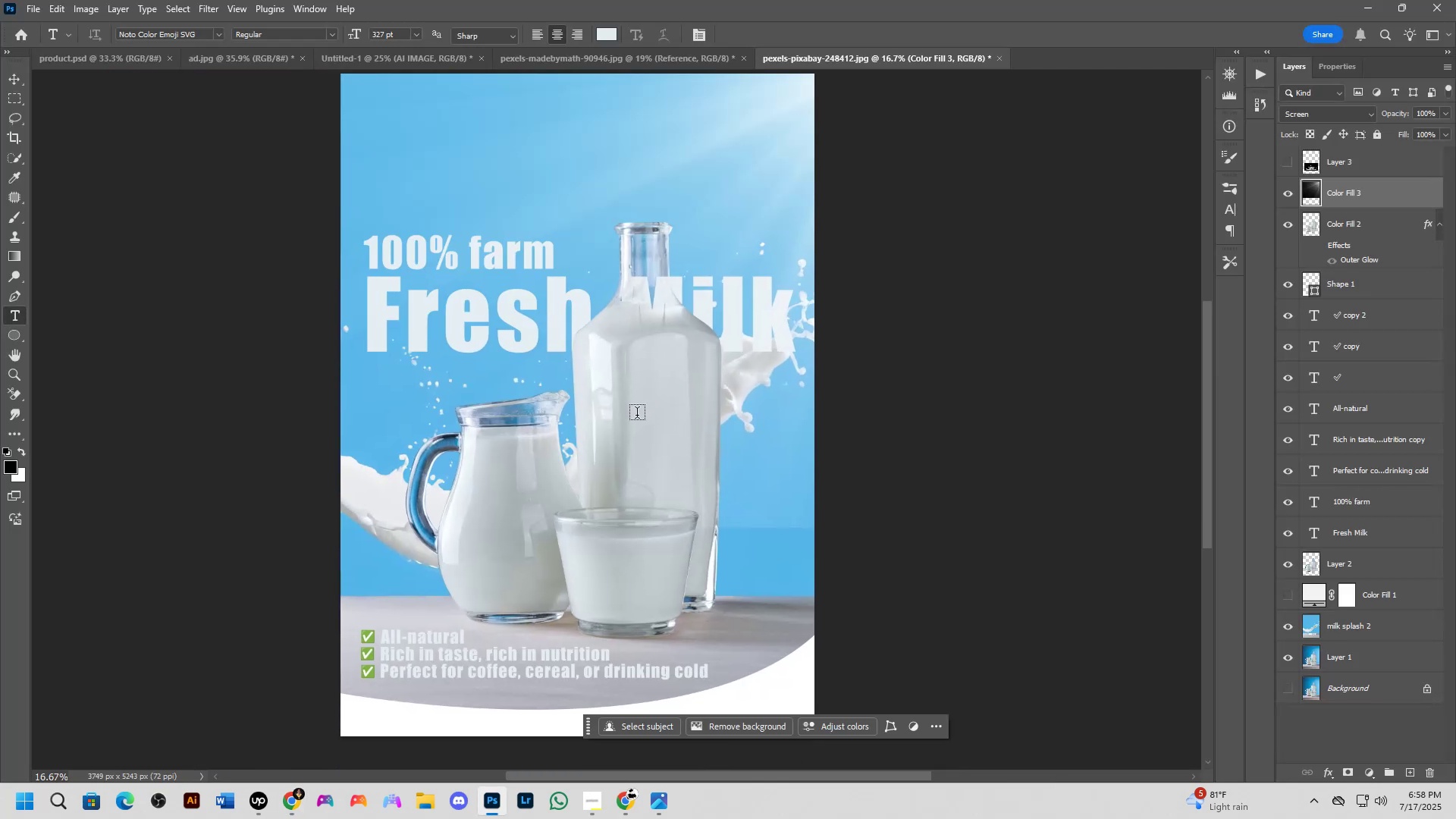 
hold_key(key=Space, duration=0.57)
 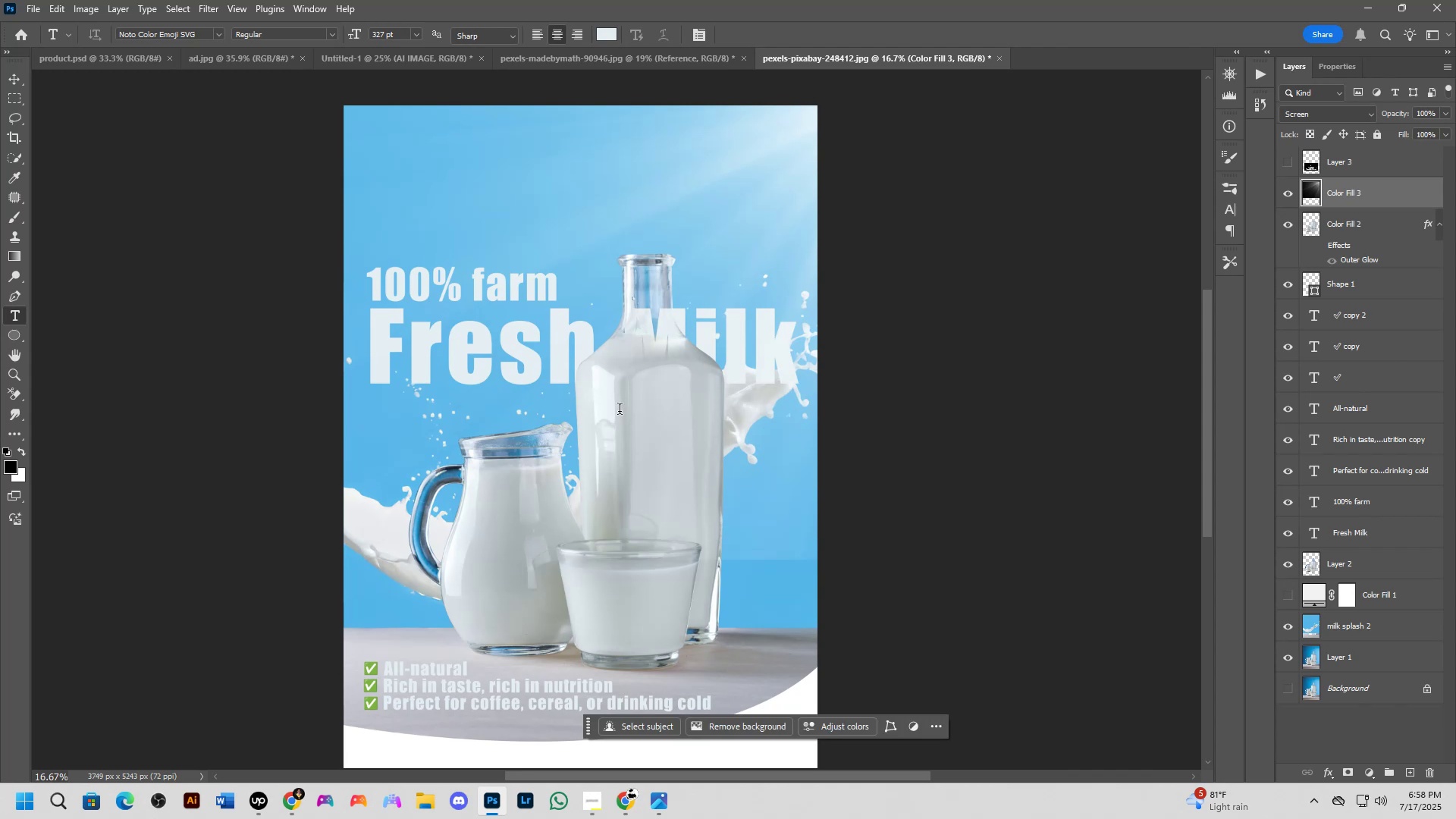 
scroll: coordinate [601, 435], scroll_direction: up, amount: 8.0
 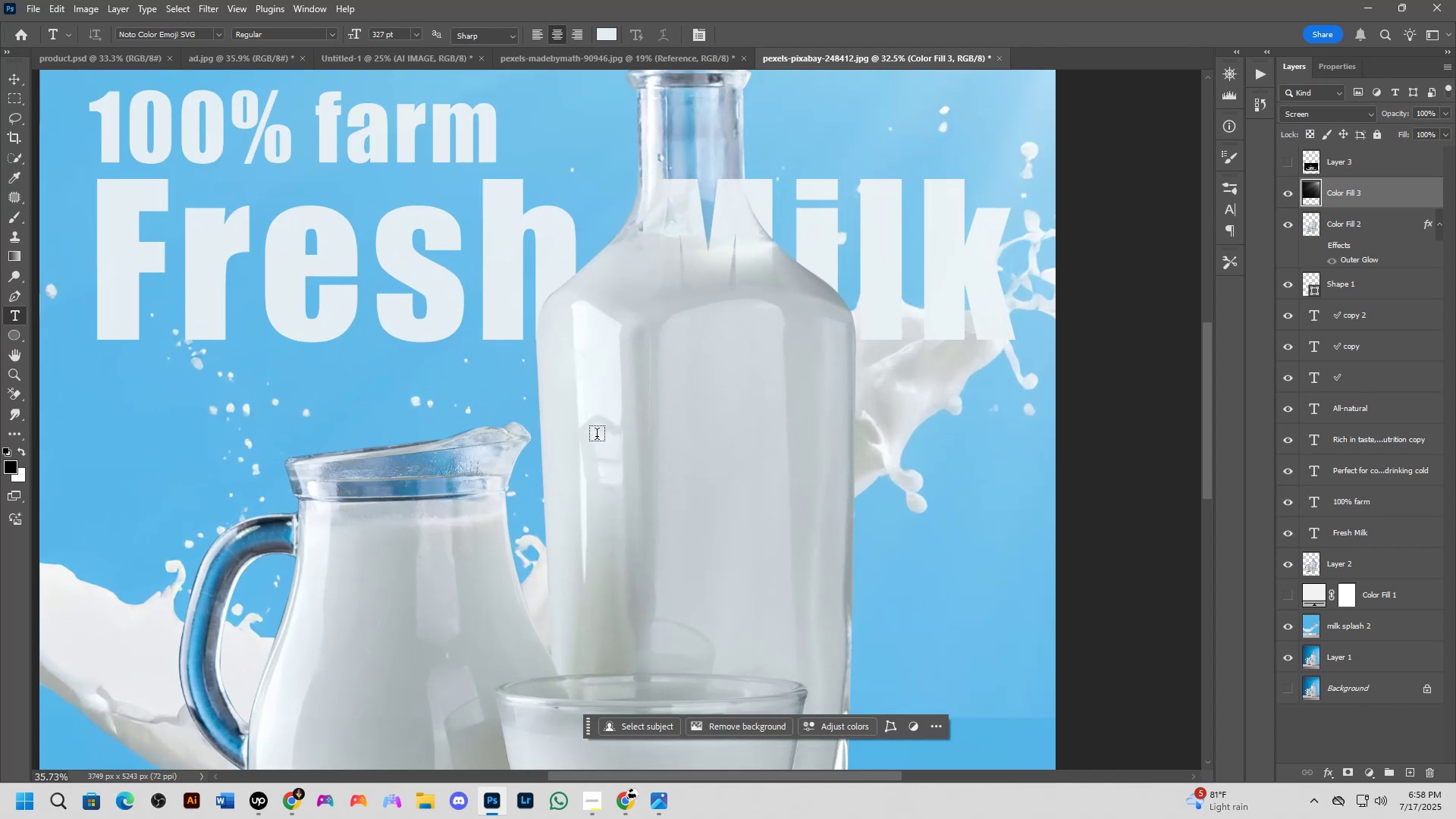 
hold_key(key=Space, duration=0.57)
 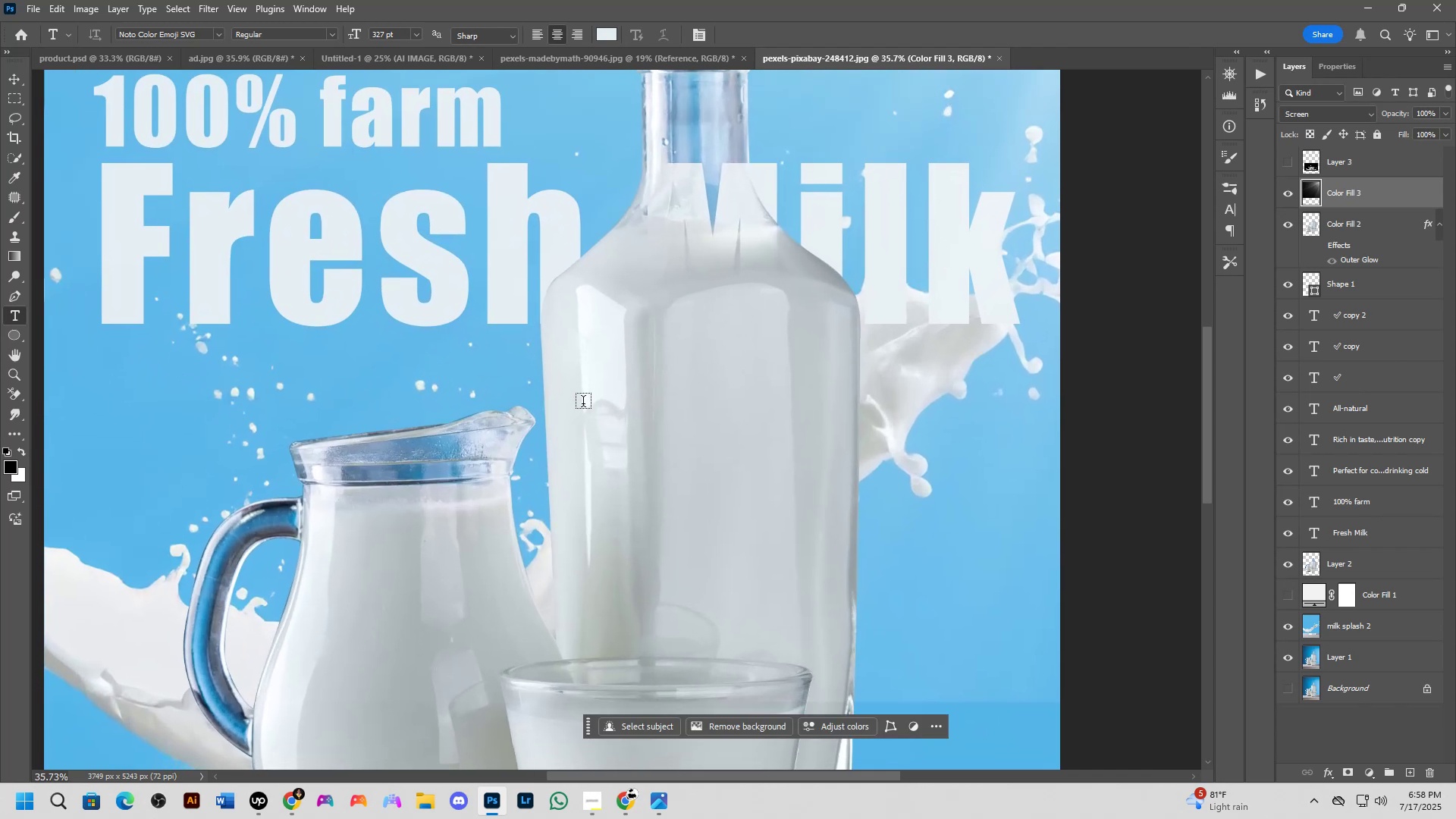 
hold_key(key=ShiftLeft, duration=0.45)
scroll: coordinate [562, 384], scroll_direction: down, amount: 4.0
 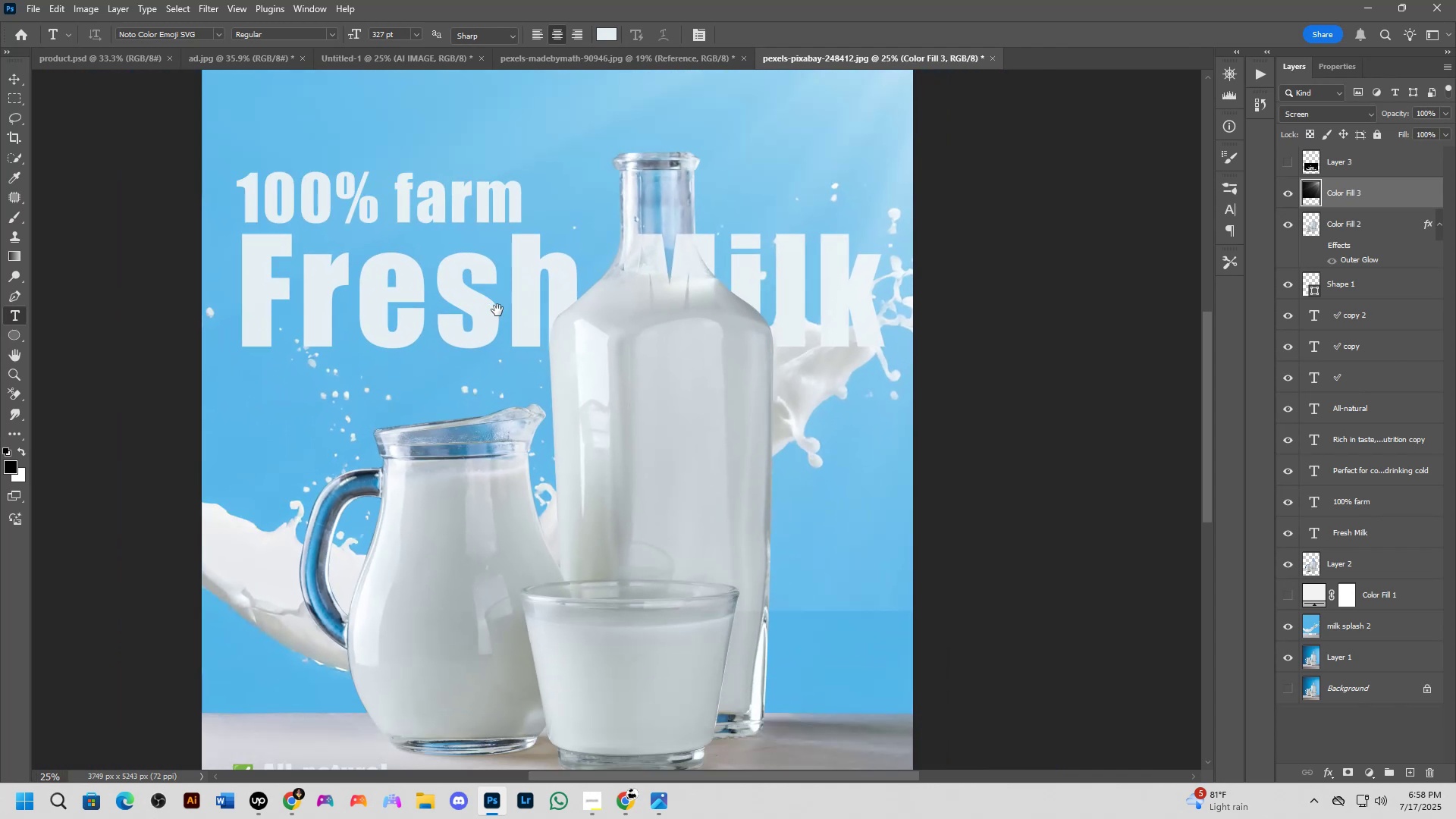 
hold_key(key=ShiftLeft, duration=0.4)
 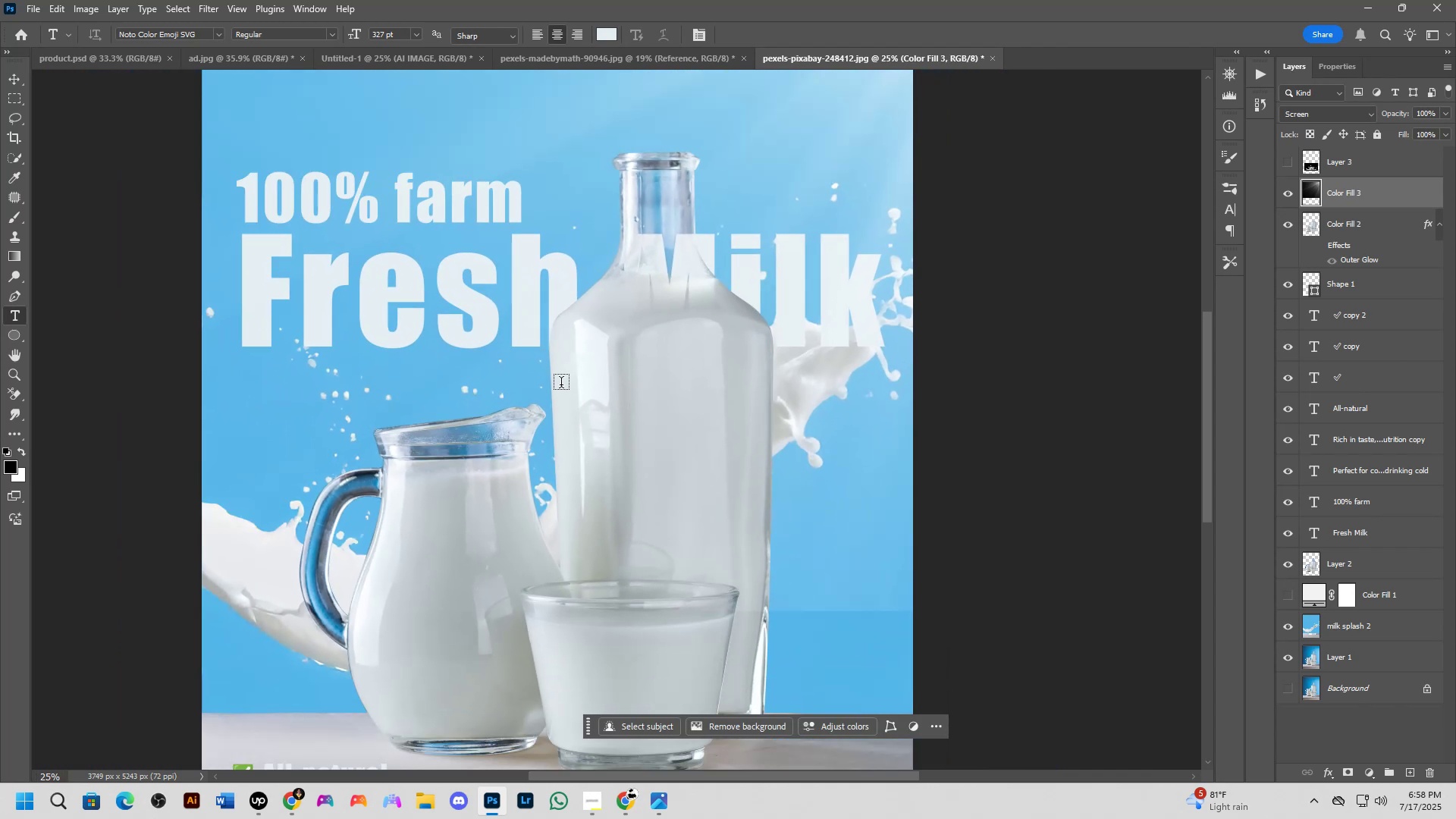 
hold_key(key=Space, duration=0.64)
 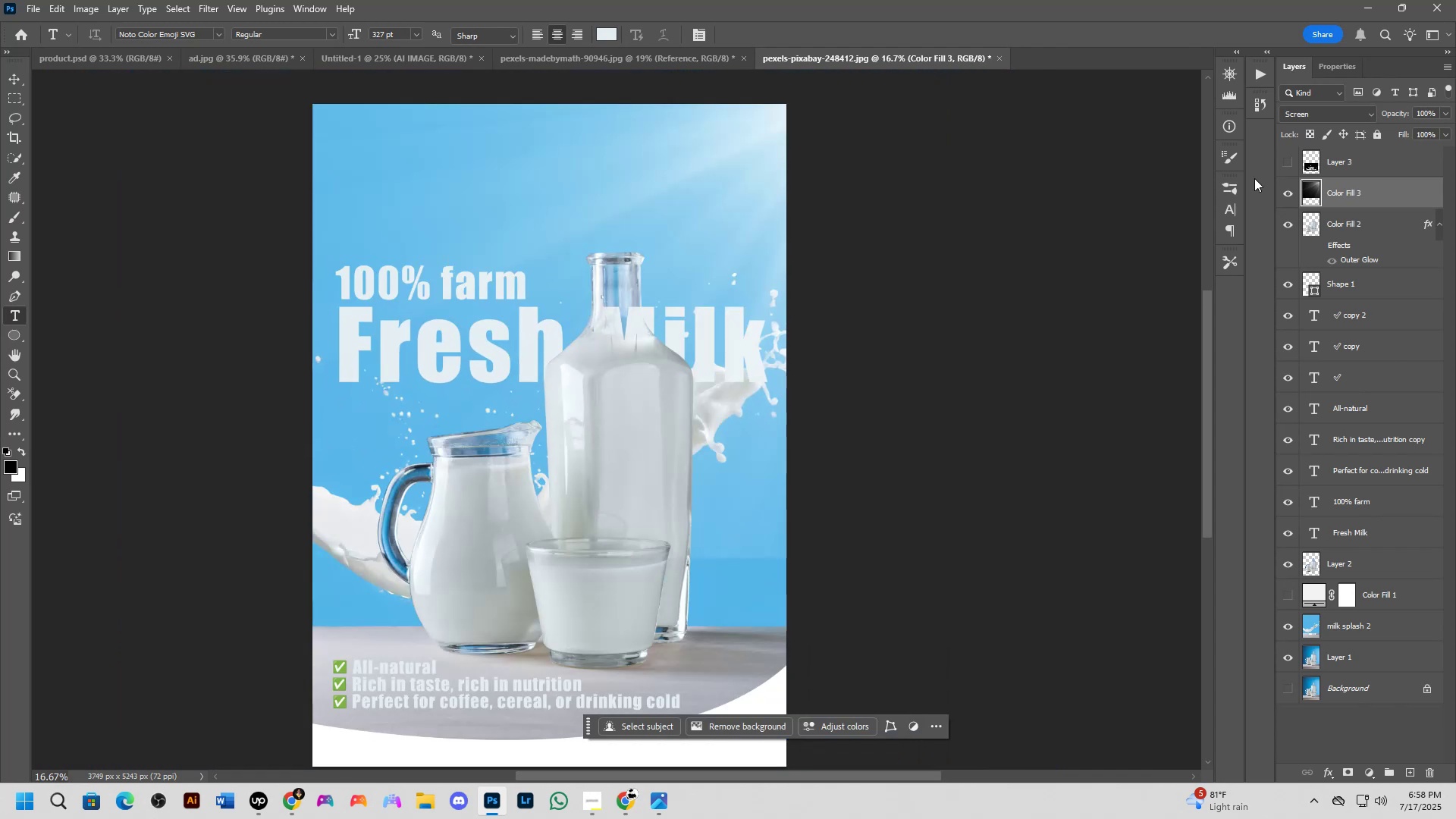 
key(Shift+ShiftLeft)
 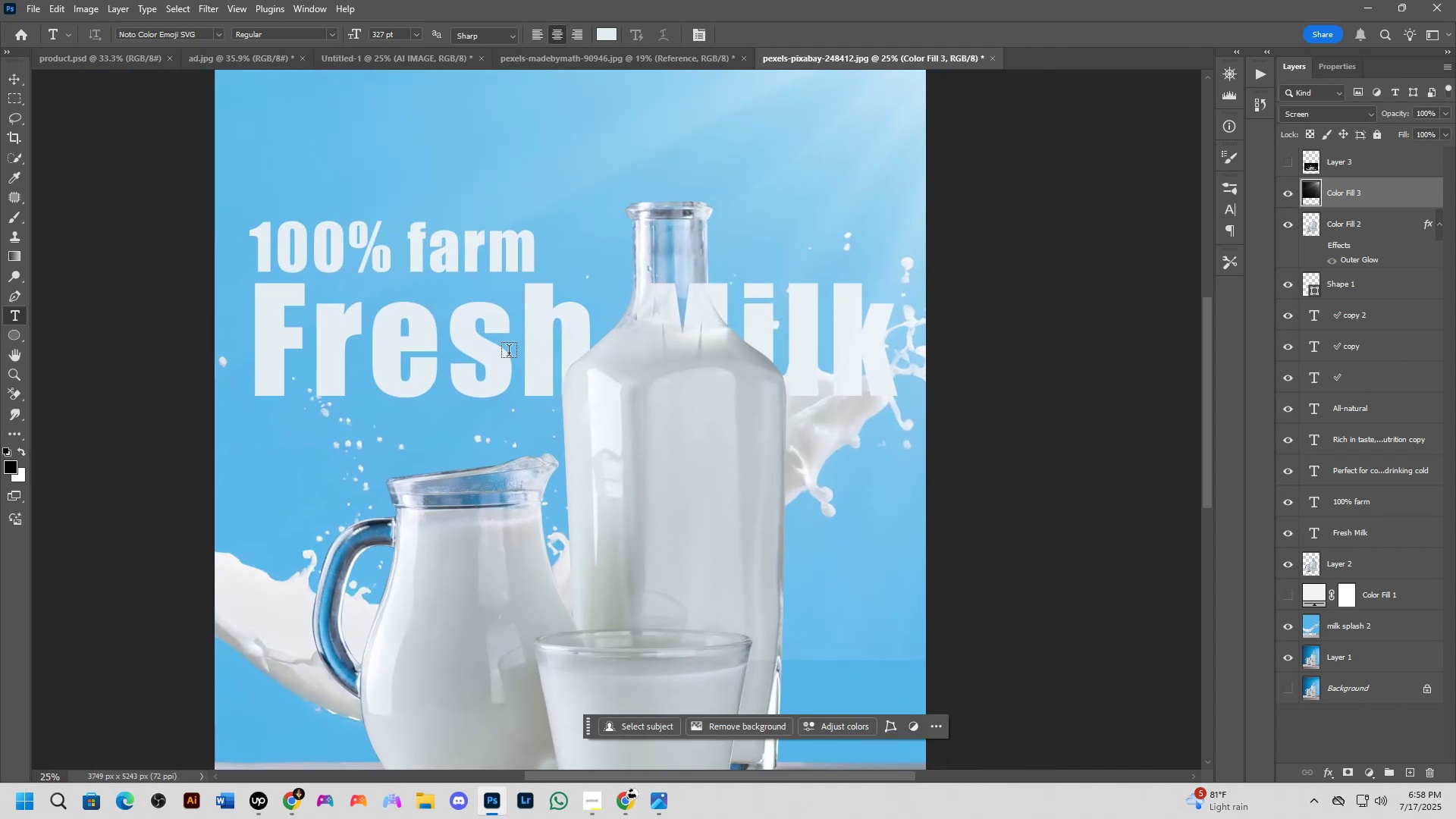 
scroll: coordinate [509, 353], scroll_direction: down, amount: 1.0
 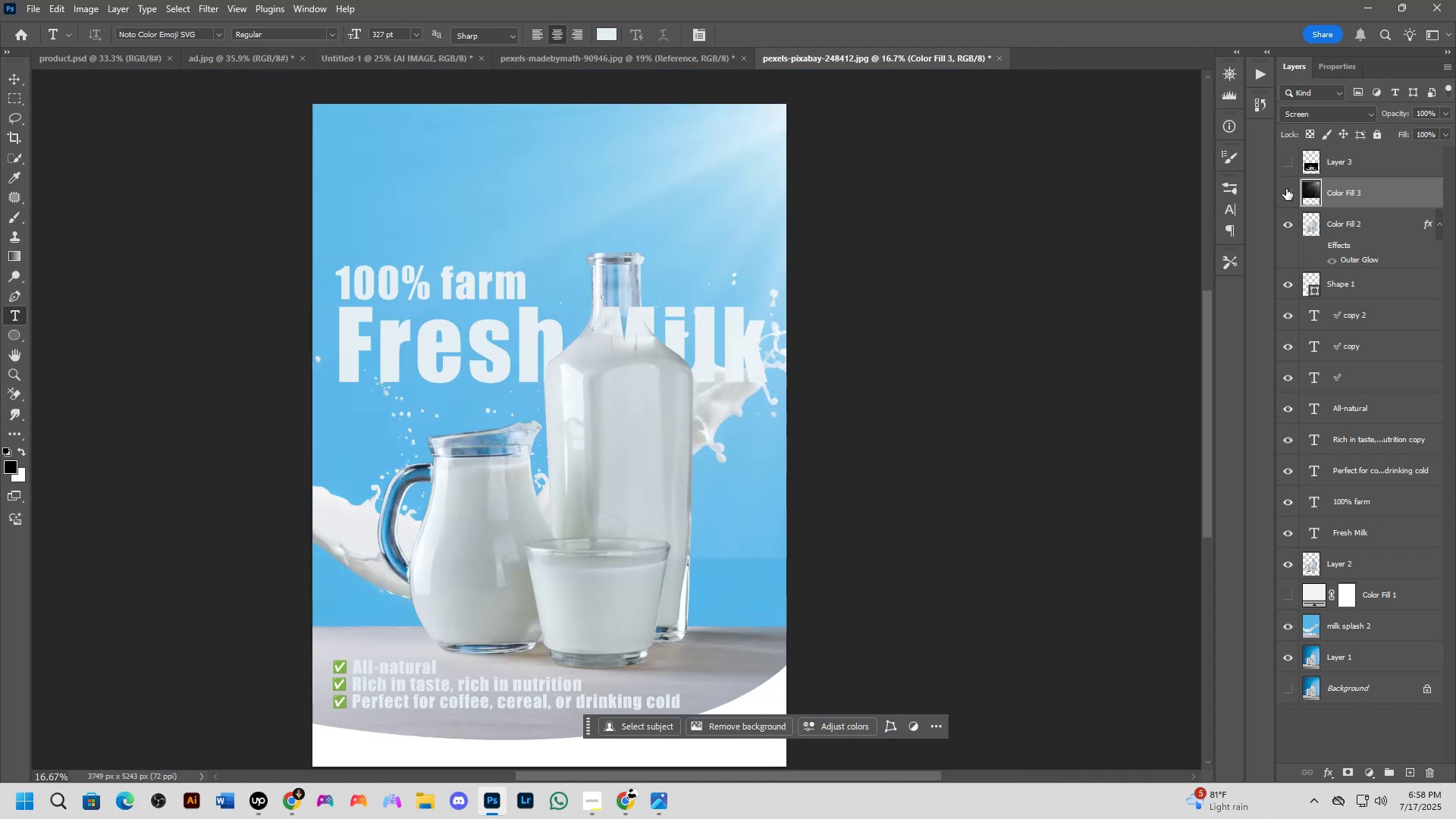 
double_click([1287, 189])
 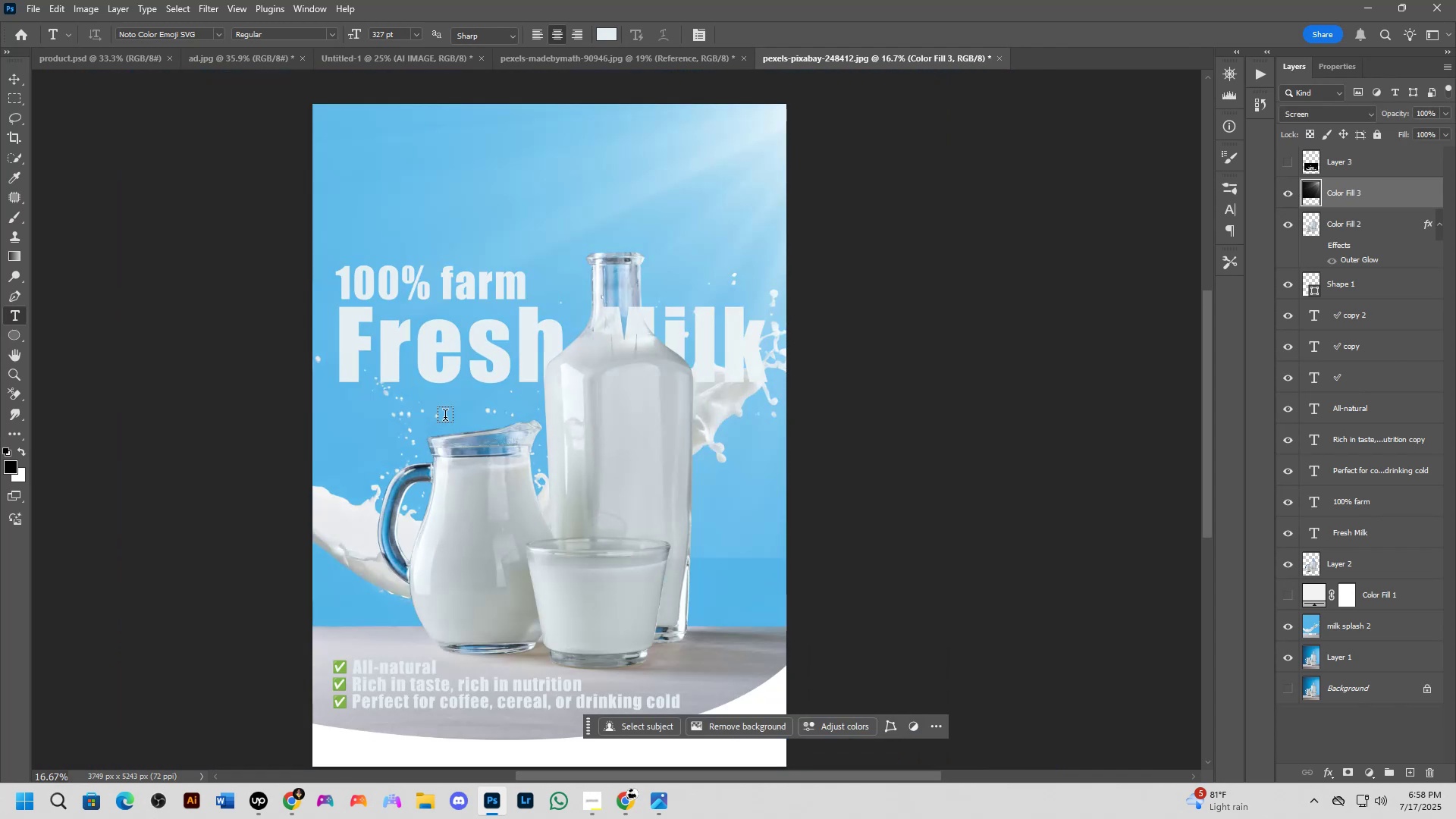 
scroll: coordinate [416, 420], scroll_direction: down, amount: 3.0
 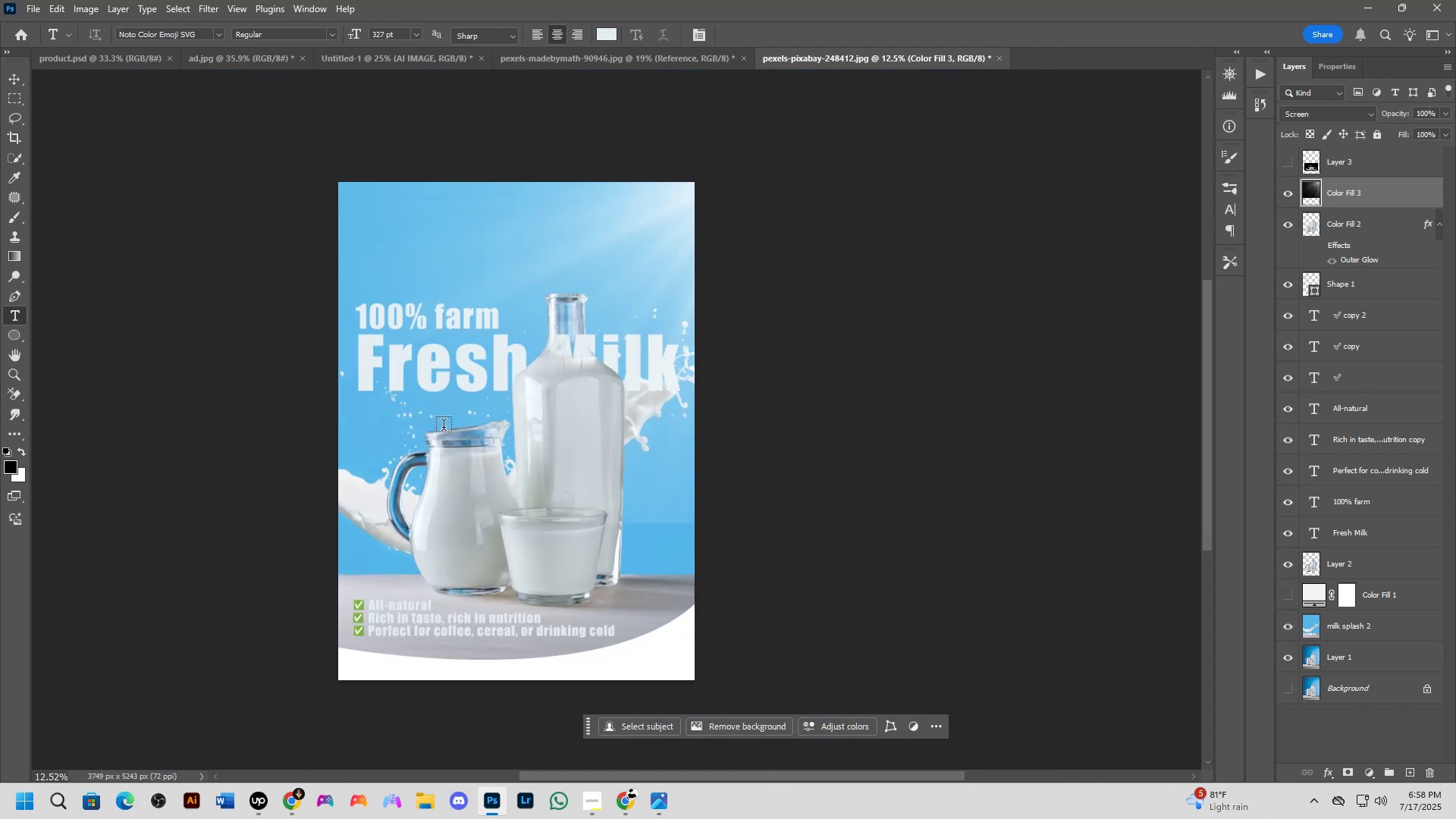 
hold_key(key=Space, duration=0.56)
 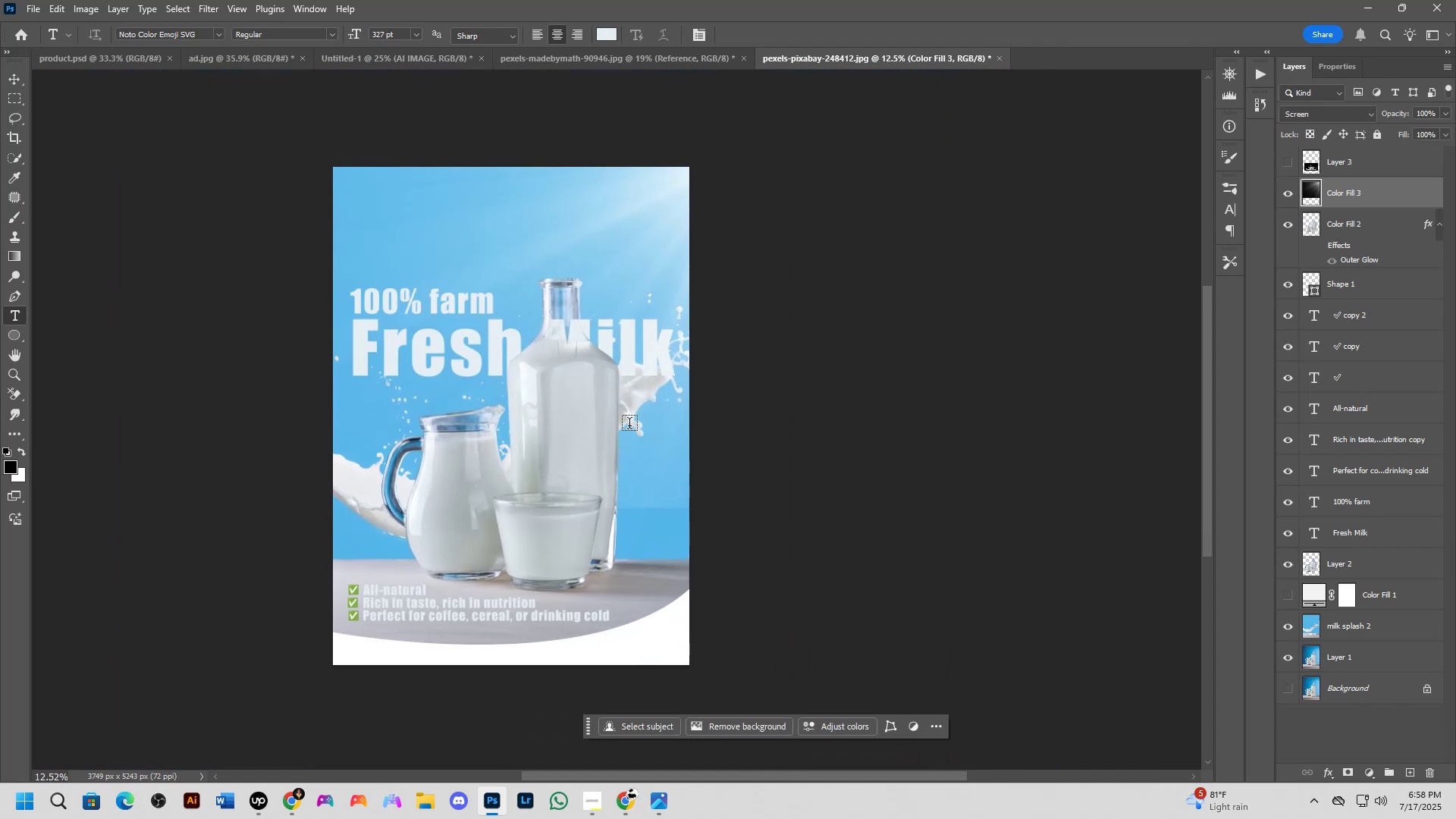 
scroll: coordinate [620, 434], scroll_direction: up, amount: 3.0
 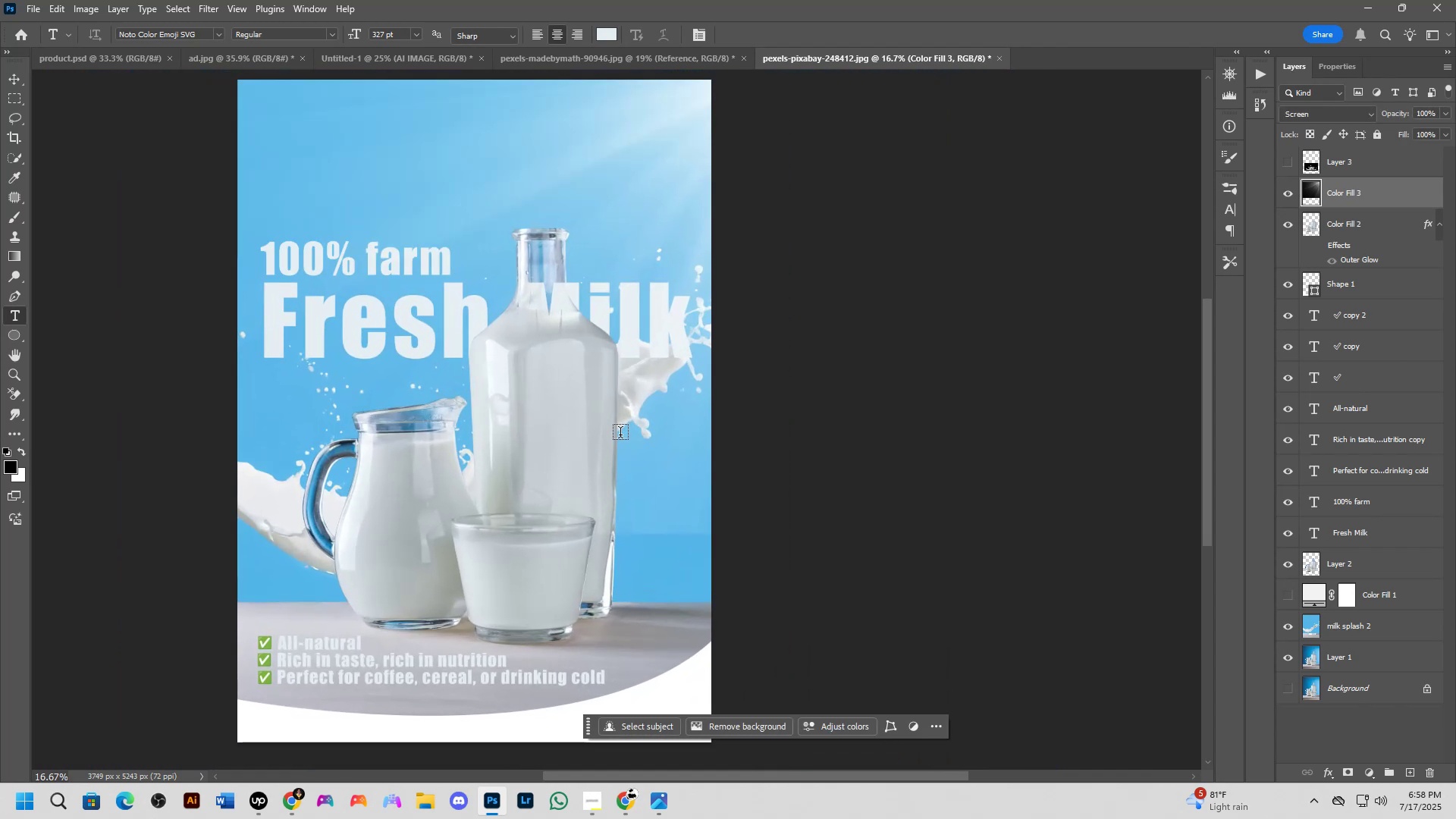 
hold_key(key=Space, duration=0.56)
 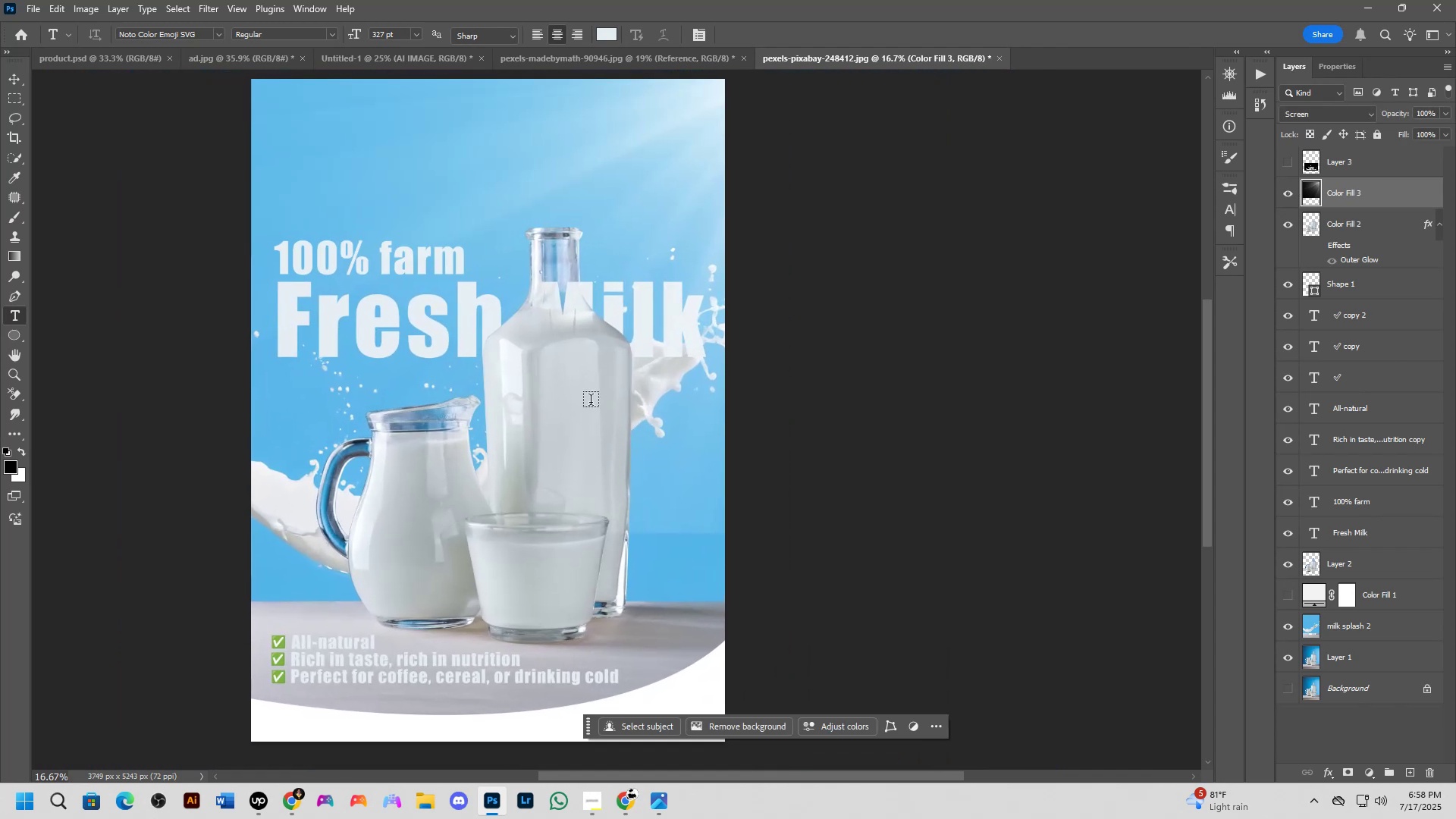 
hold_key(key=ShiftLeft, duration=1.5)
scroll: coordinate [281, 502], scroll_direction: up, amount: 5.0
 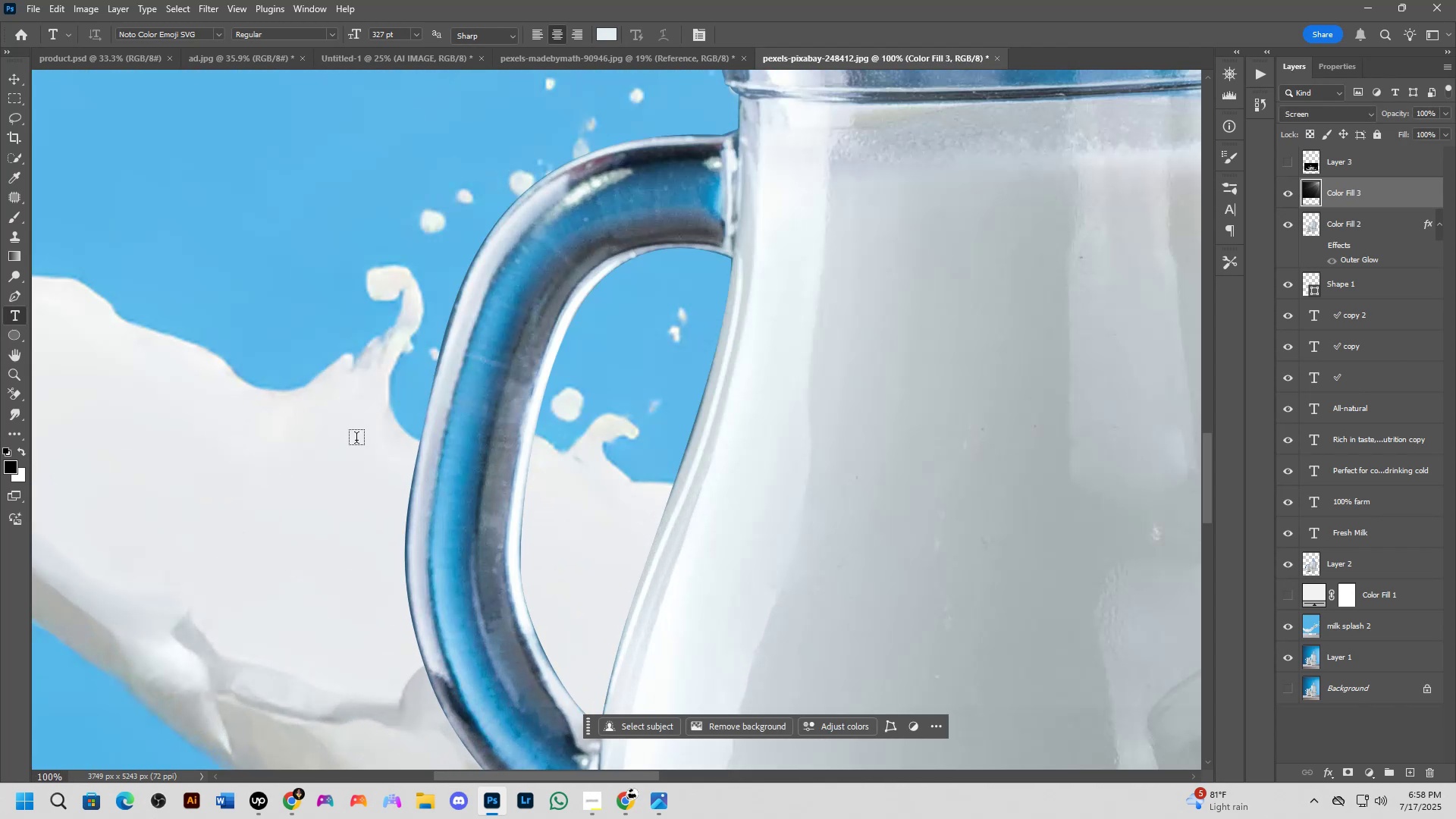 
scroll: coordinate [362, 435], scroll_direction: down, amount: 4.0
 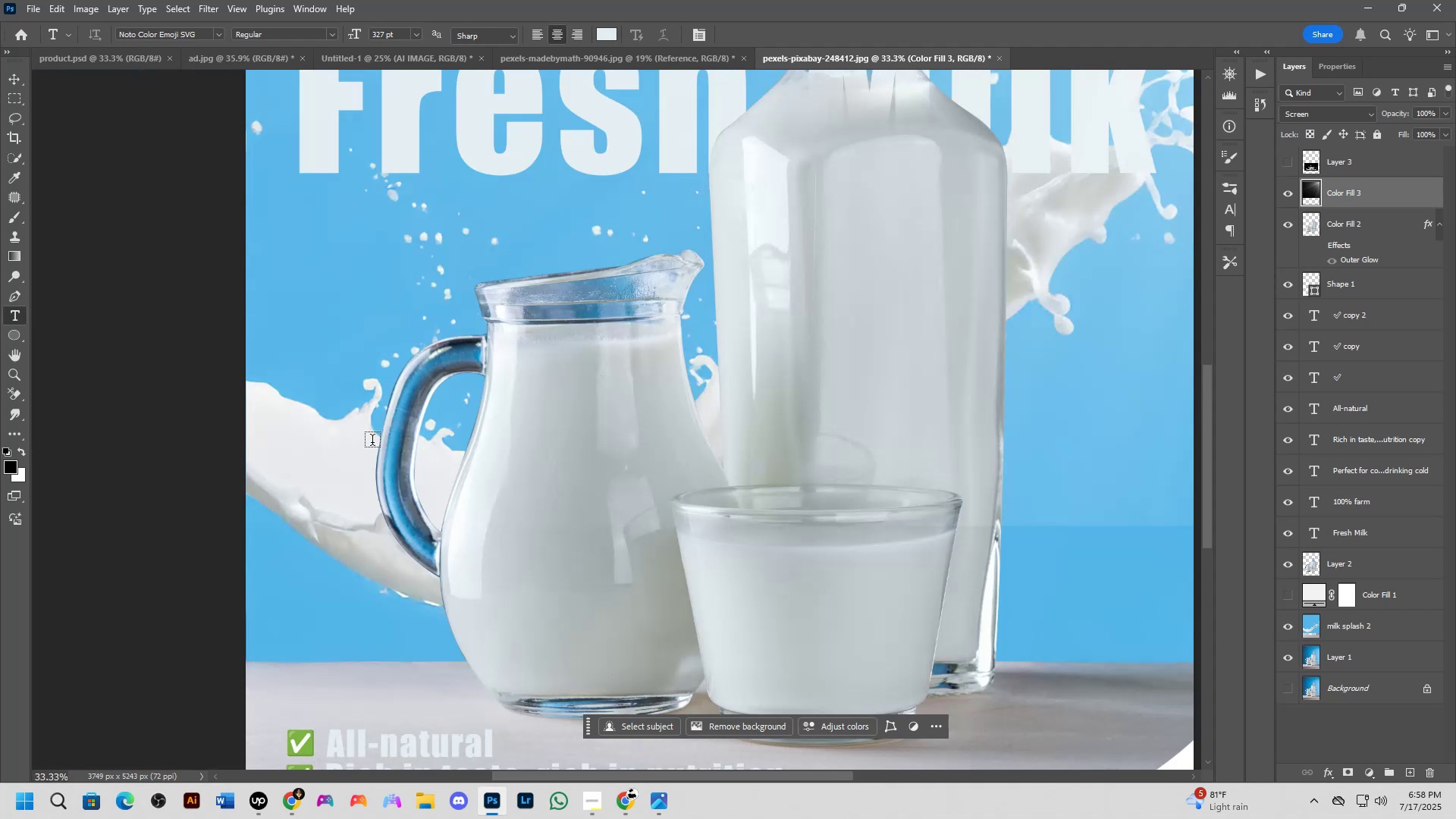 
hold_key(key=ShiftLeft, duration=1.51)
scroll: coordinate [486, 406], scroll_direction: down, amount: 6.0
 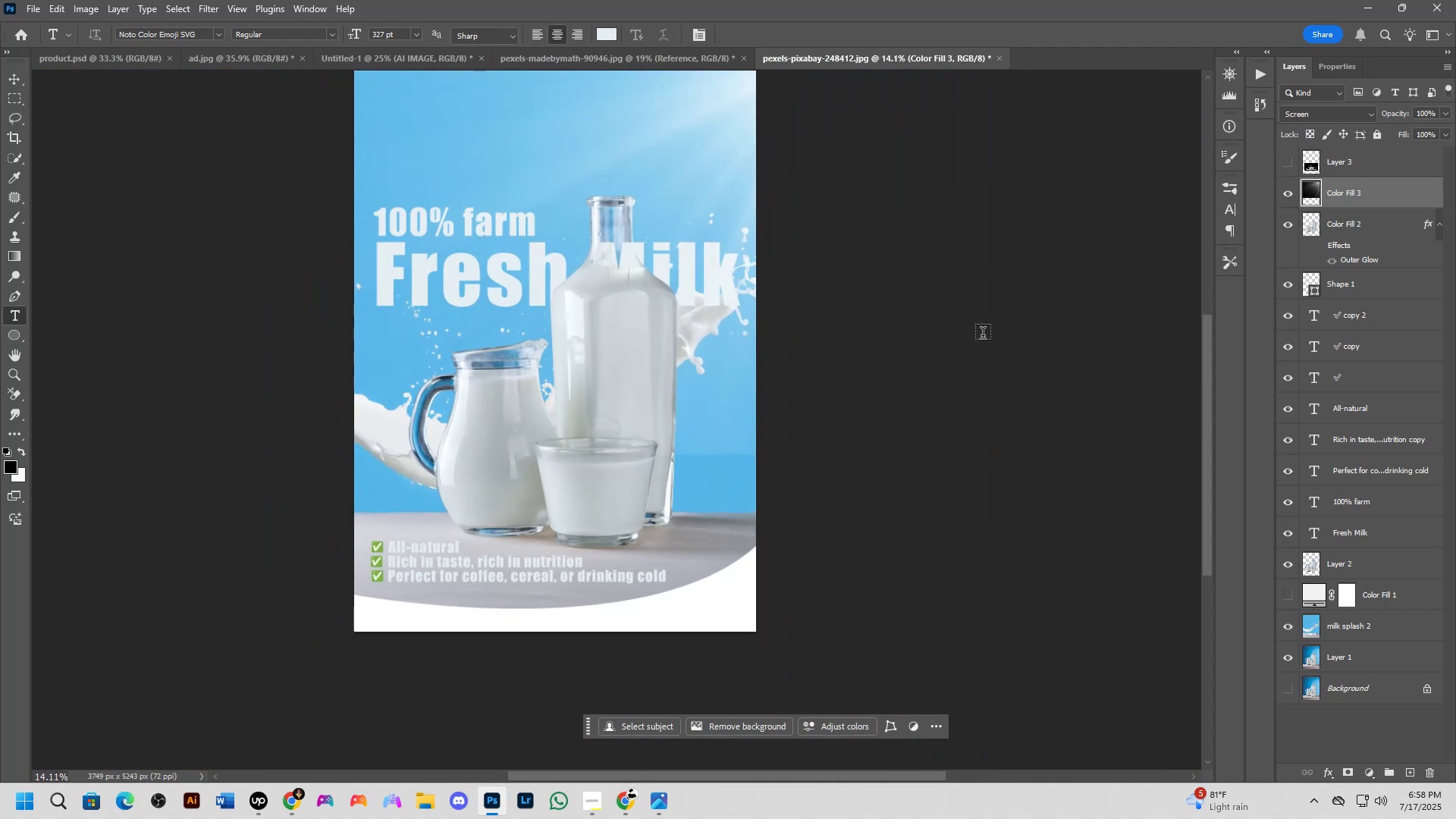 
hold_key(key=Space, duration=0.5)
 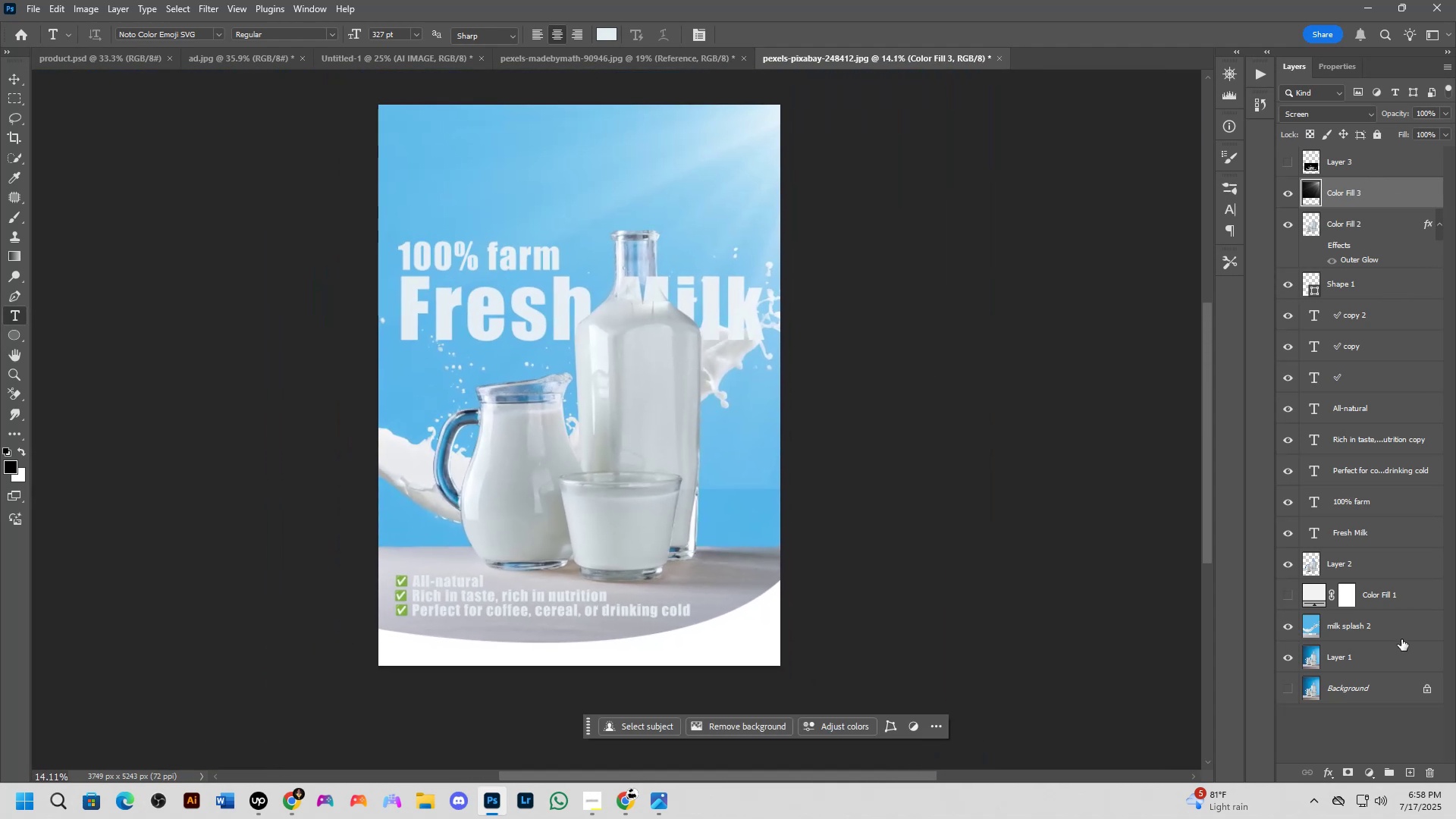 
key(Control+ControlLeft)
 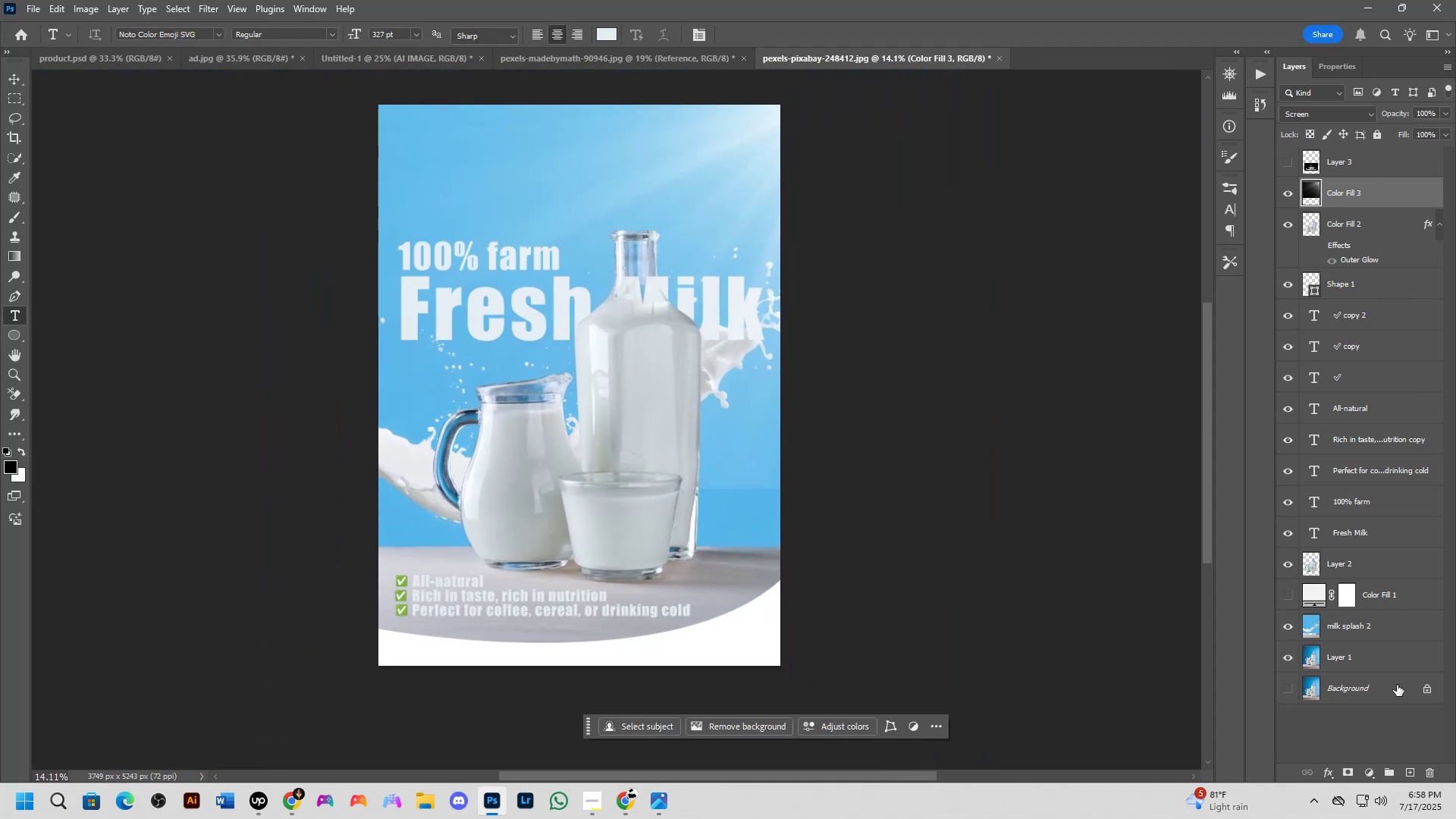 
key(Control+Shift+ShiftLeft)
 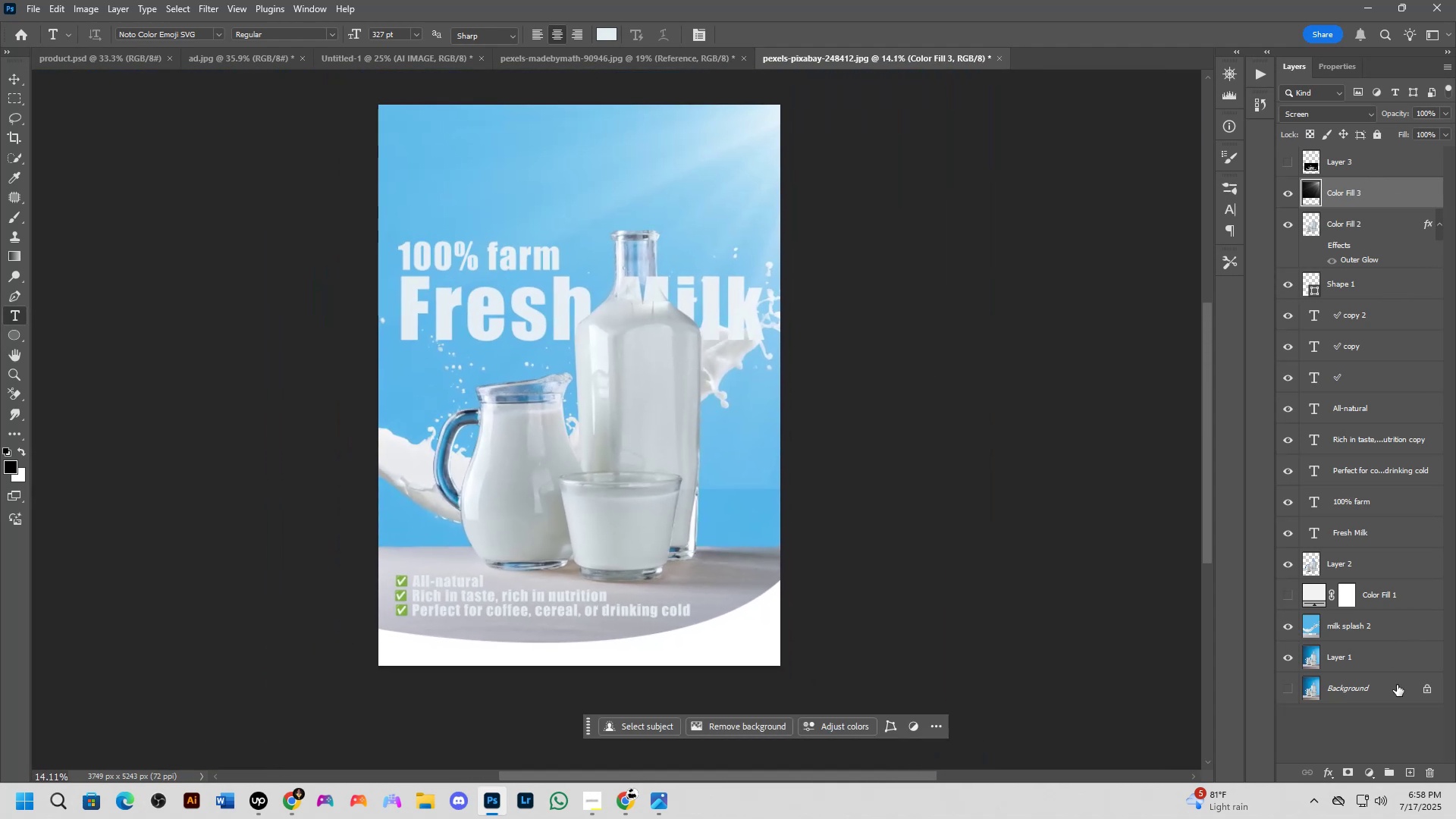 
left_click([1397, 685])
 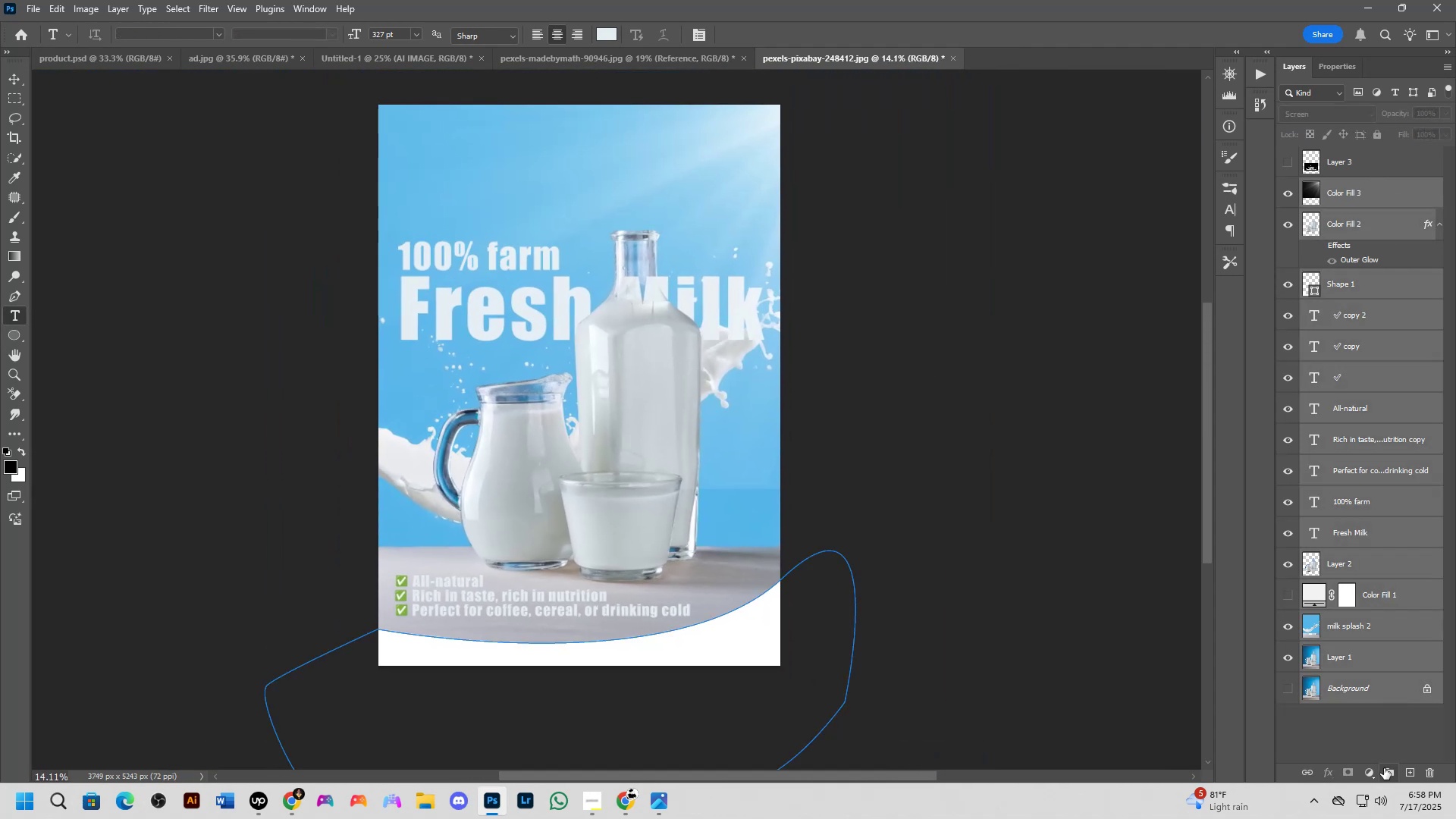 
left_click([1385, 768])
 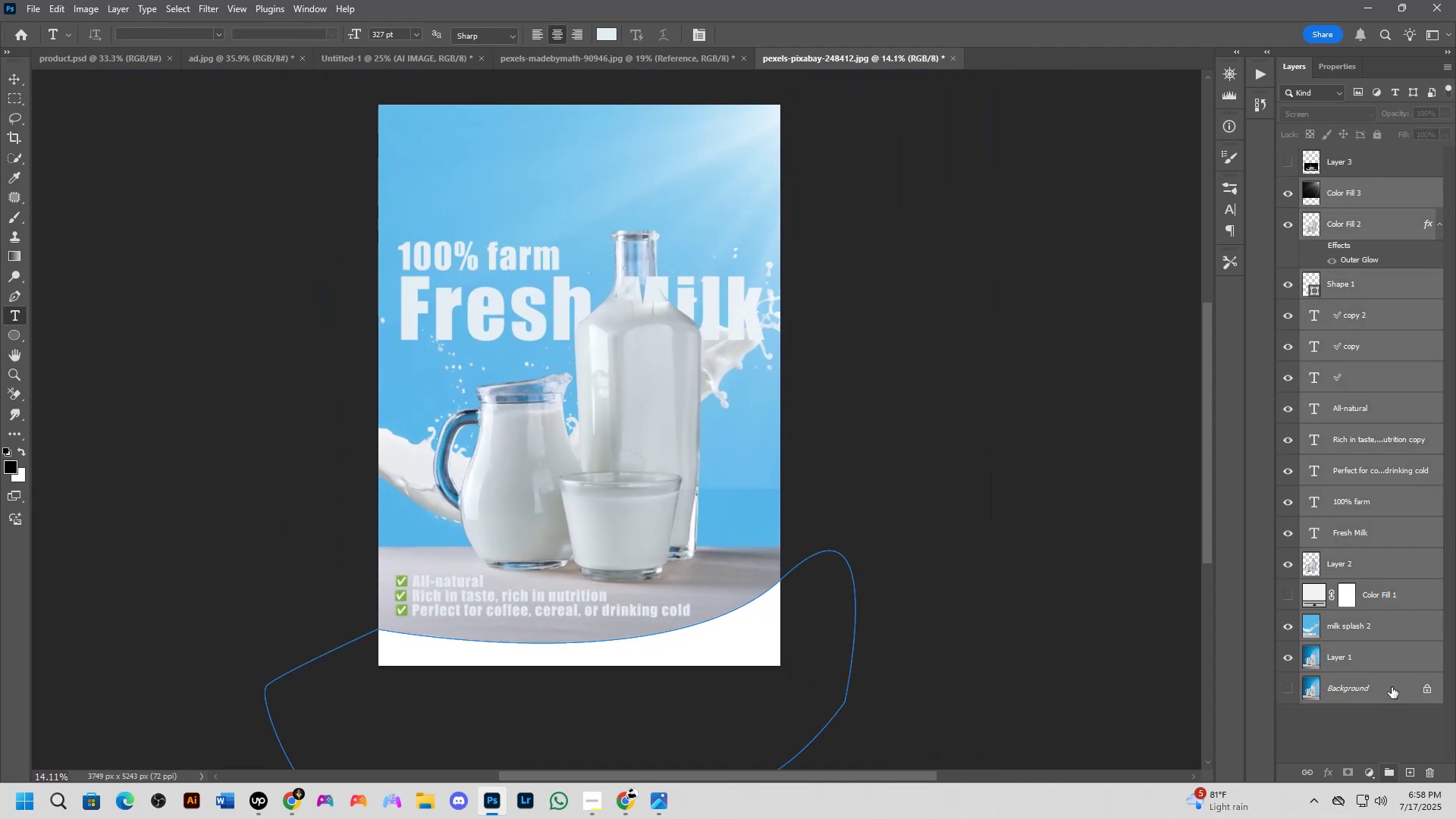 
hold_key(key=ControlLeft, duration=0.44)
left_click([1398, 686])
 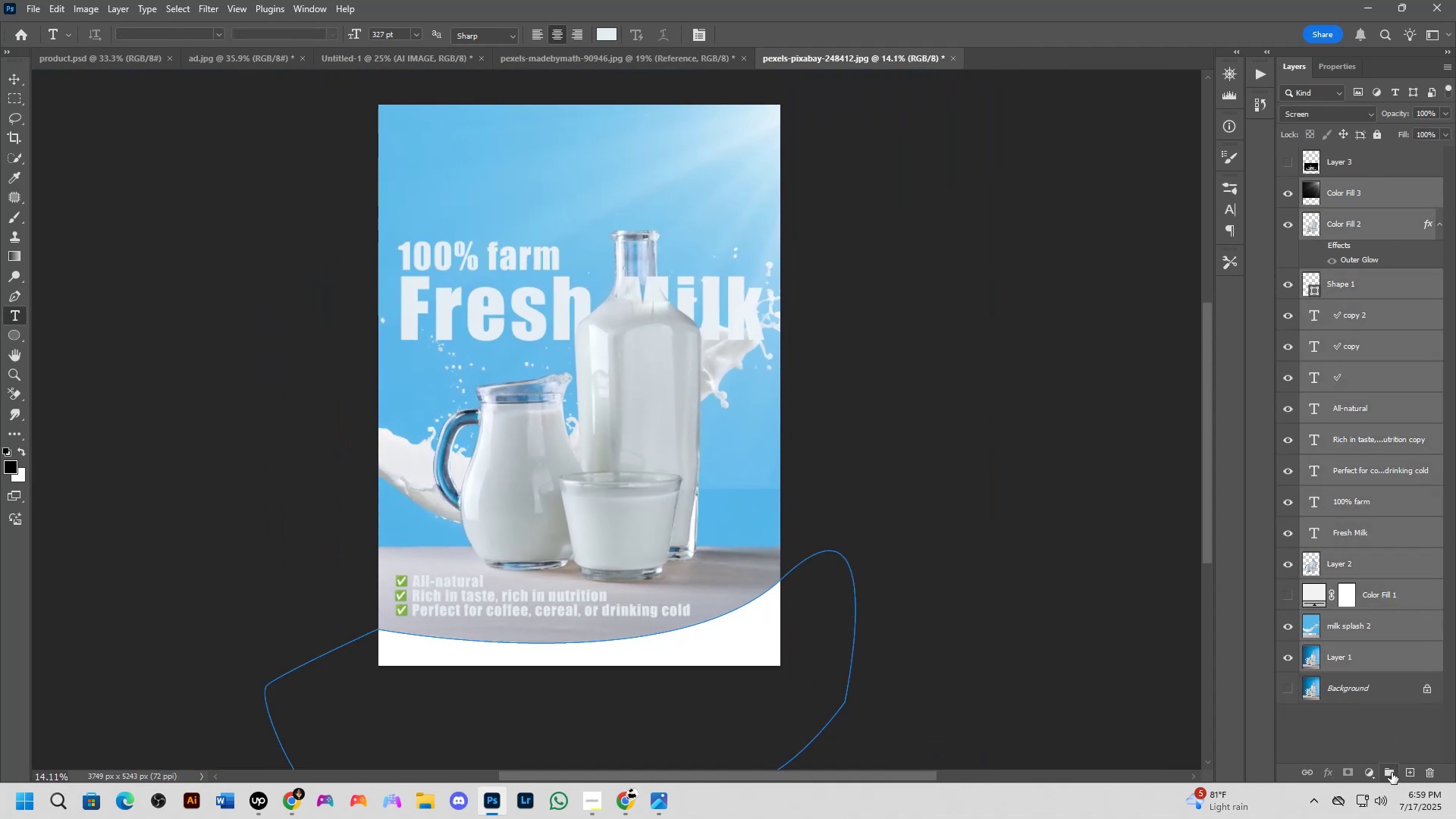 
left_click([1392, 773])
 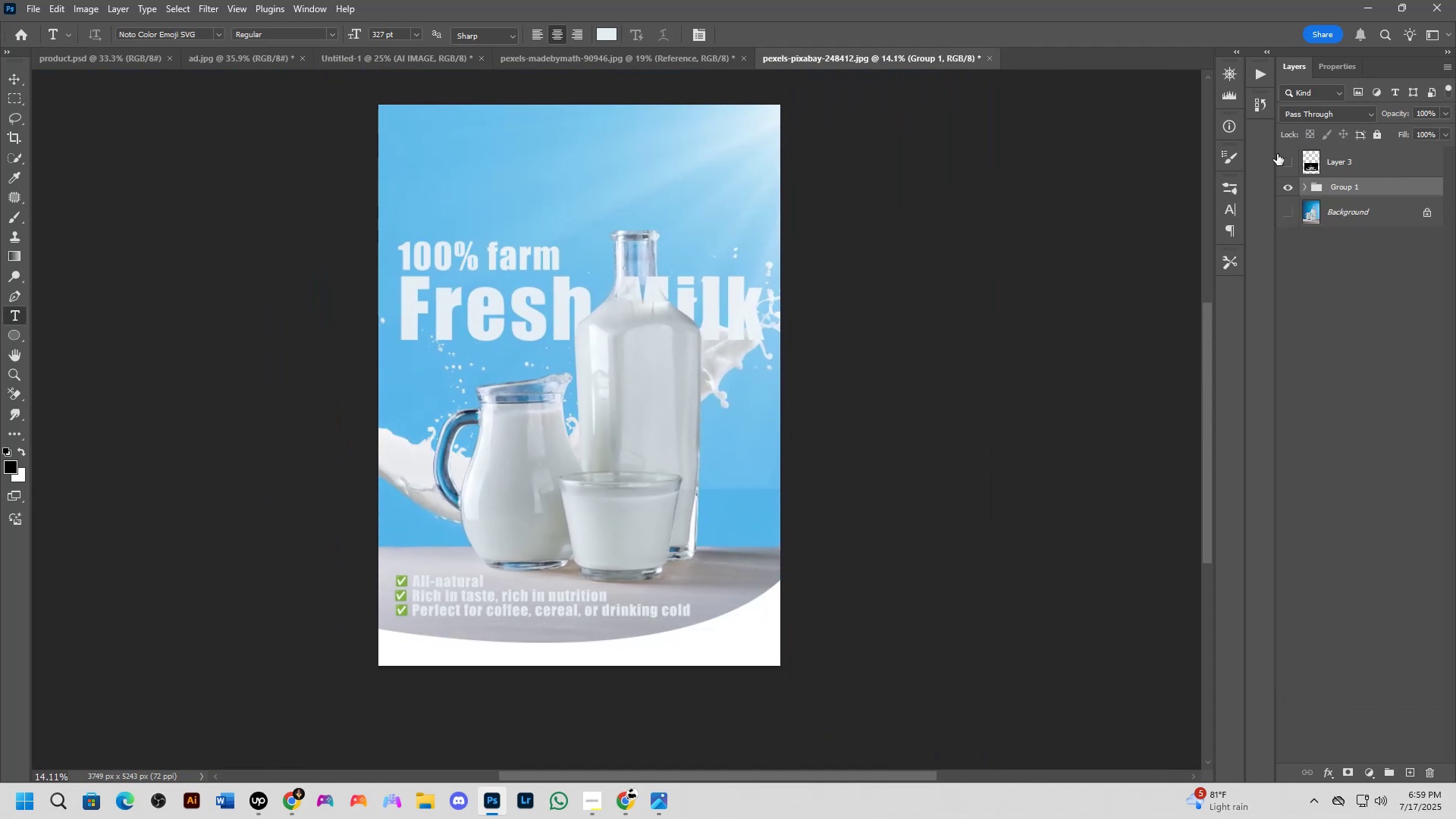 
left_click([1286, 154])
 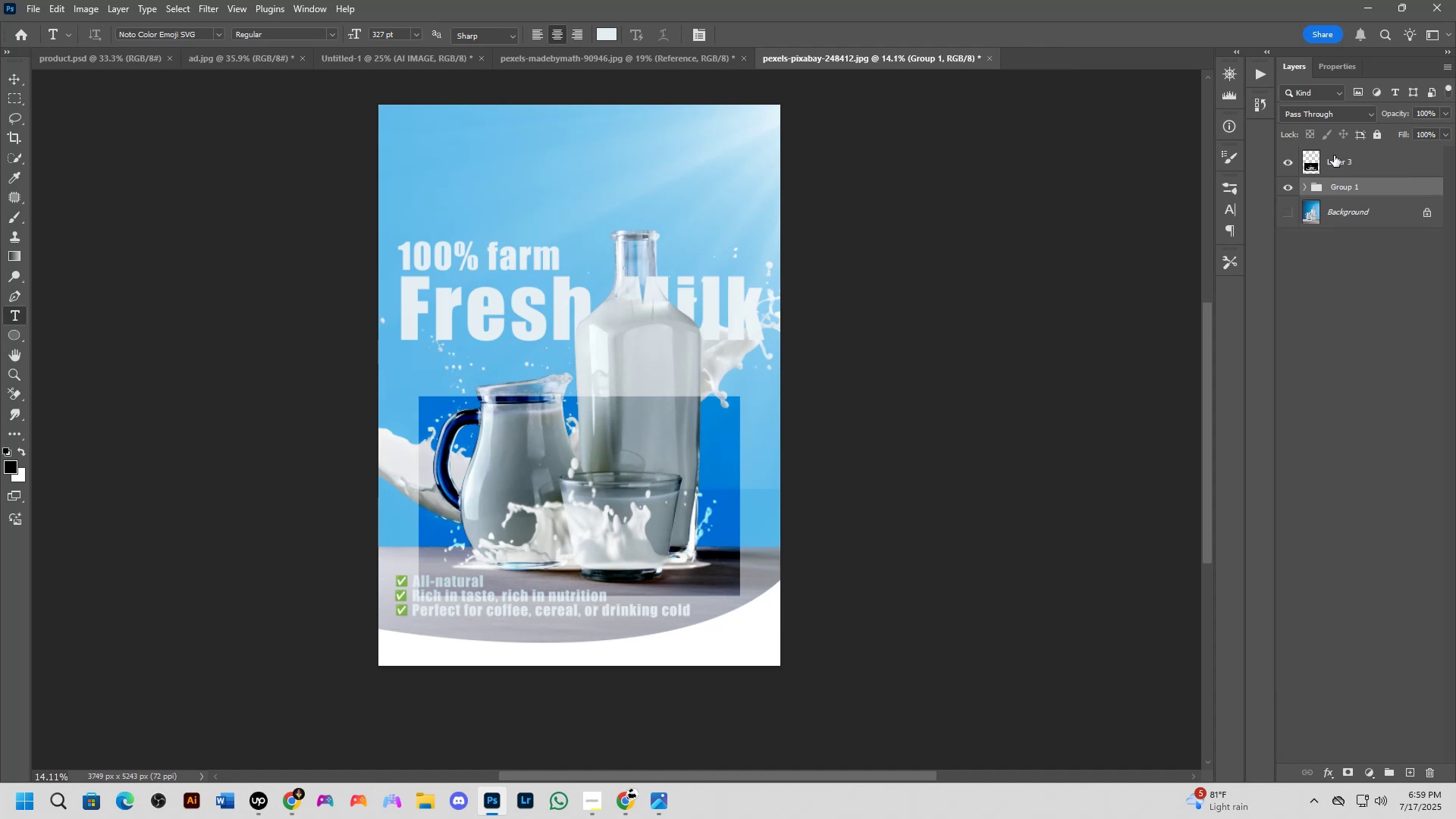 
left_click([1335, 155])
 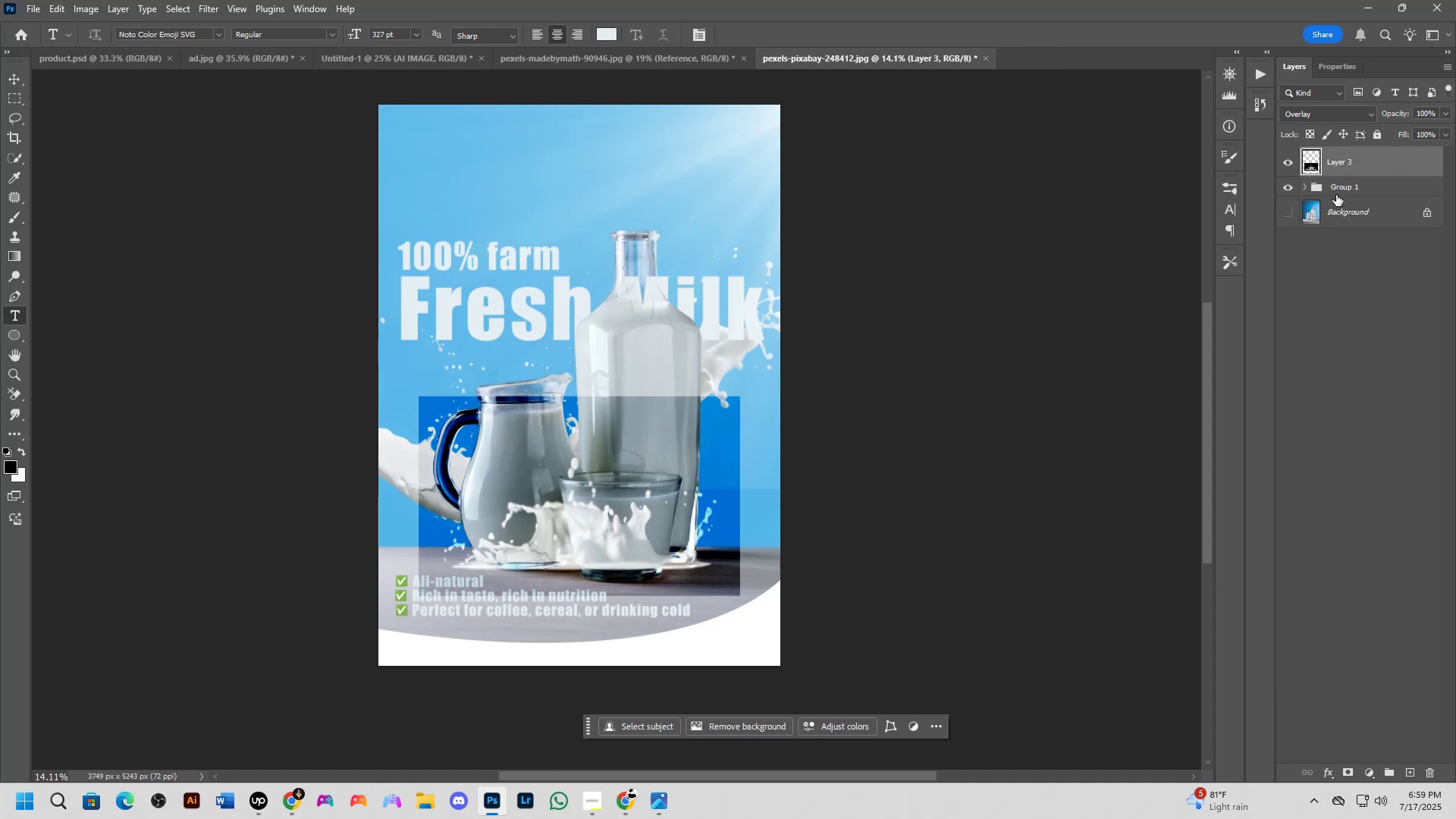 
key(Backspace)
 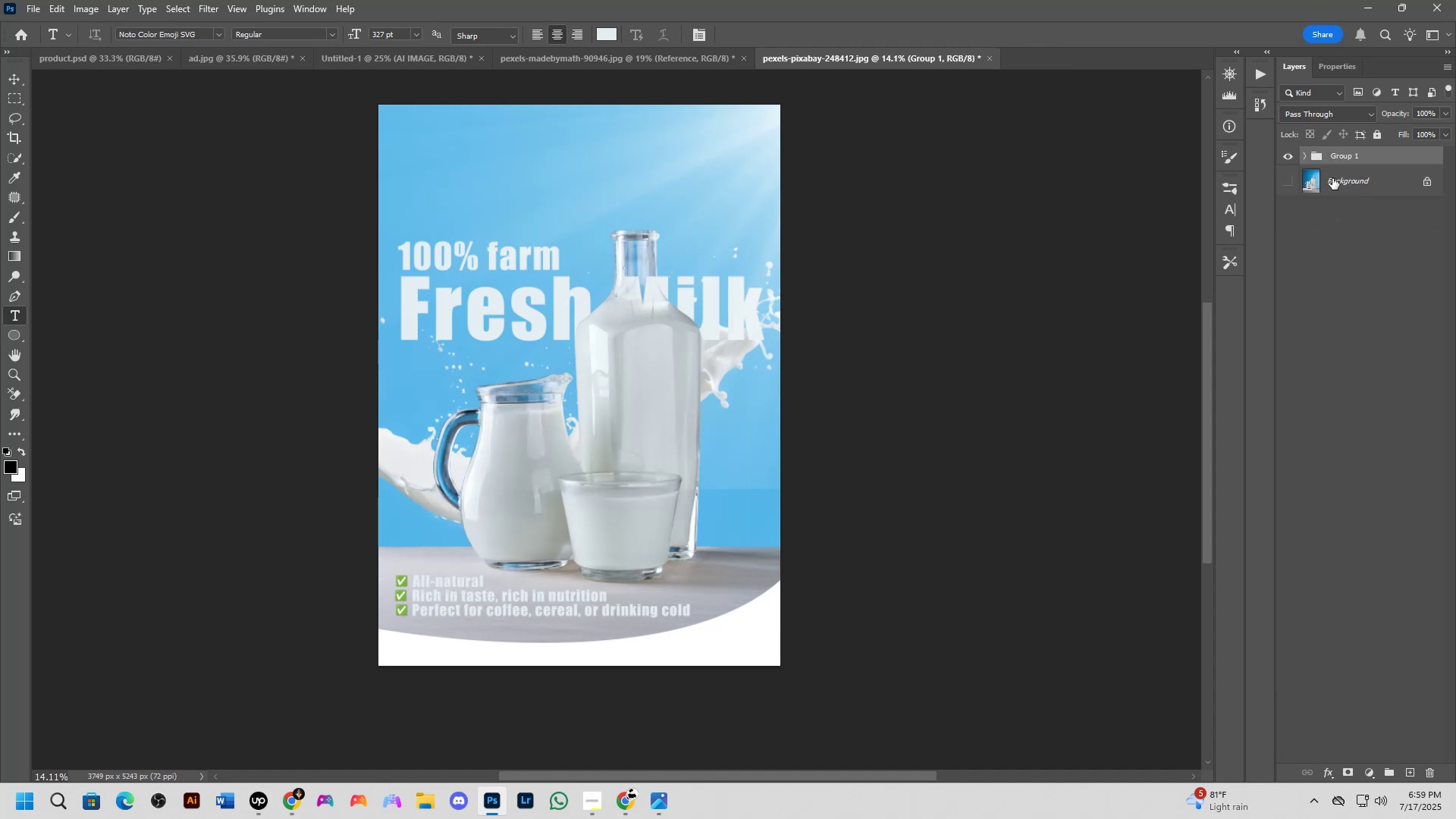 
key(Control+J)
 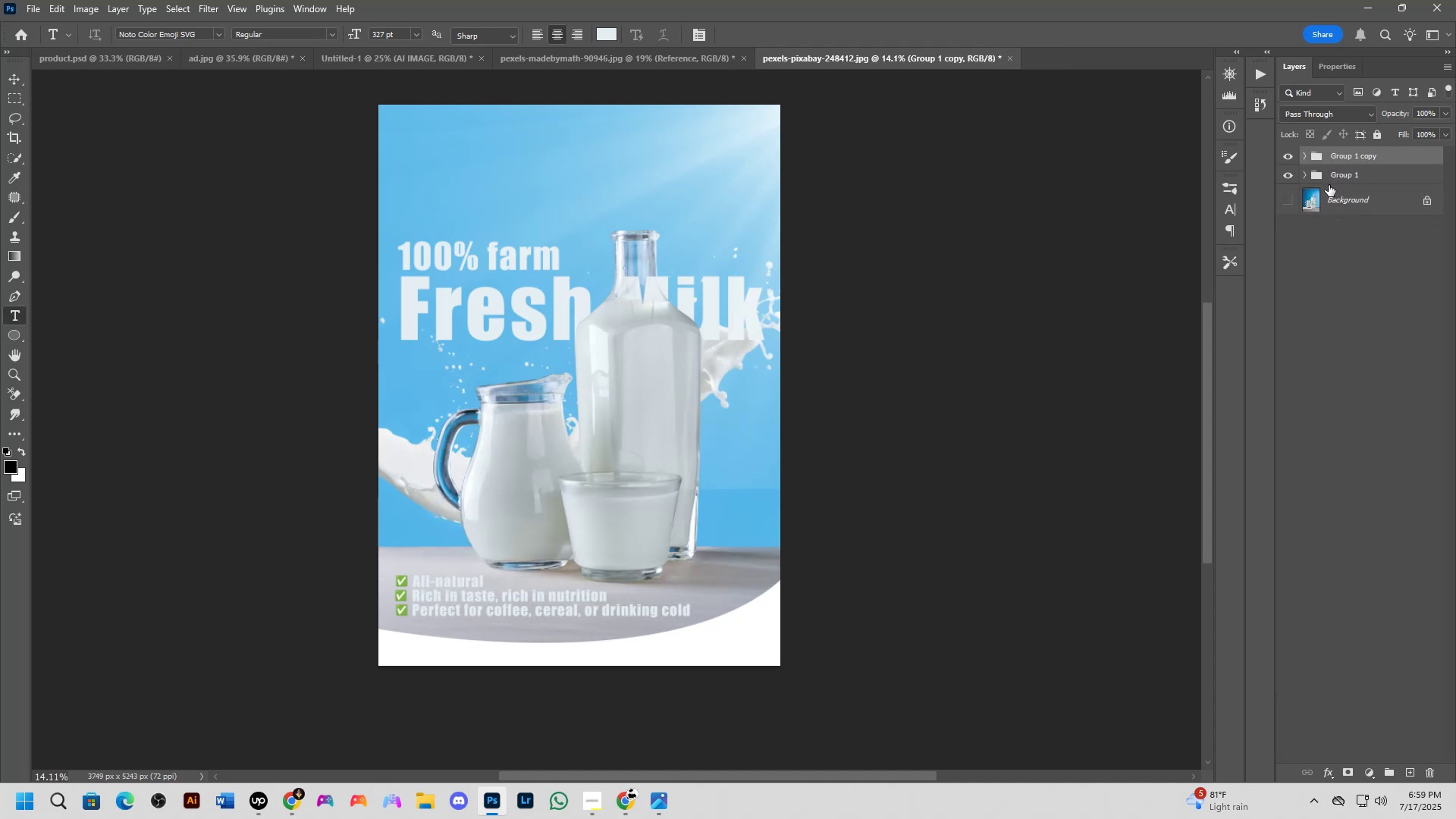 
key(Control+E)
 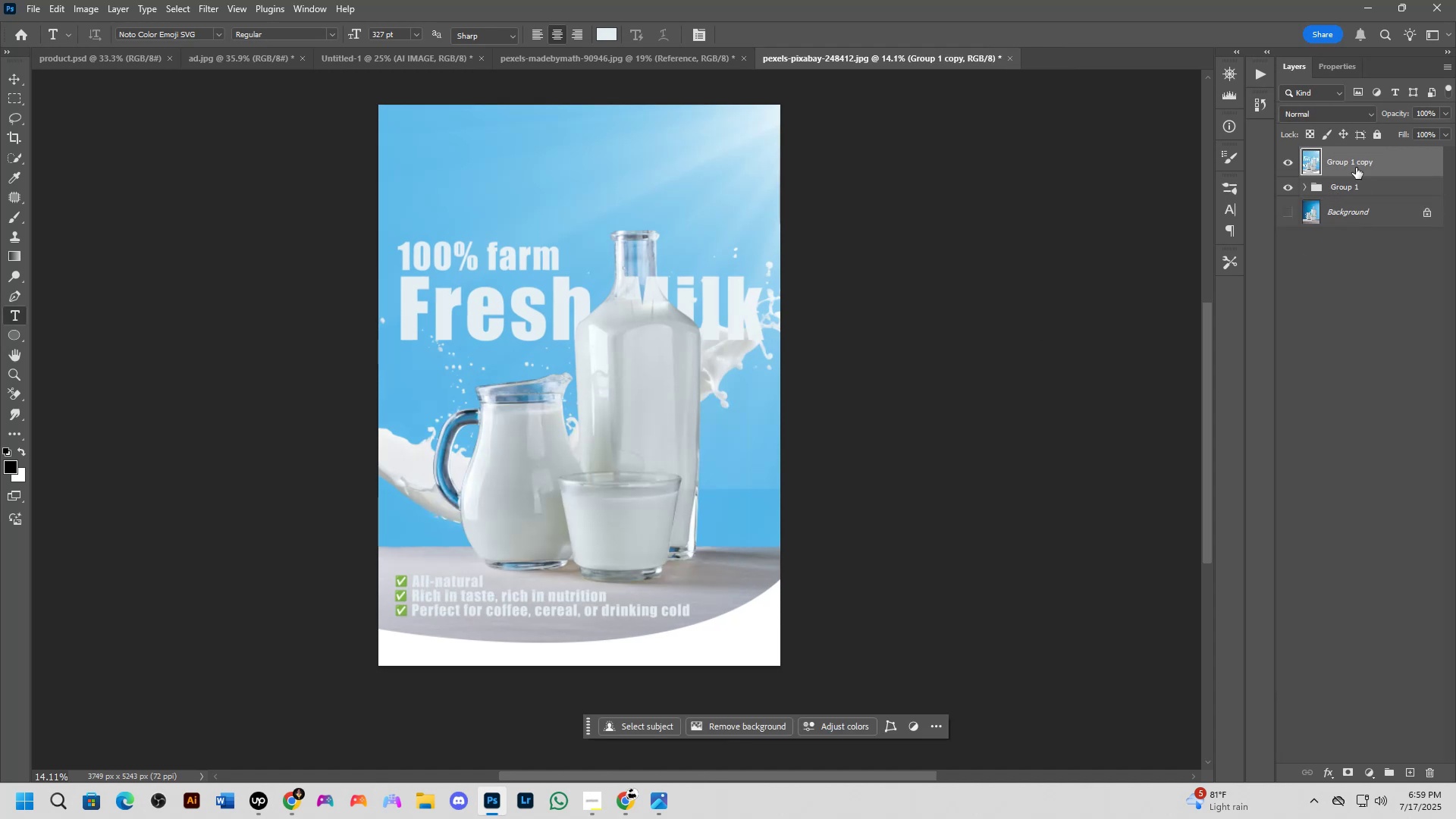 
right_click([1362, 166])
 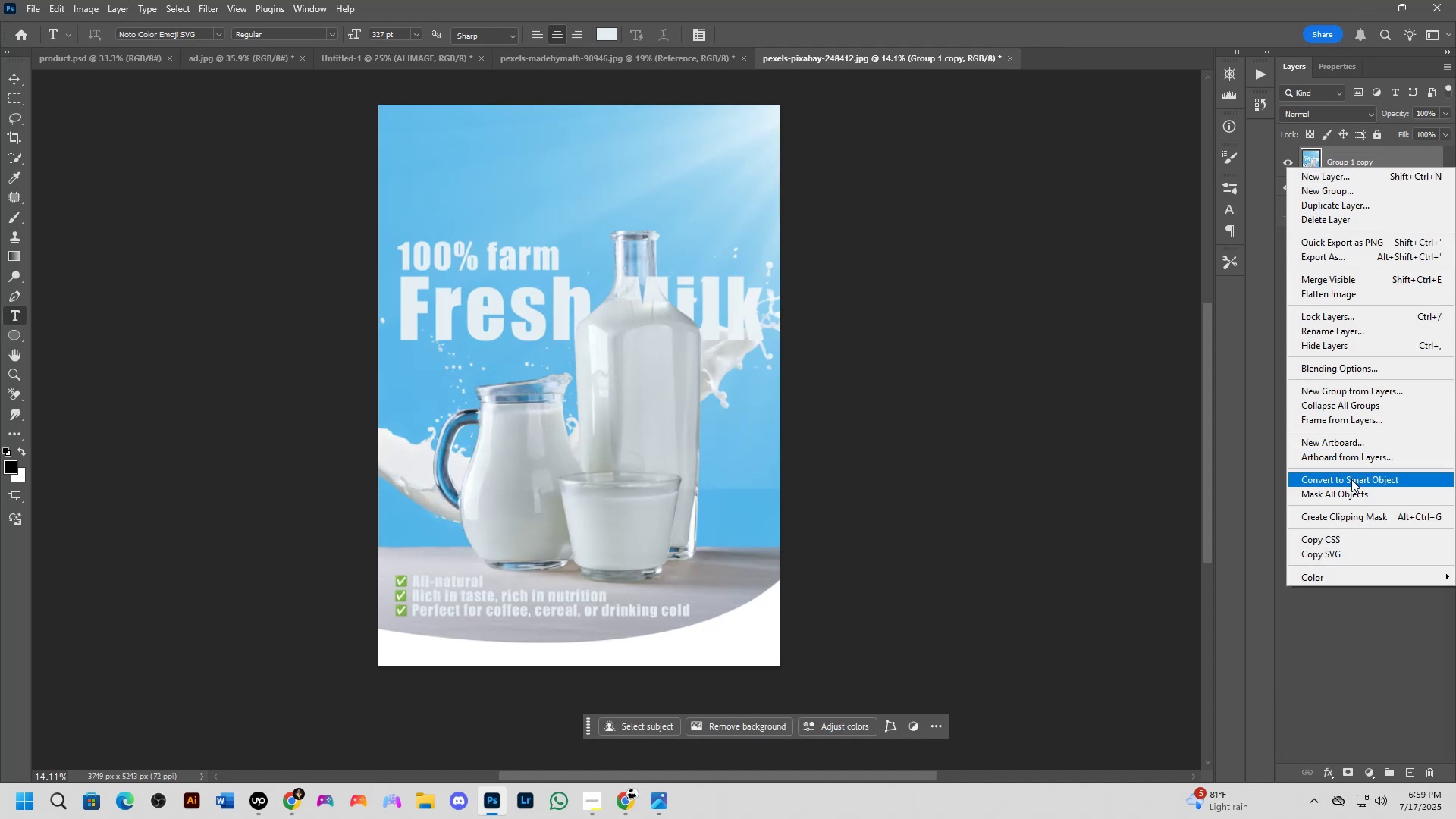 
left_click([1351, 479])
 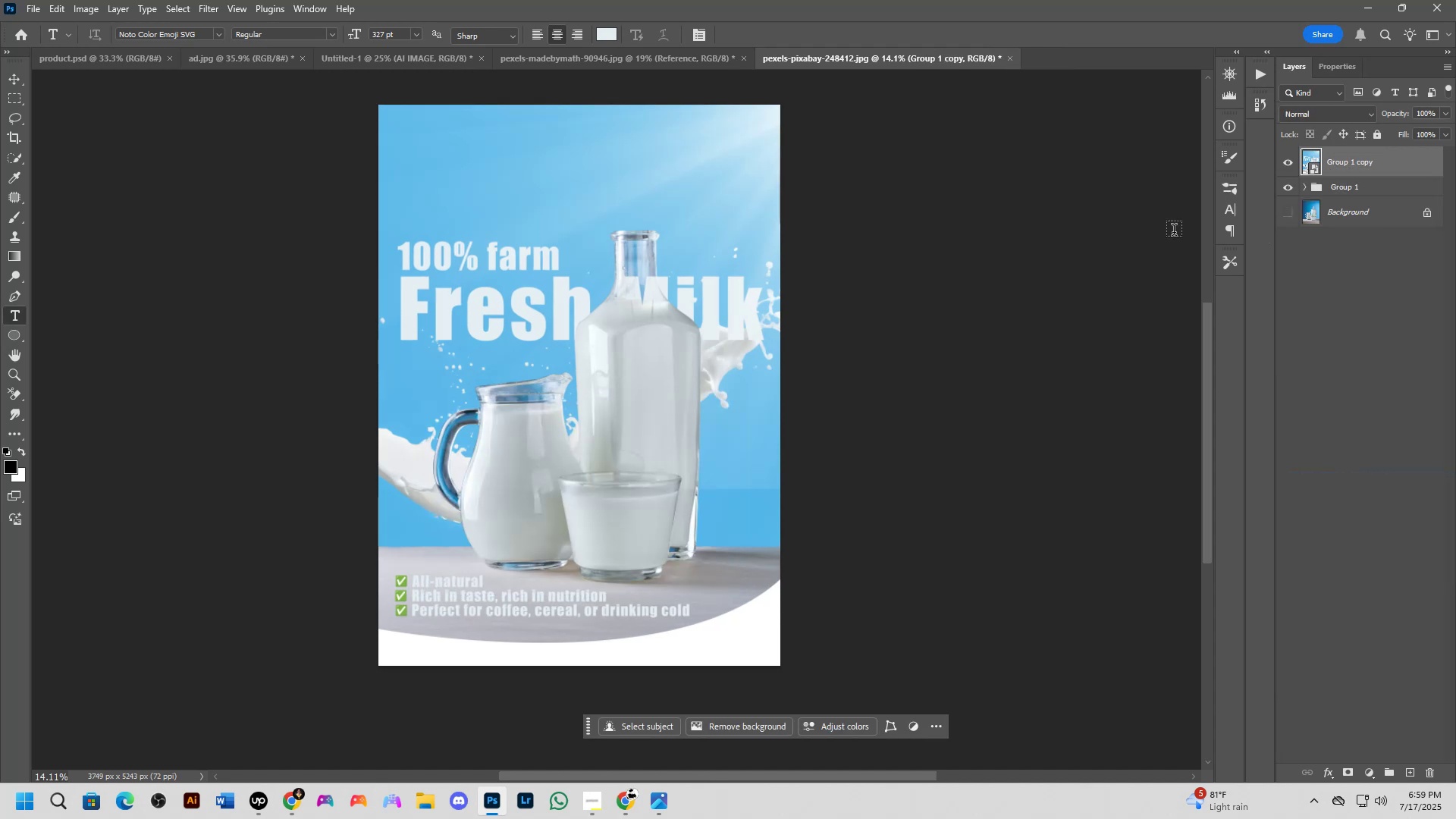 
key(M)
 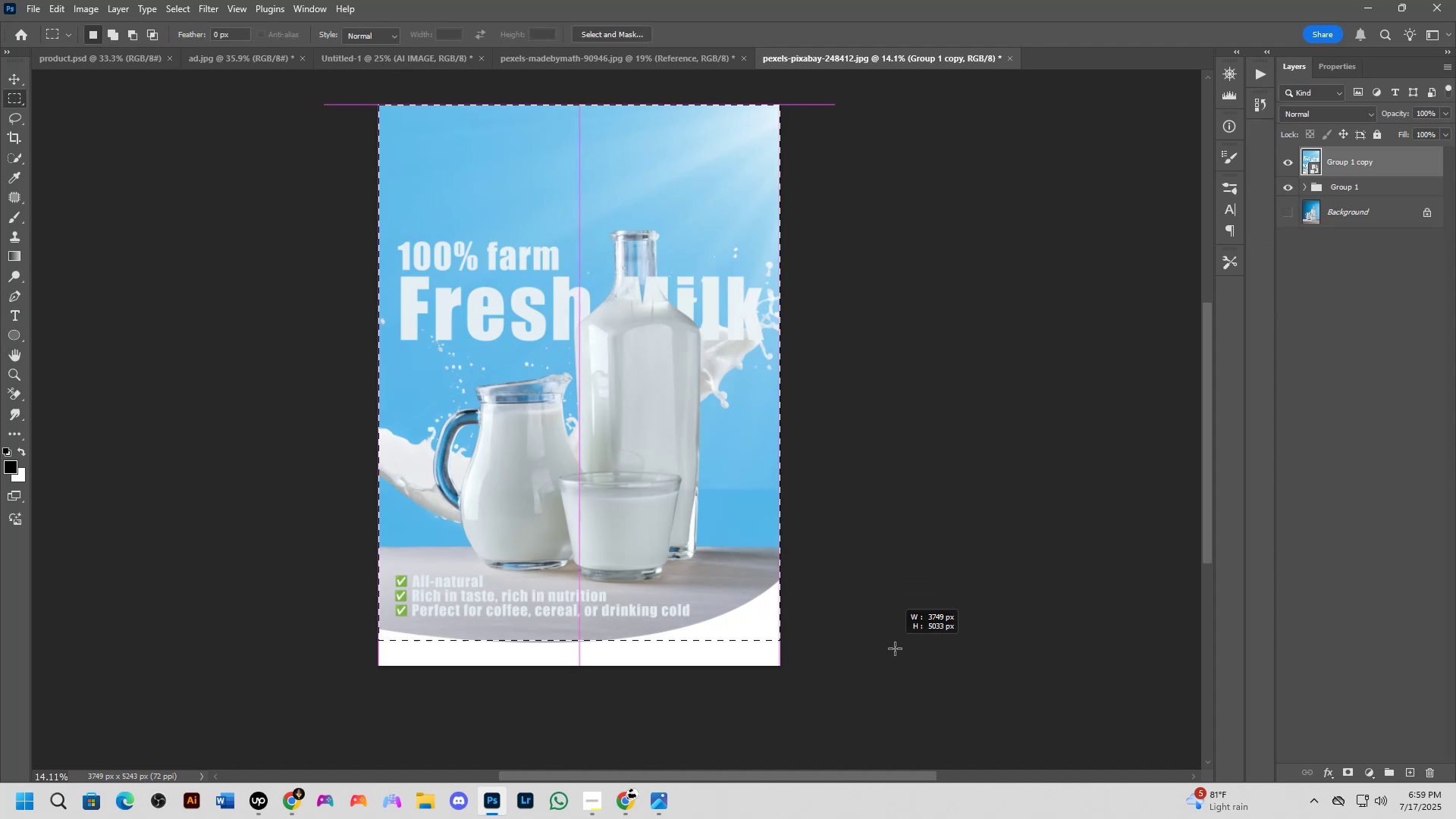 
hold_key(key=ControlLeft, duration=1.14)
 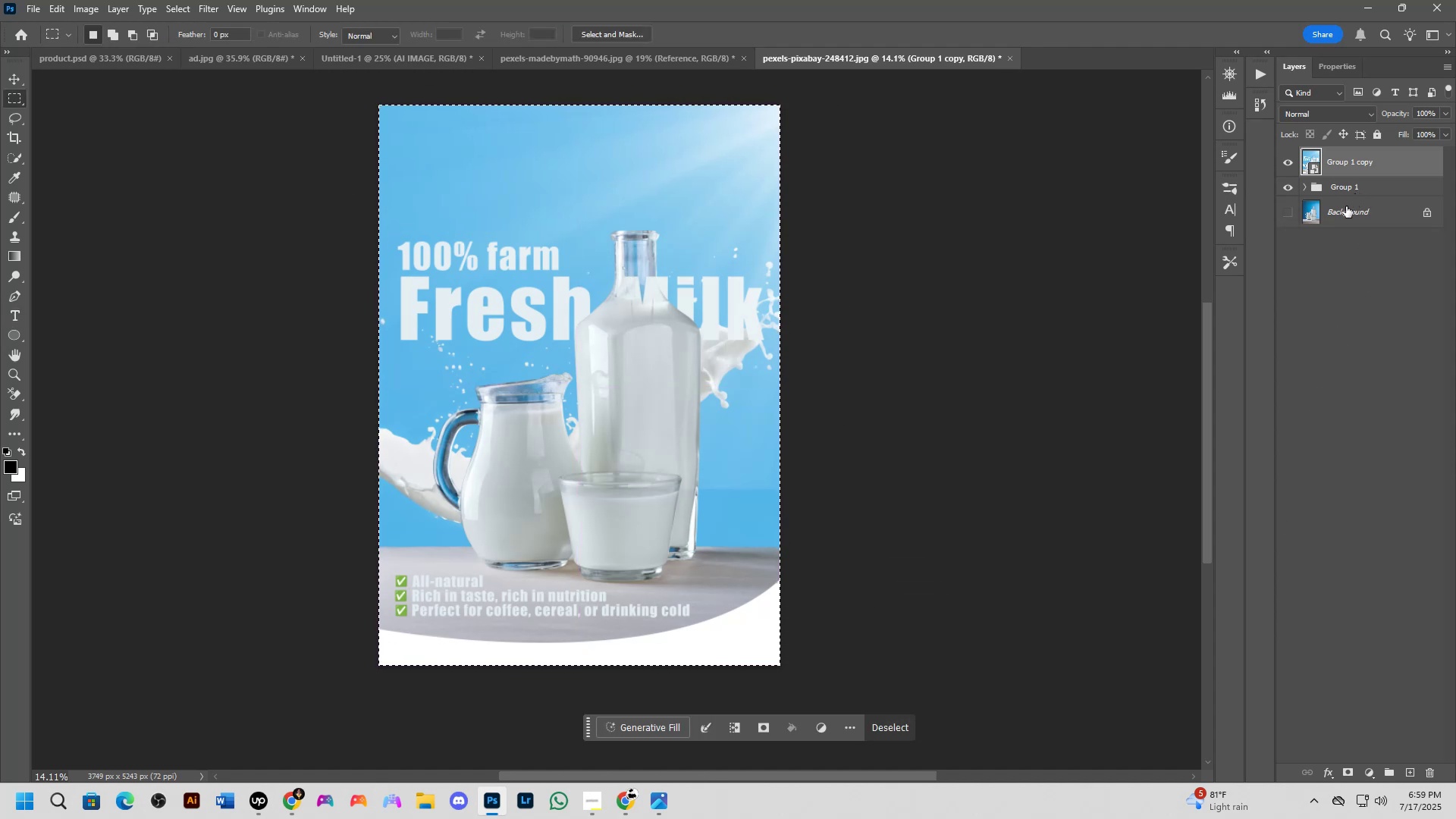 
key(Control+D)
 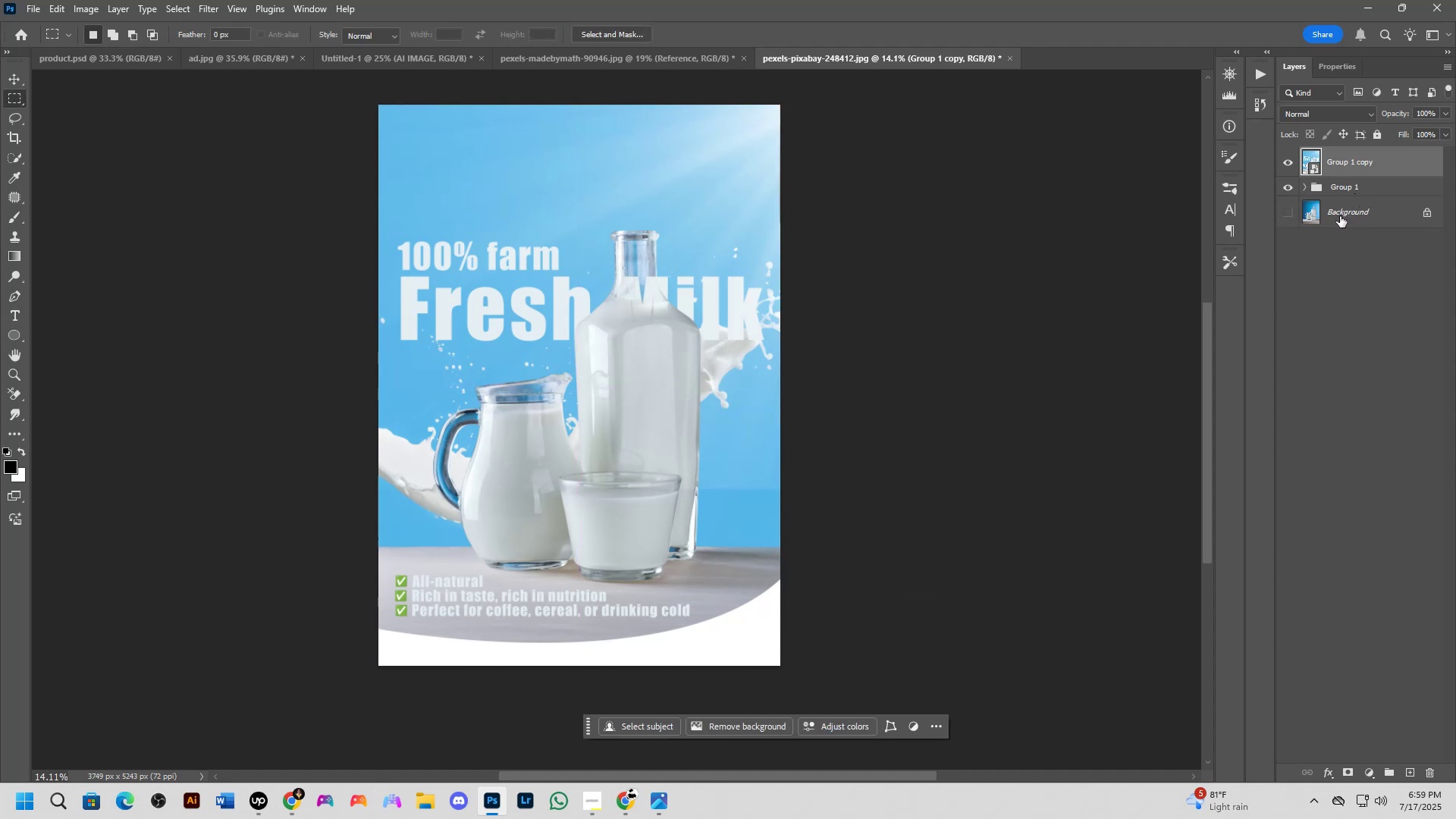 
key(Control+Shift+A)
 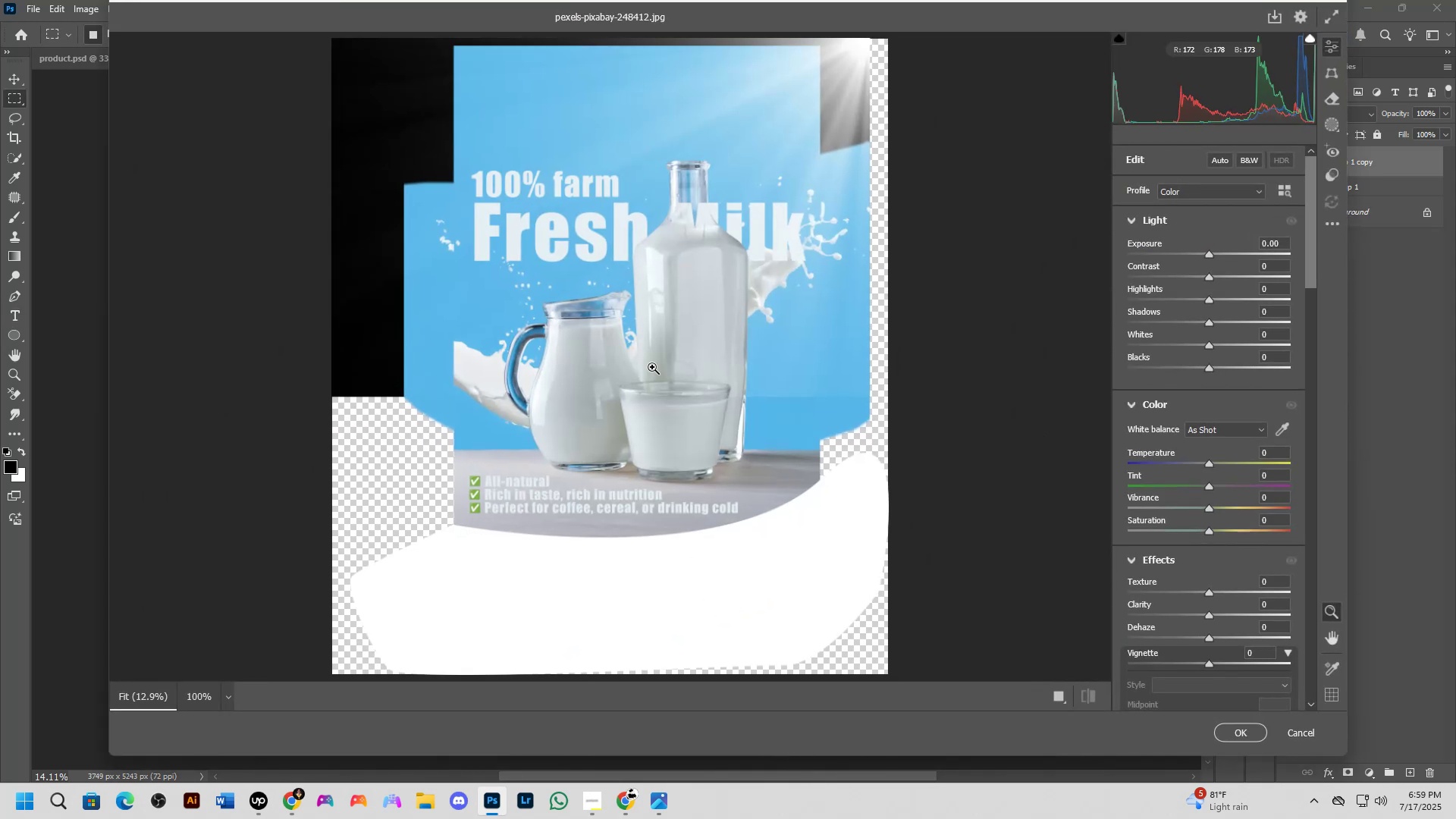 
left_click([1295, 735])
 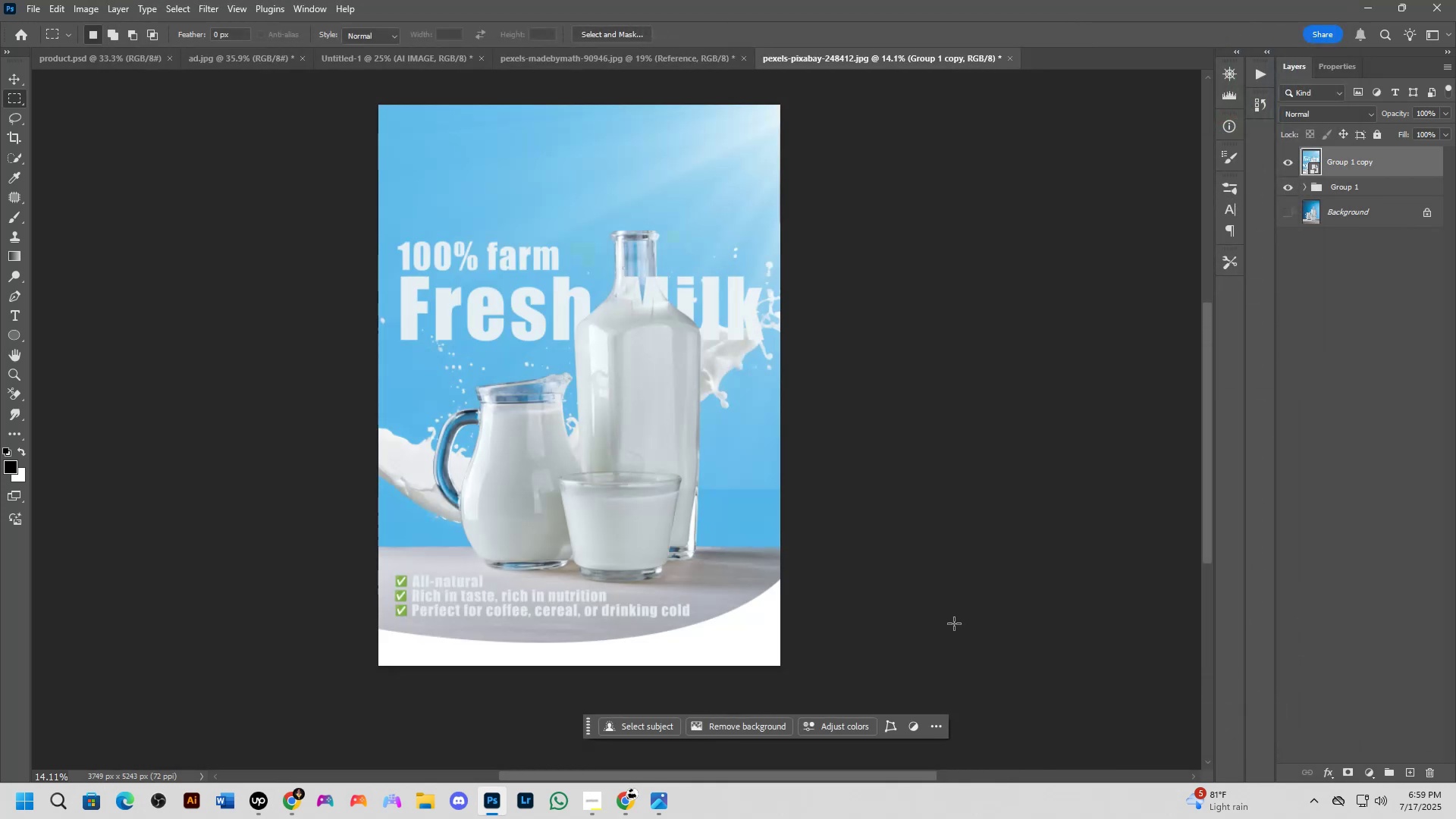 
key(Control+ControlLeft)
 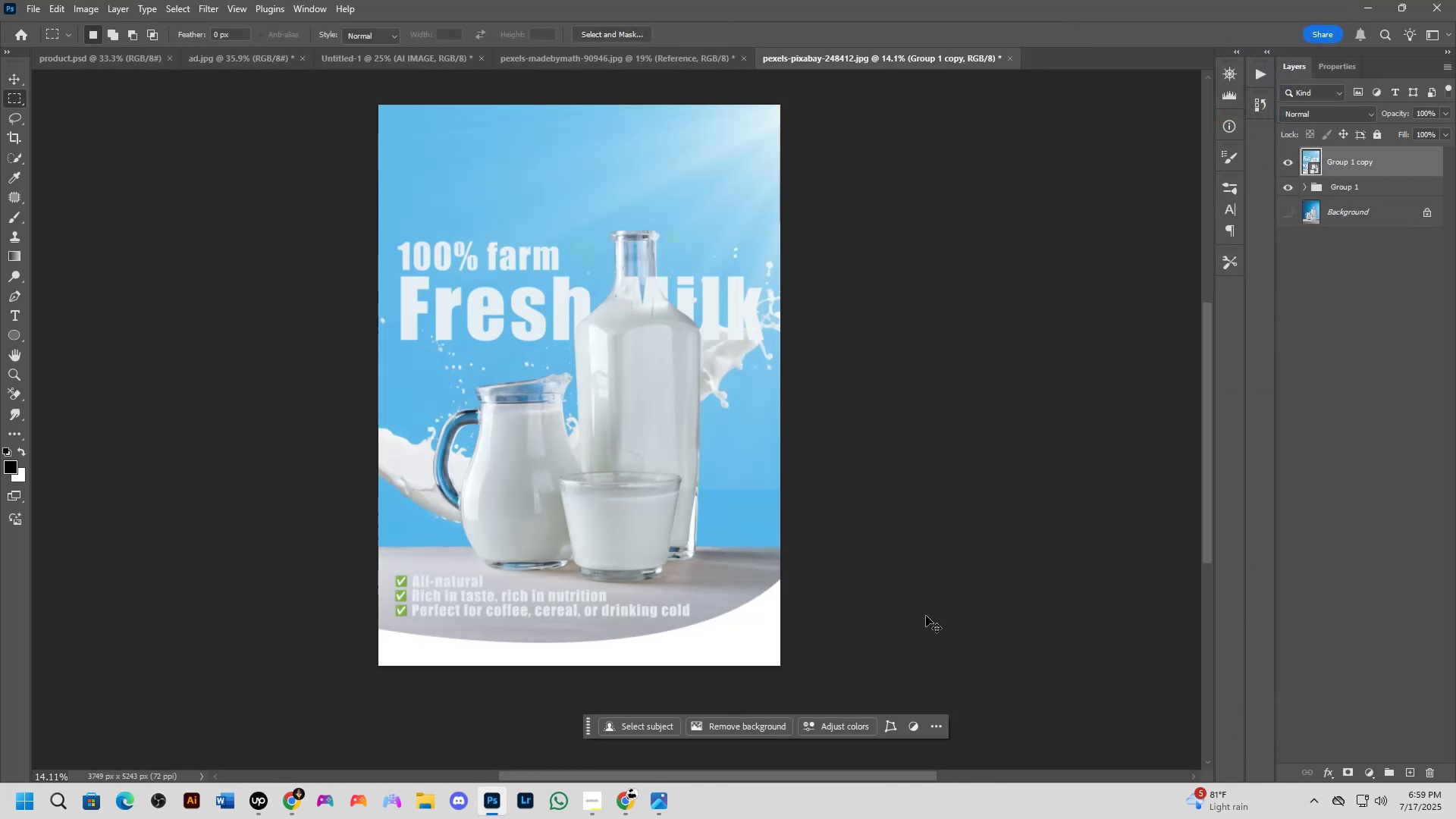 
key(Control+A)
 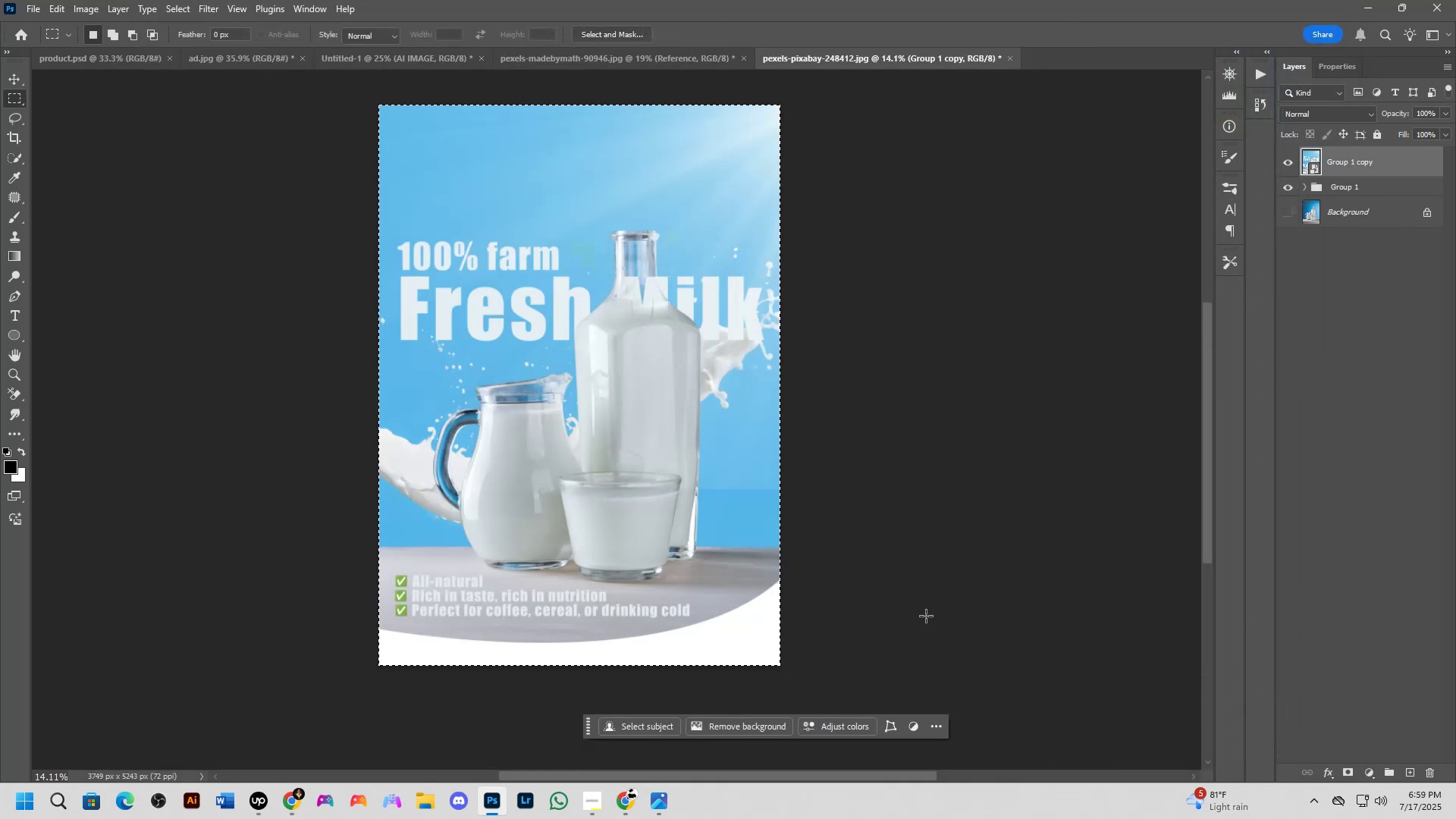 
key(Control+J)
 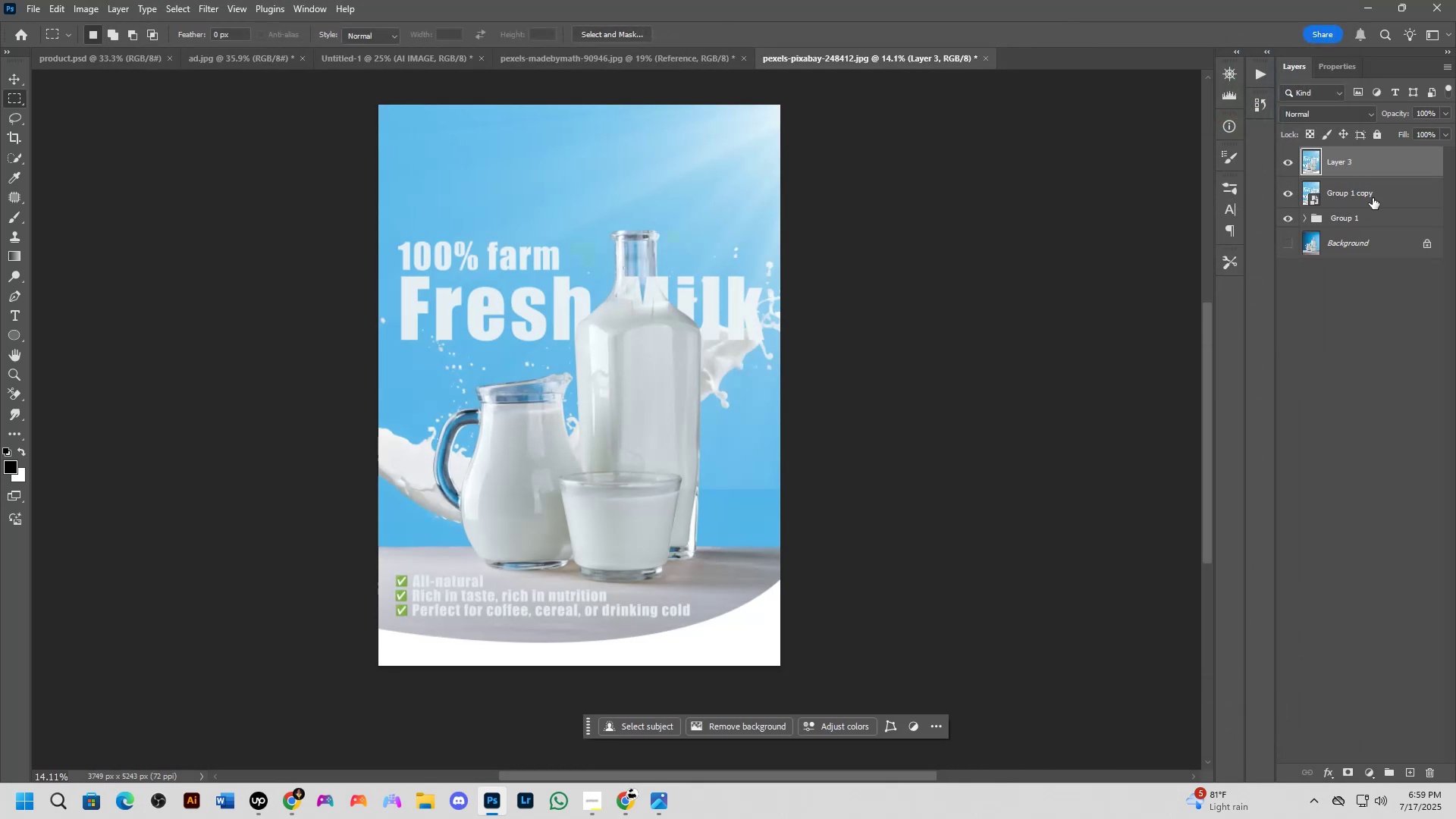 
left_click([1373, 198])
 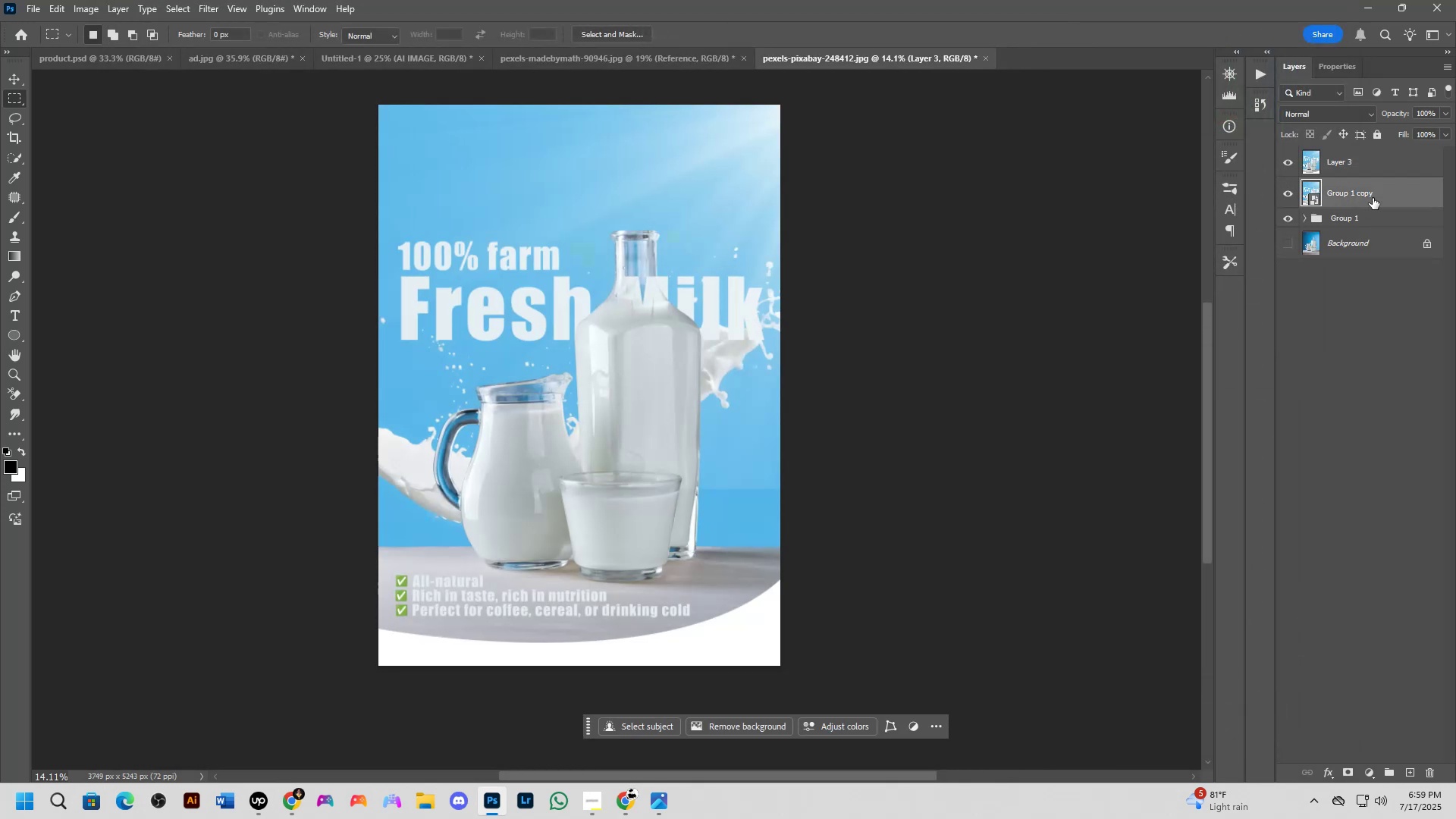 
key(Backspace)
 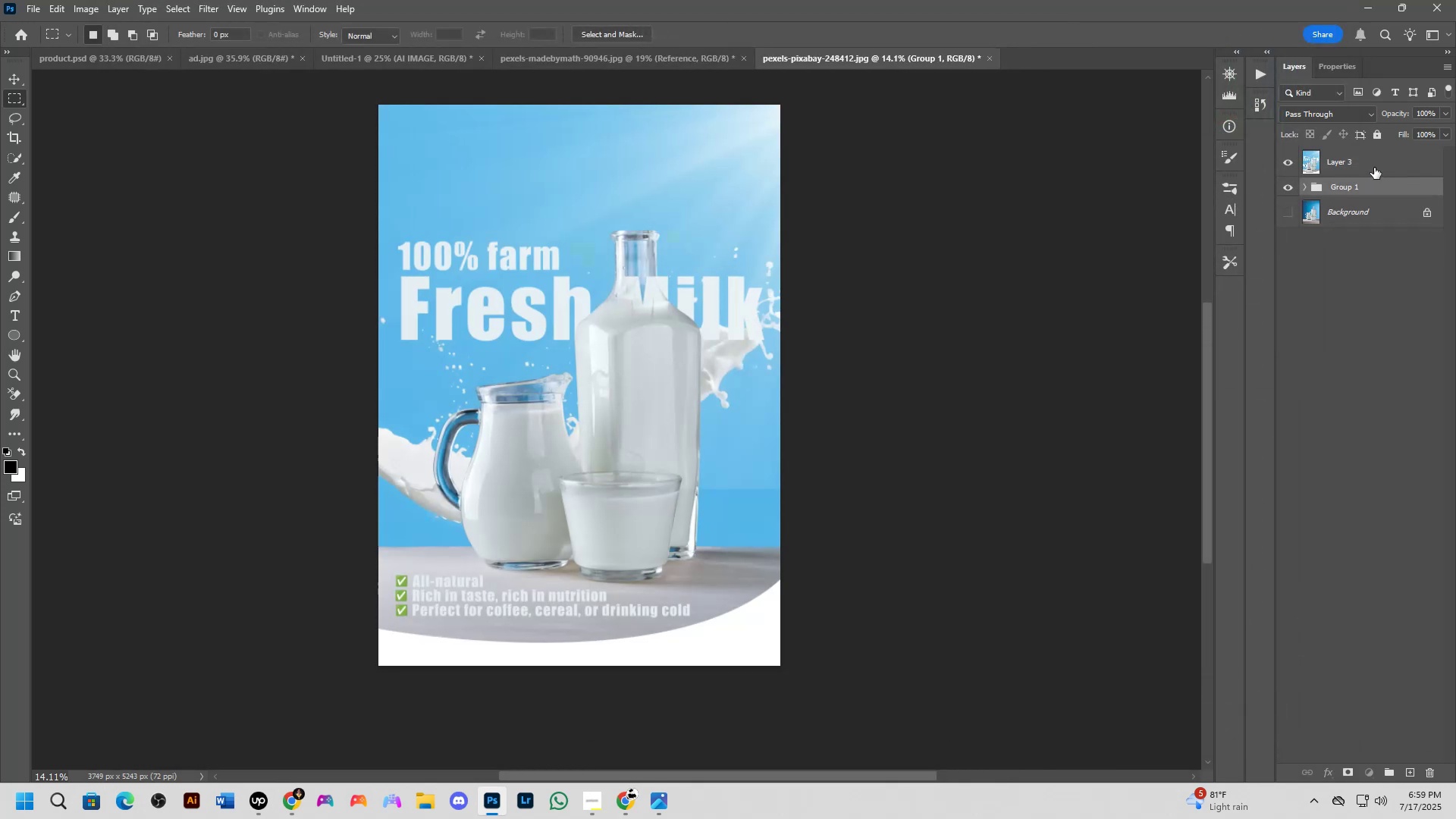 
right_click([1374, 168])
 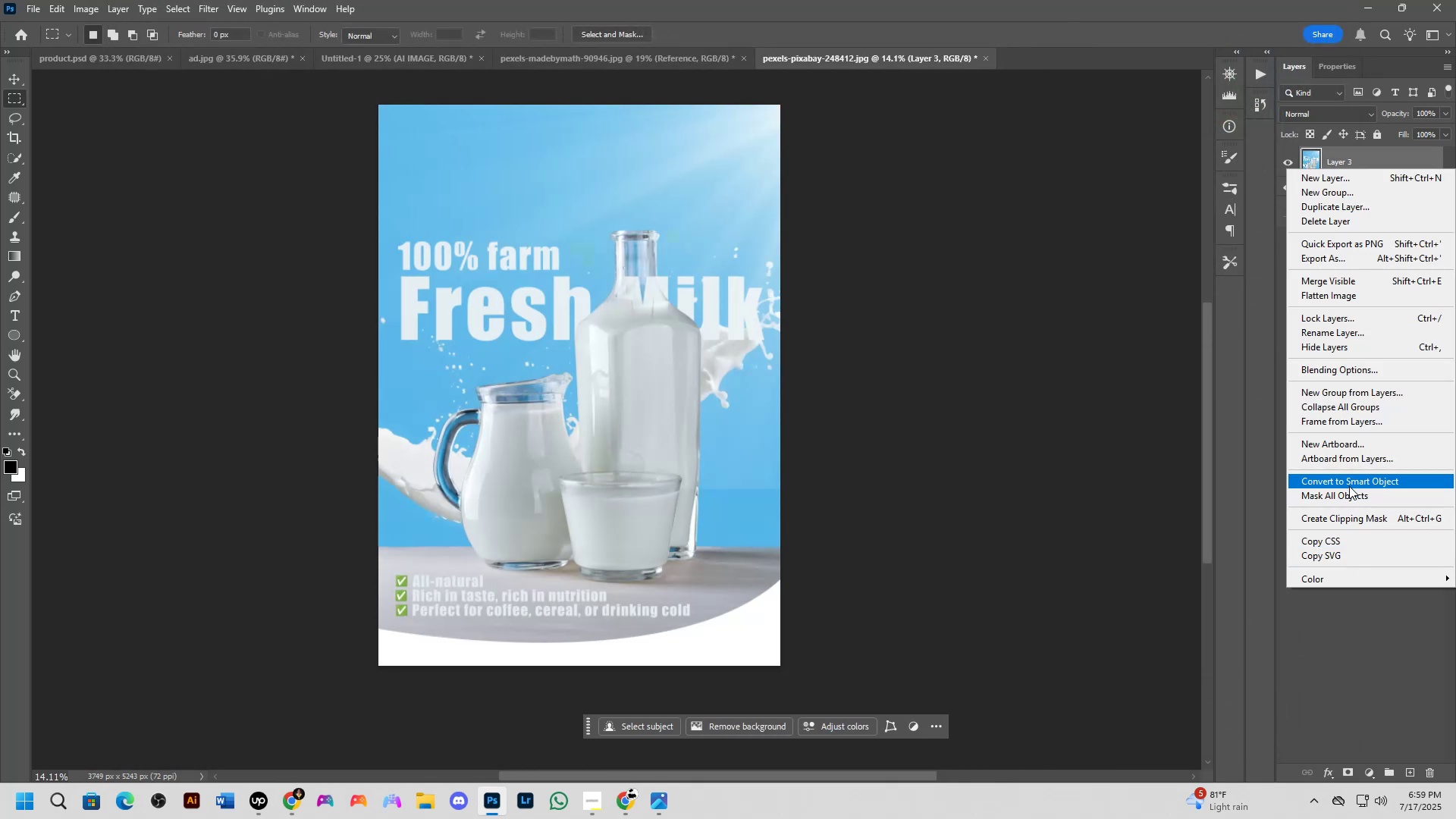 
left_click([1349, 478])
 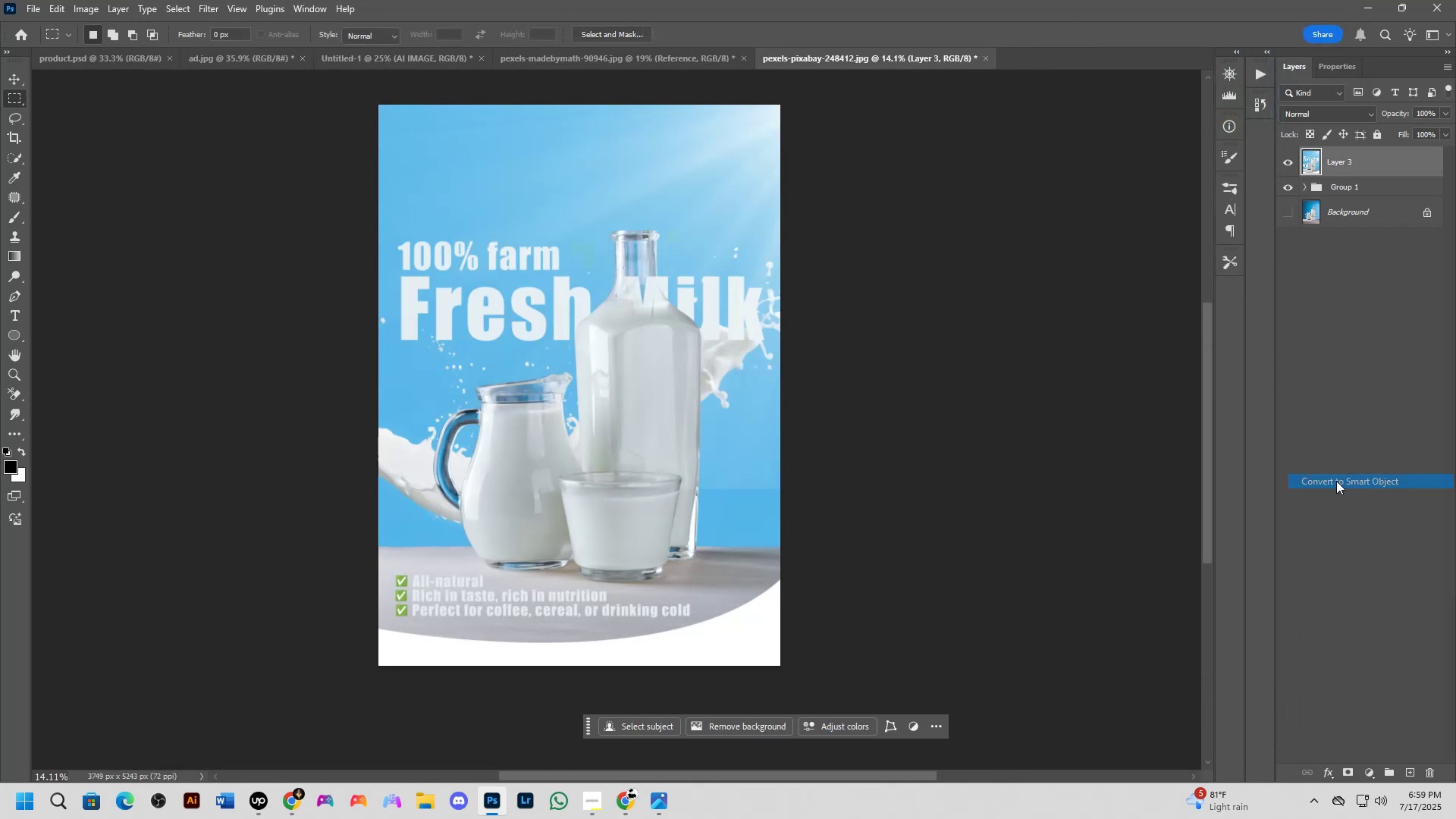 
hold_key(key=Space, duration=0.52)
 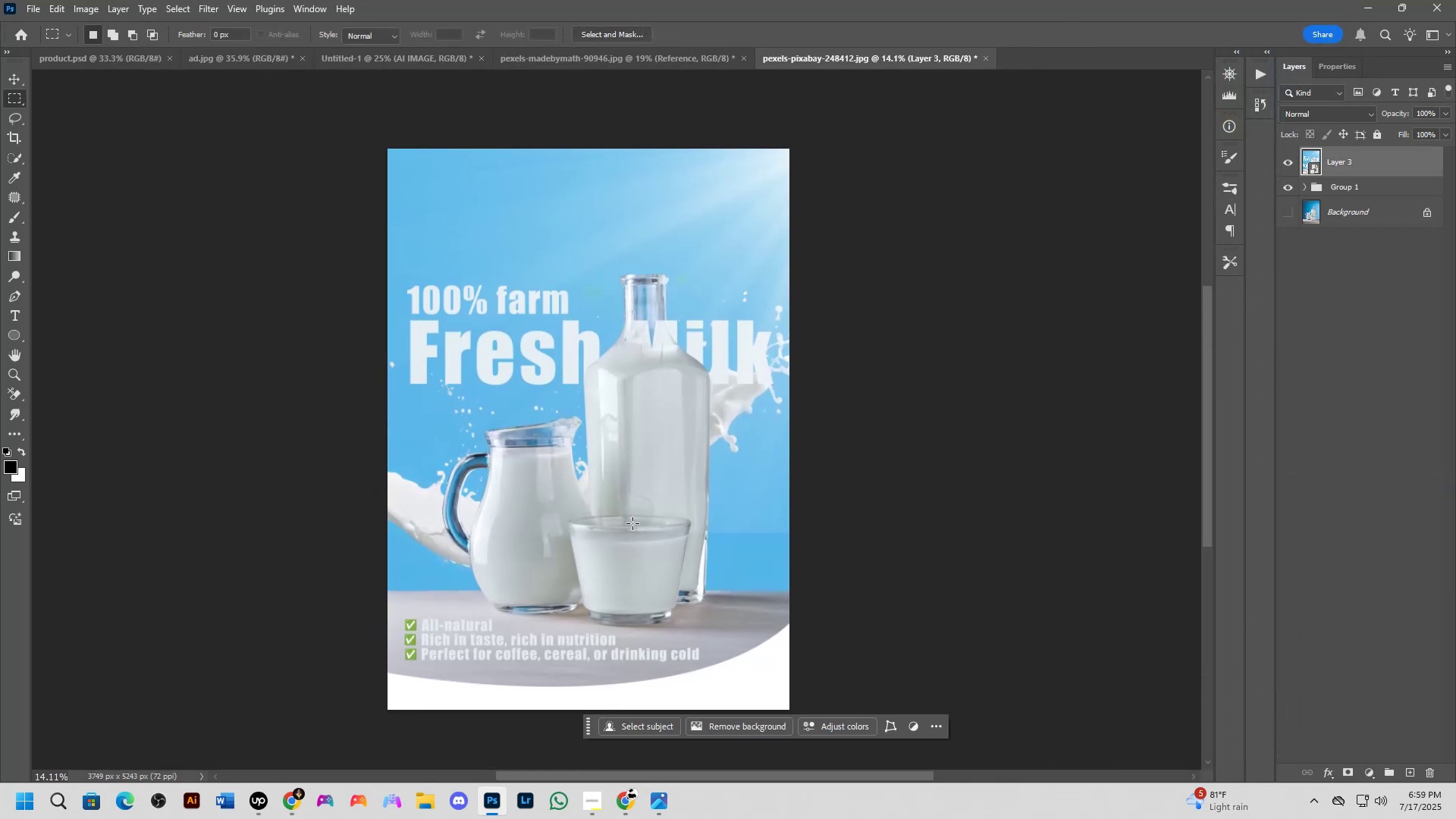 
key(Control+Shift+A)
 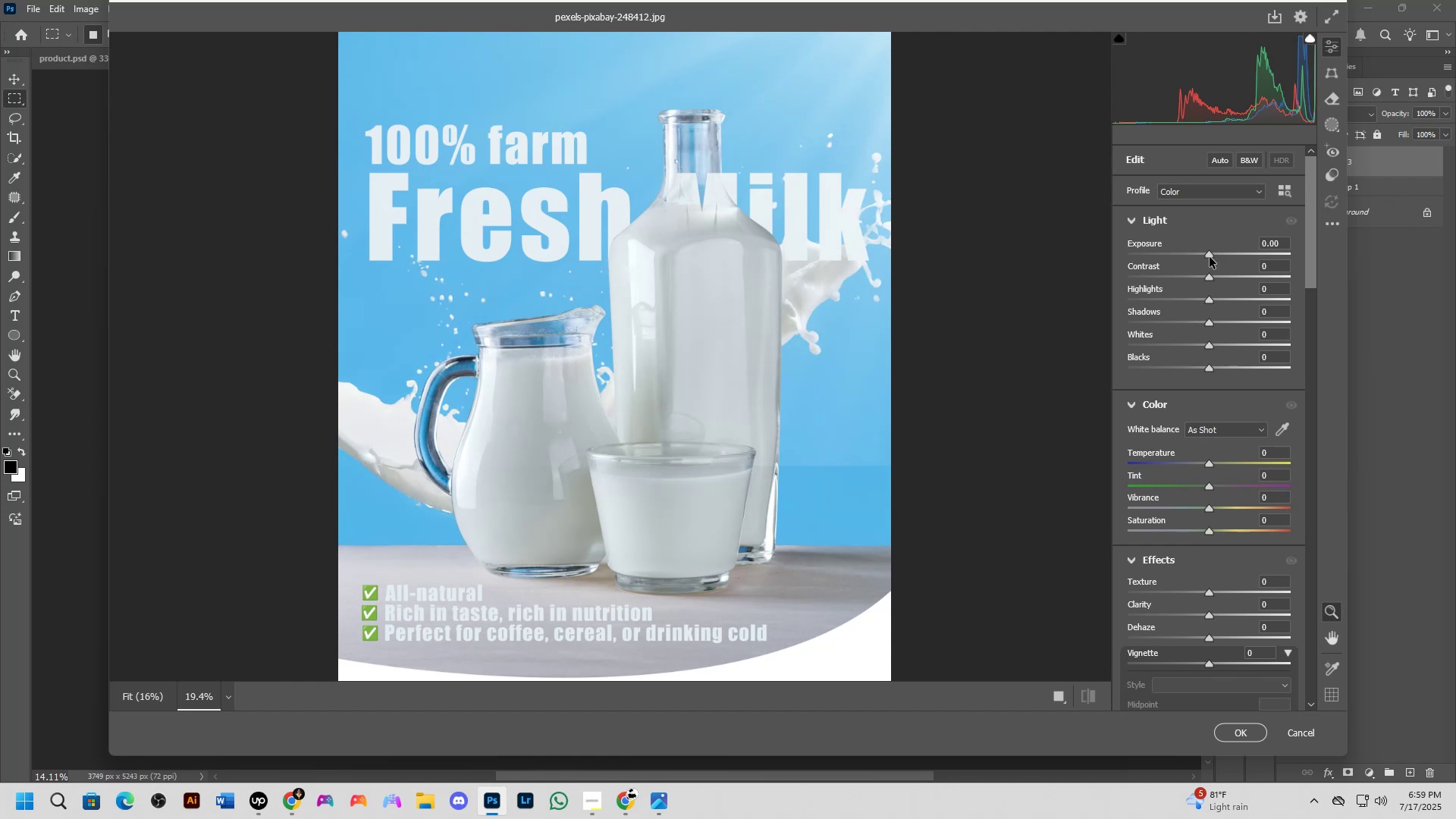 
wait(5.8)
 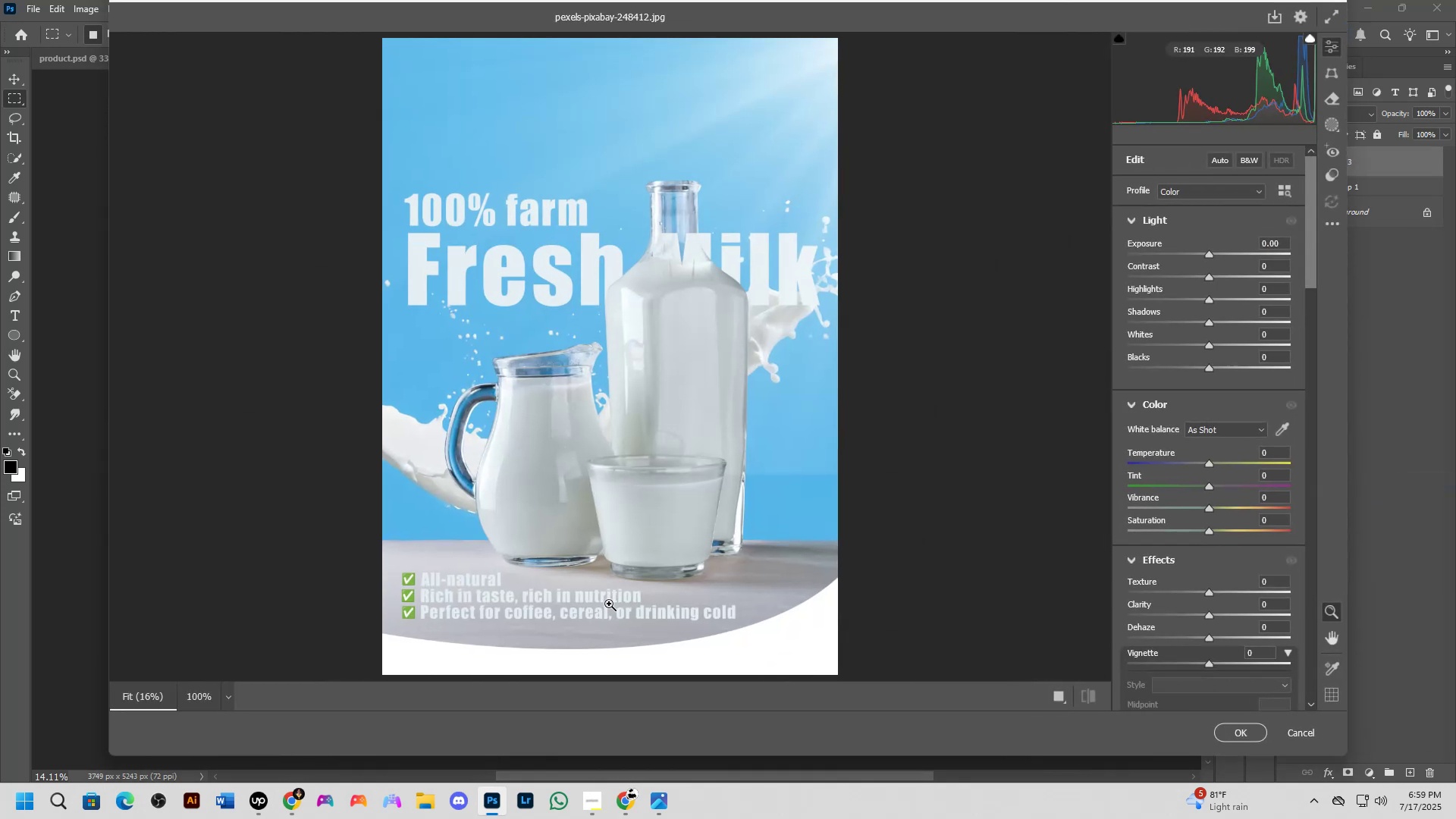 
key(Control+ControlLeft)
 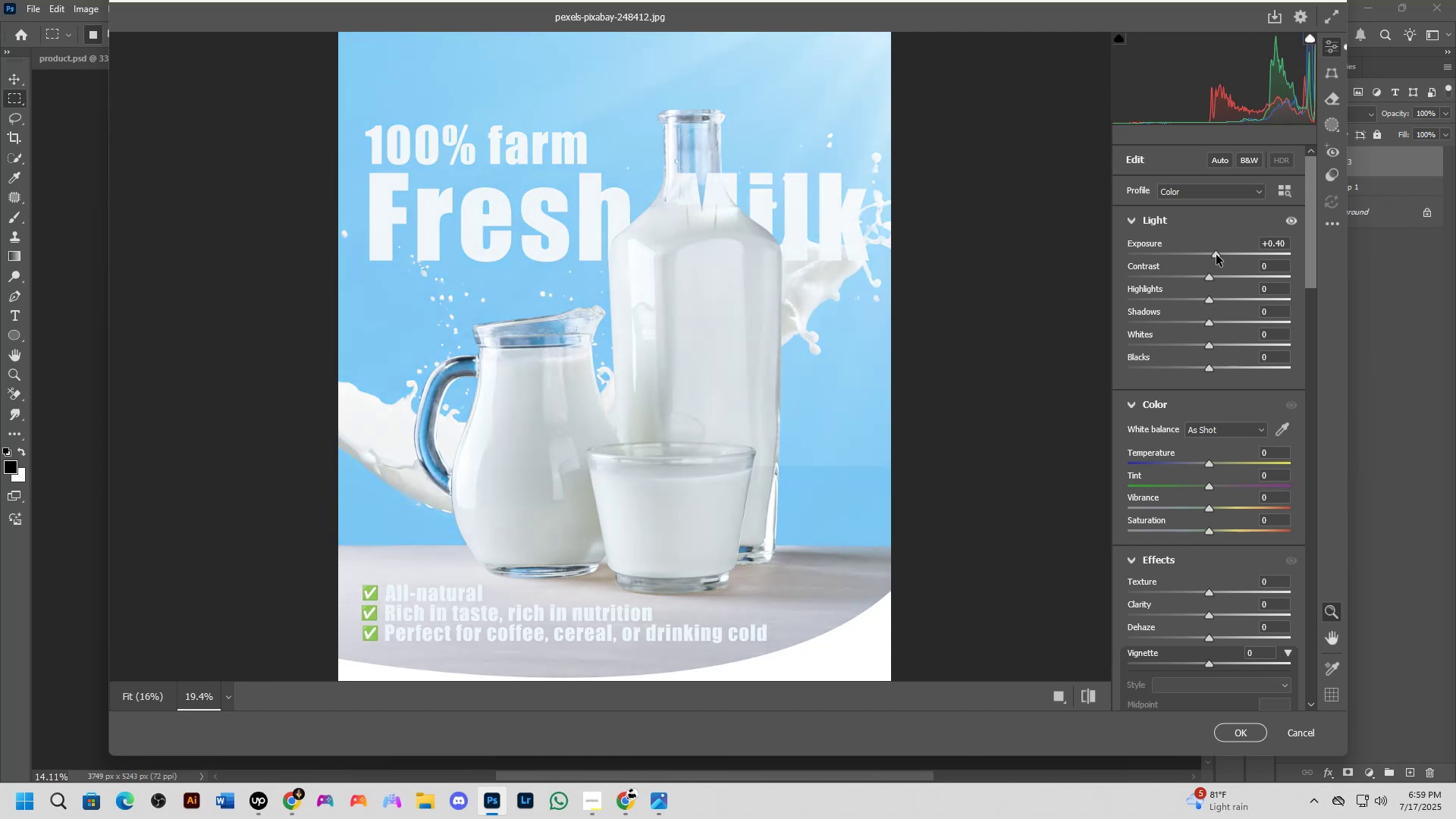 
key(Control+Z)
 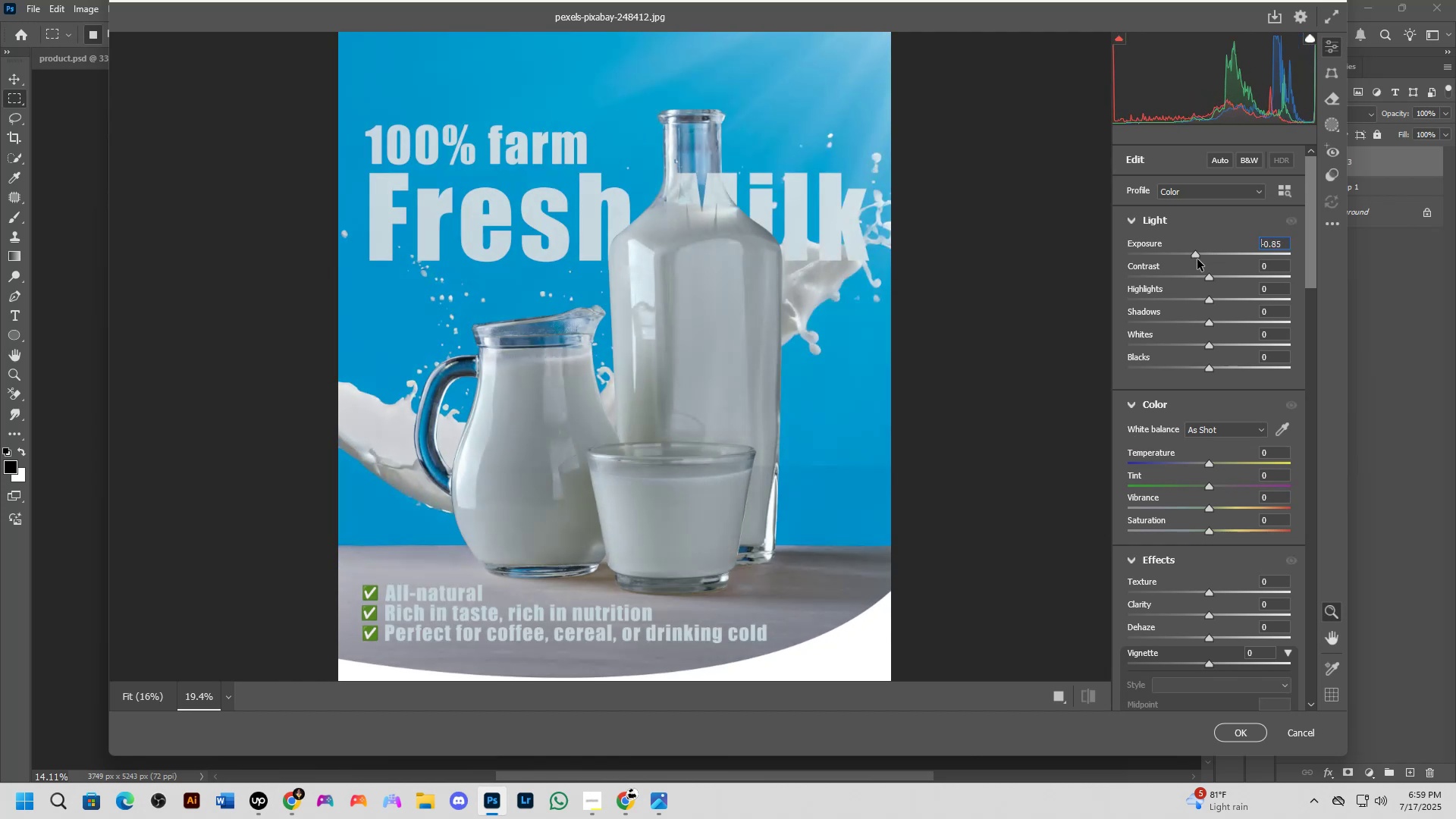 
key(Control+ControlLeft)
 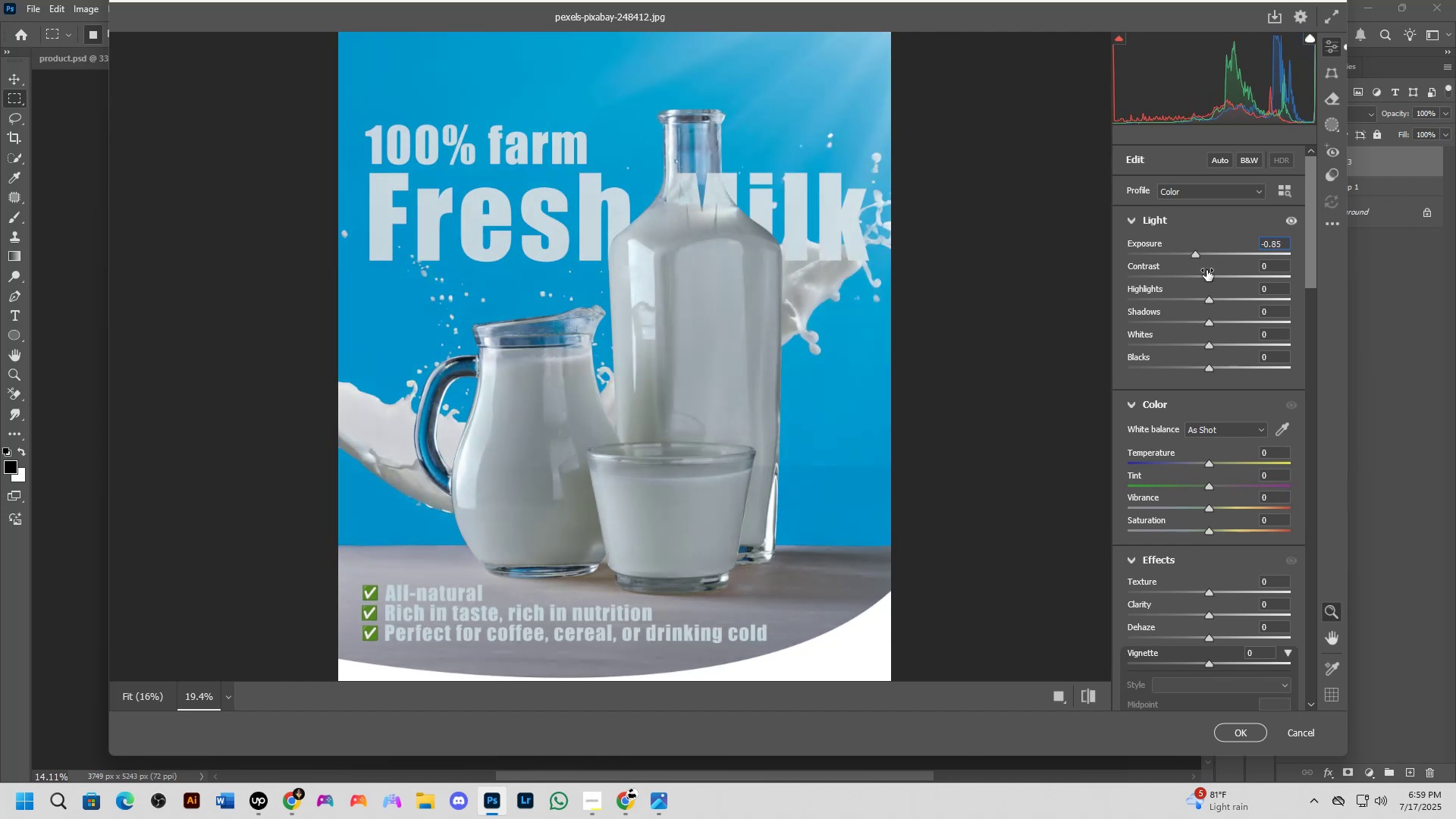 
key(Control+Z)
 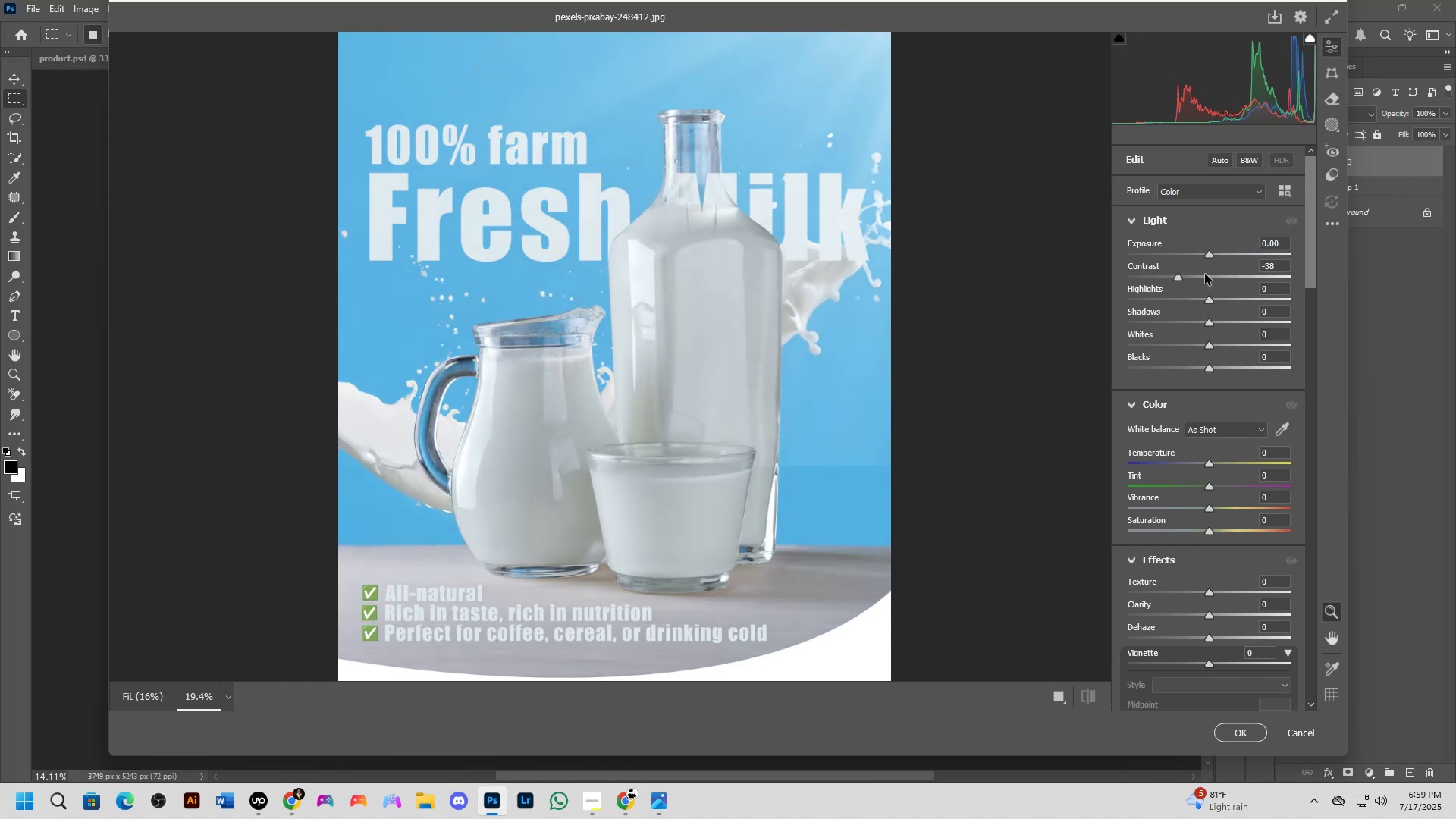 
hold_key(key=ControlLeft, duration=0.35)
 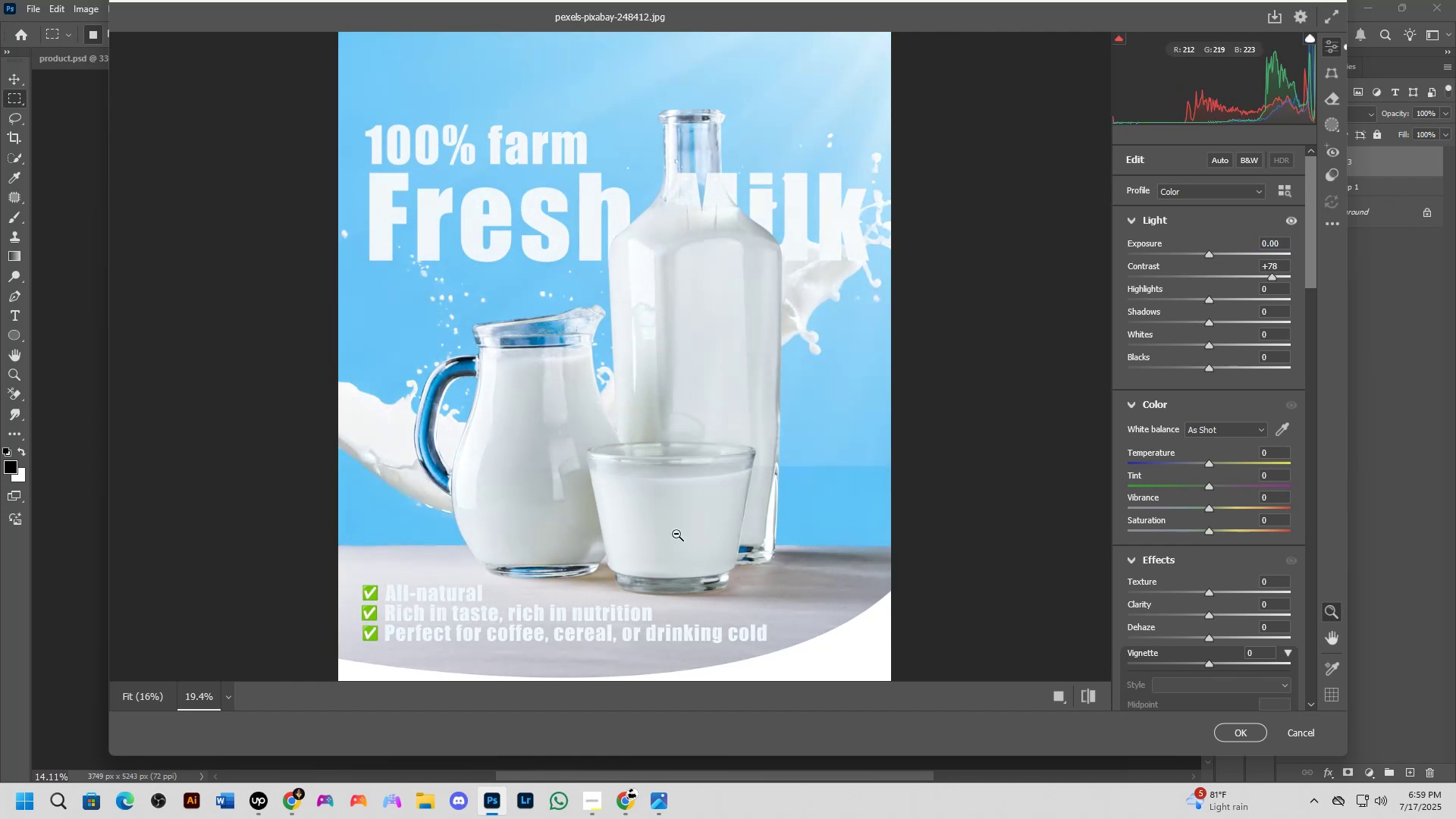 
scroll: coordinate [666, 538], scroll_direction: down, amount: 2.0
 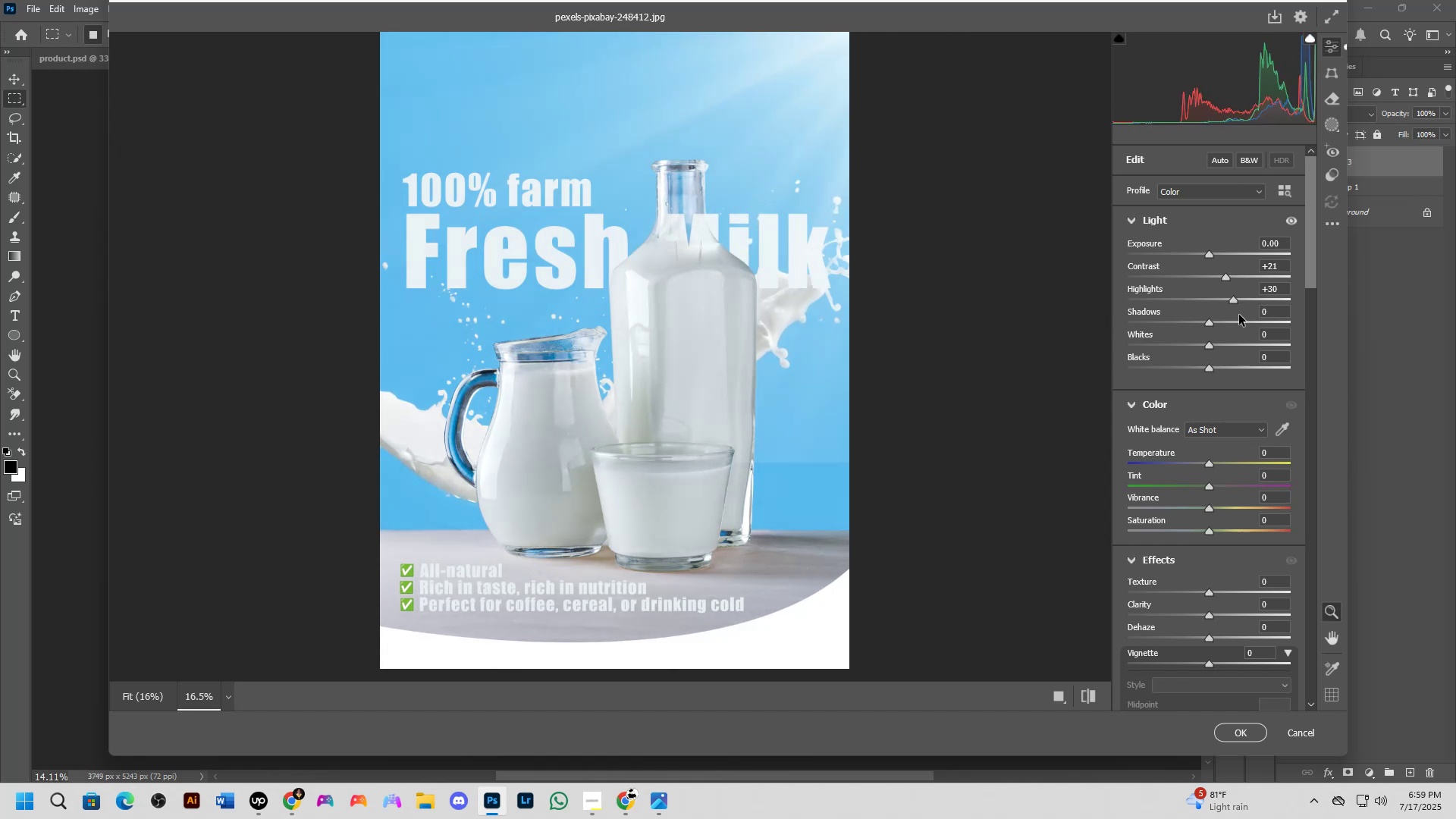 
wait(13.89)
 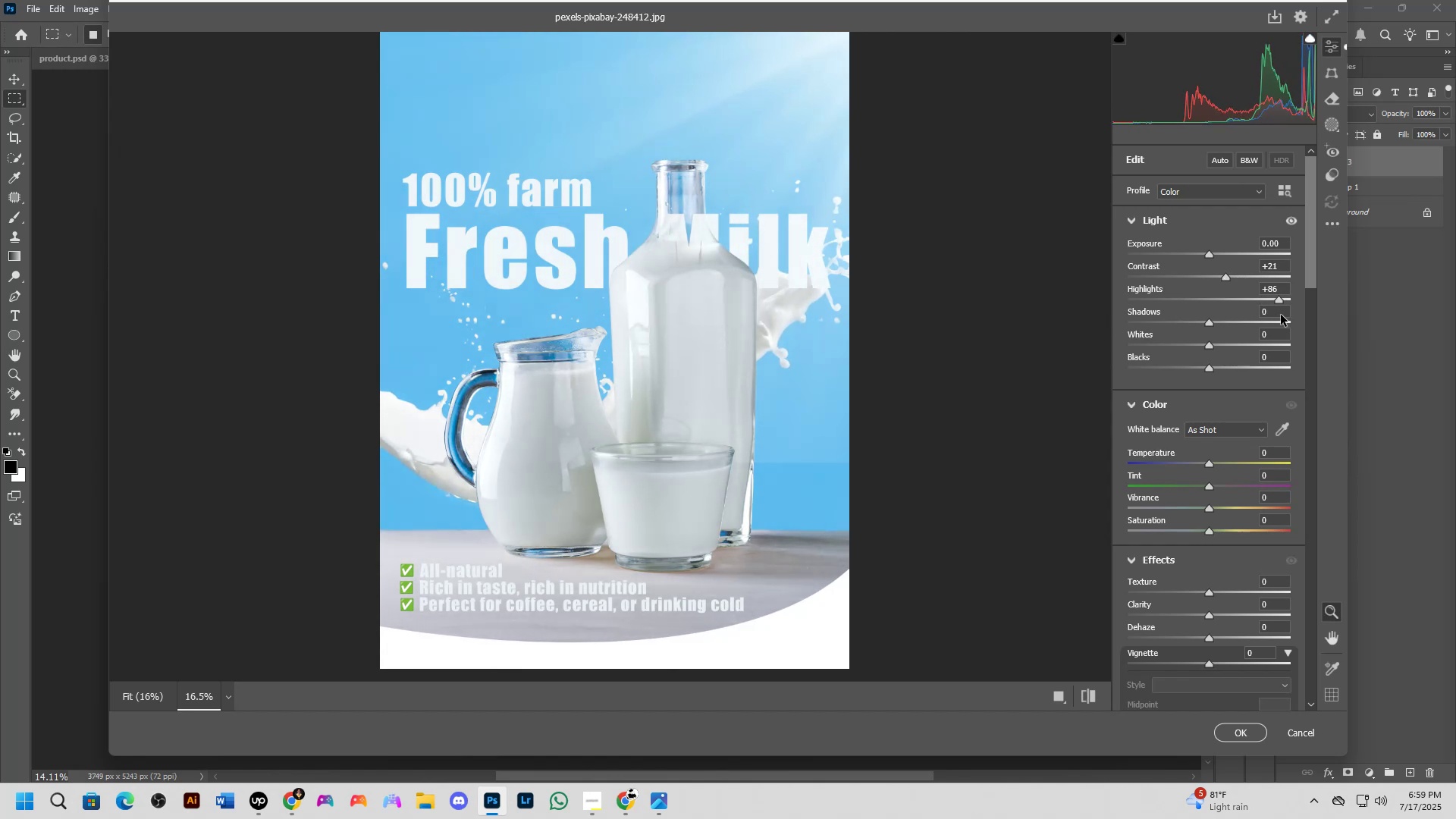 
key(Control+Z)
 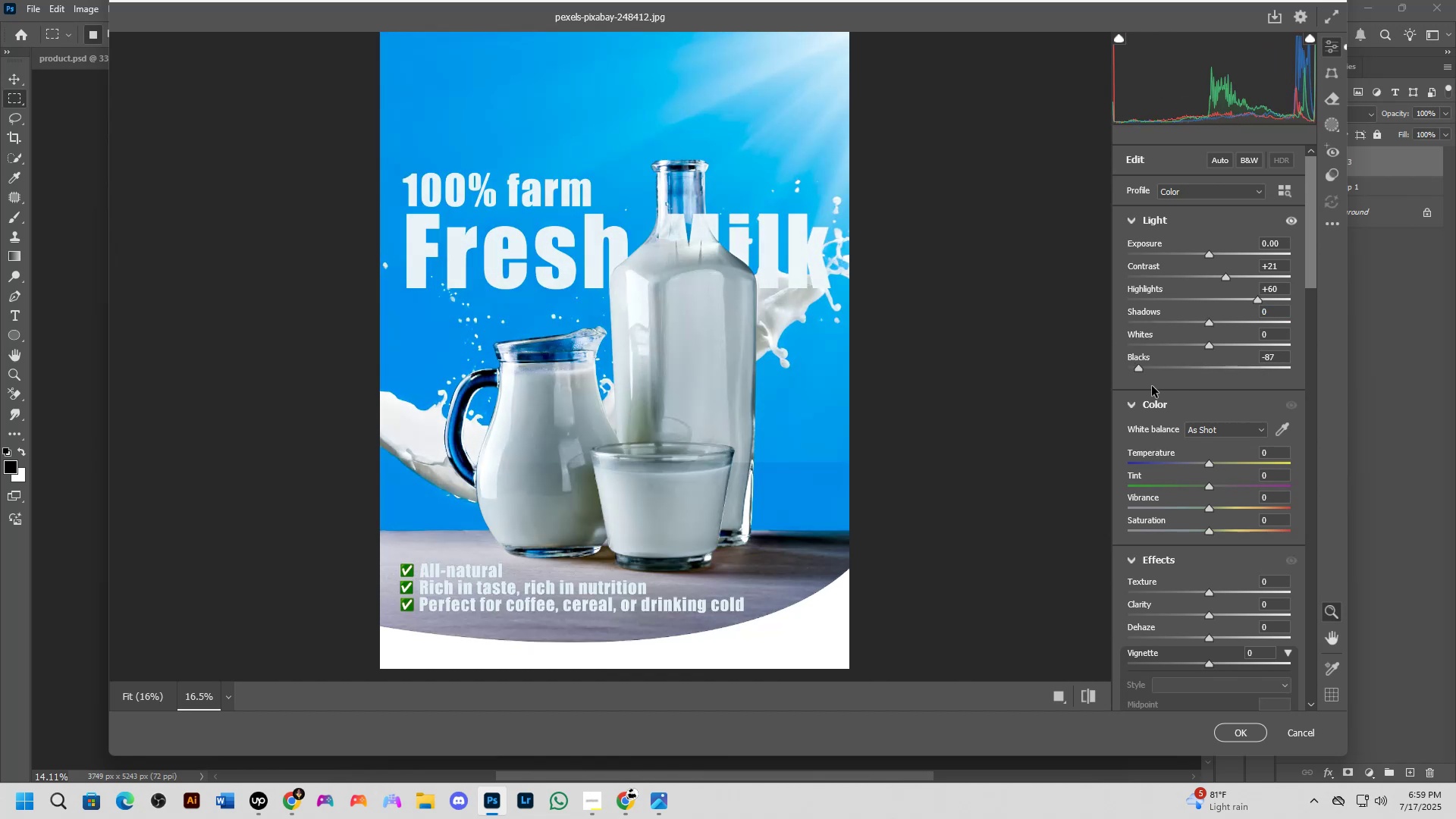 
key(Control+ControlLeft)
 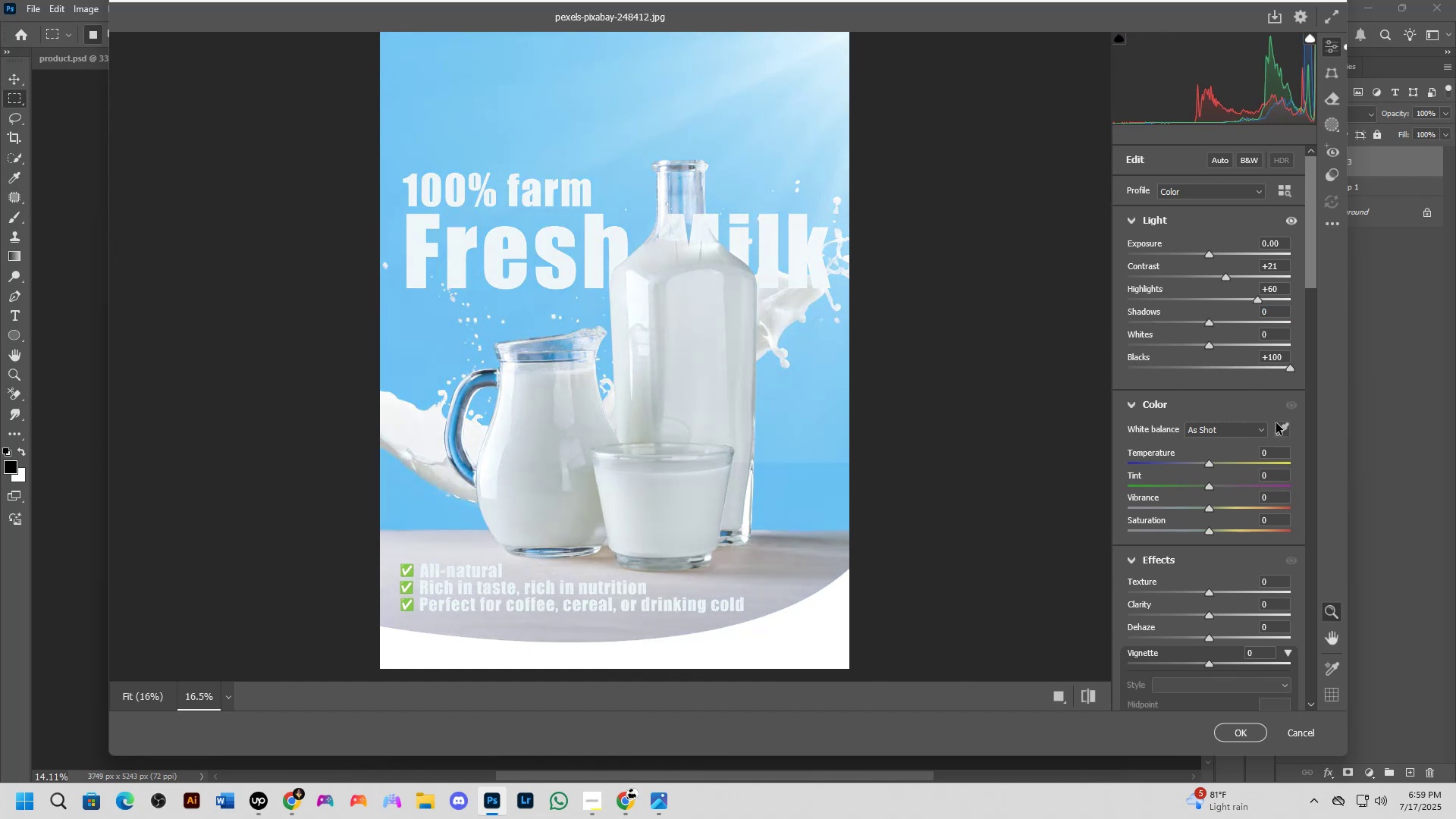 
key(Control+Z)
 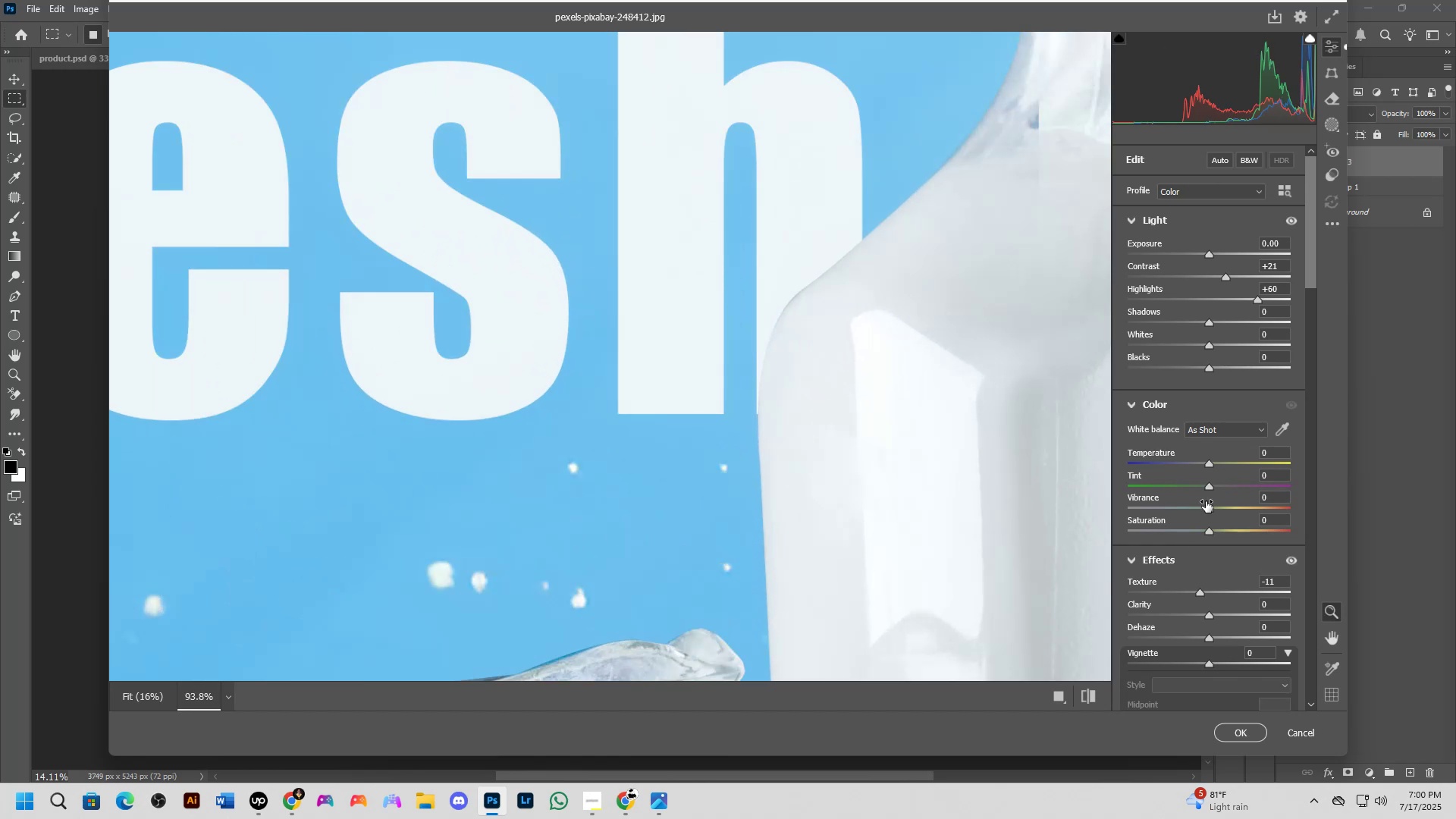 
wait(14.67)
 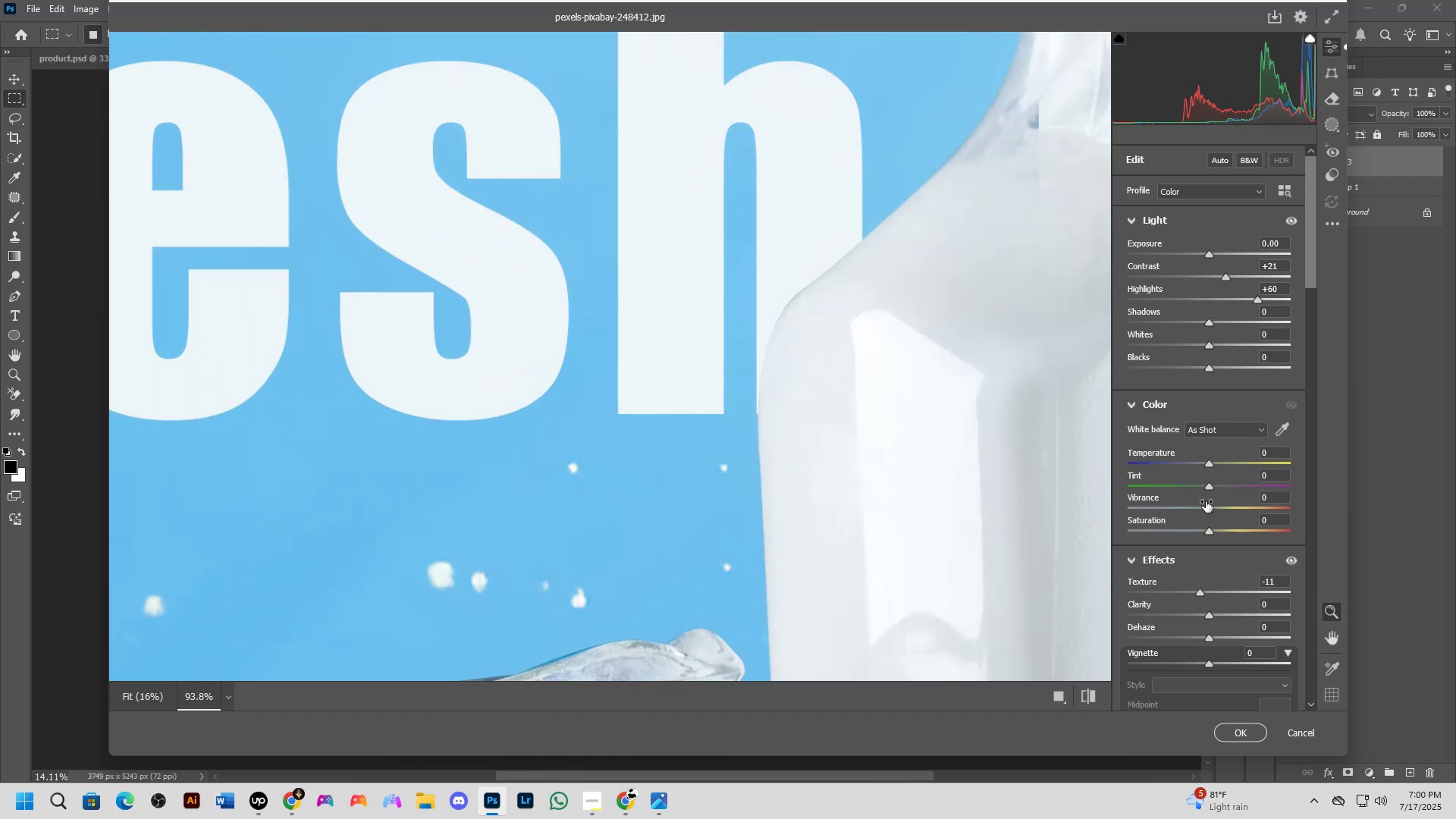 
hold_key(key=Space, duration=0.64)
 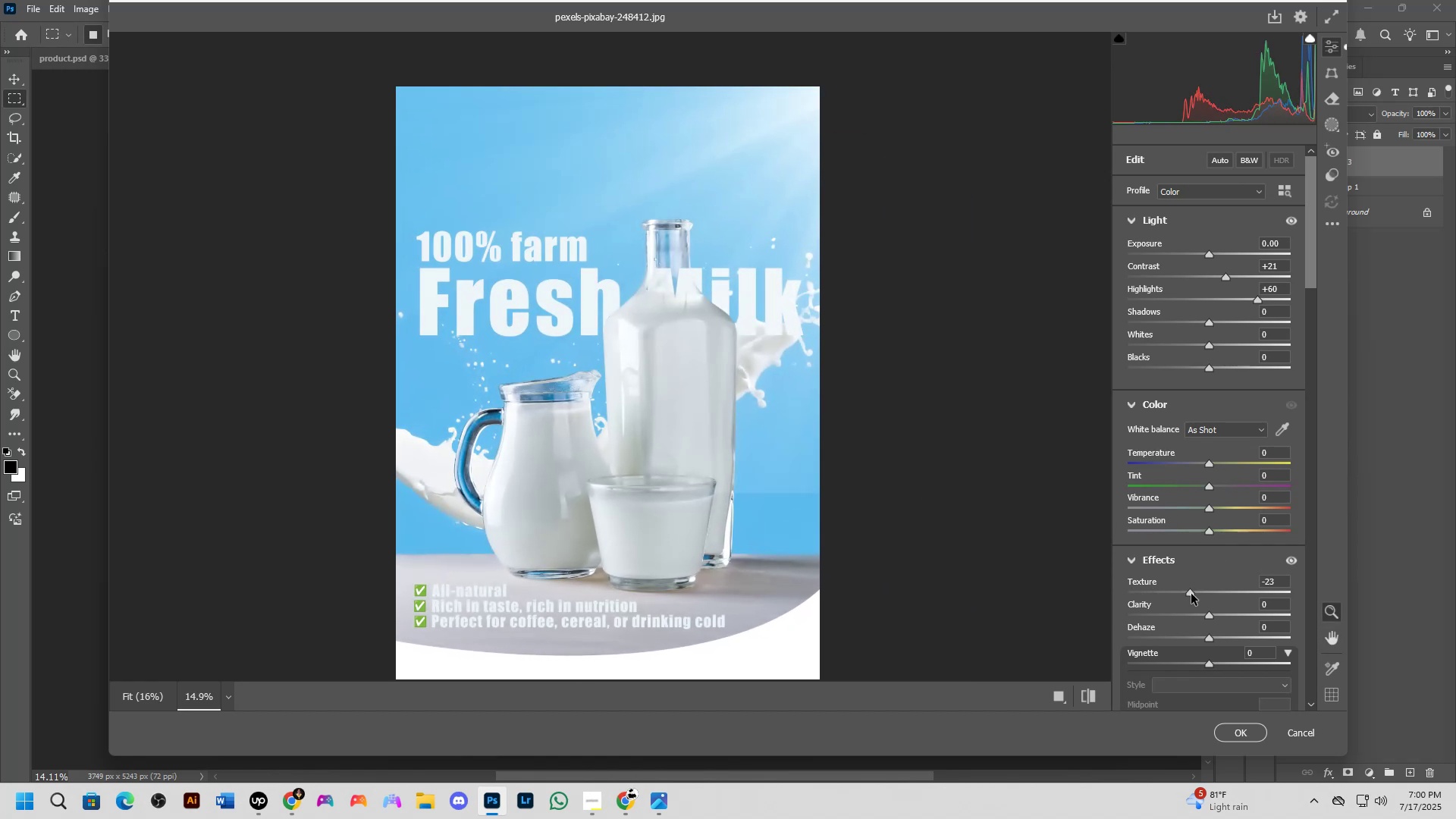 
wait(9.13)
 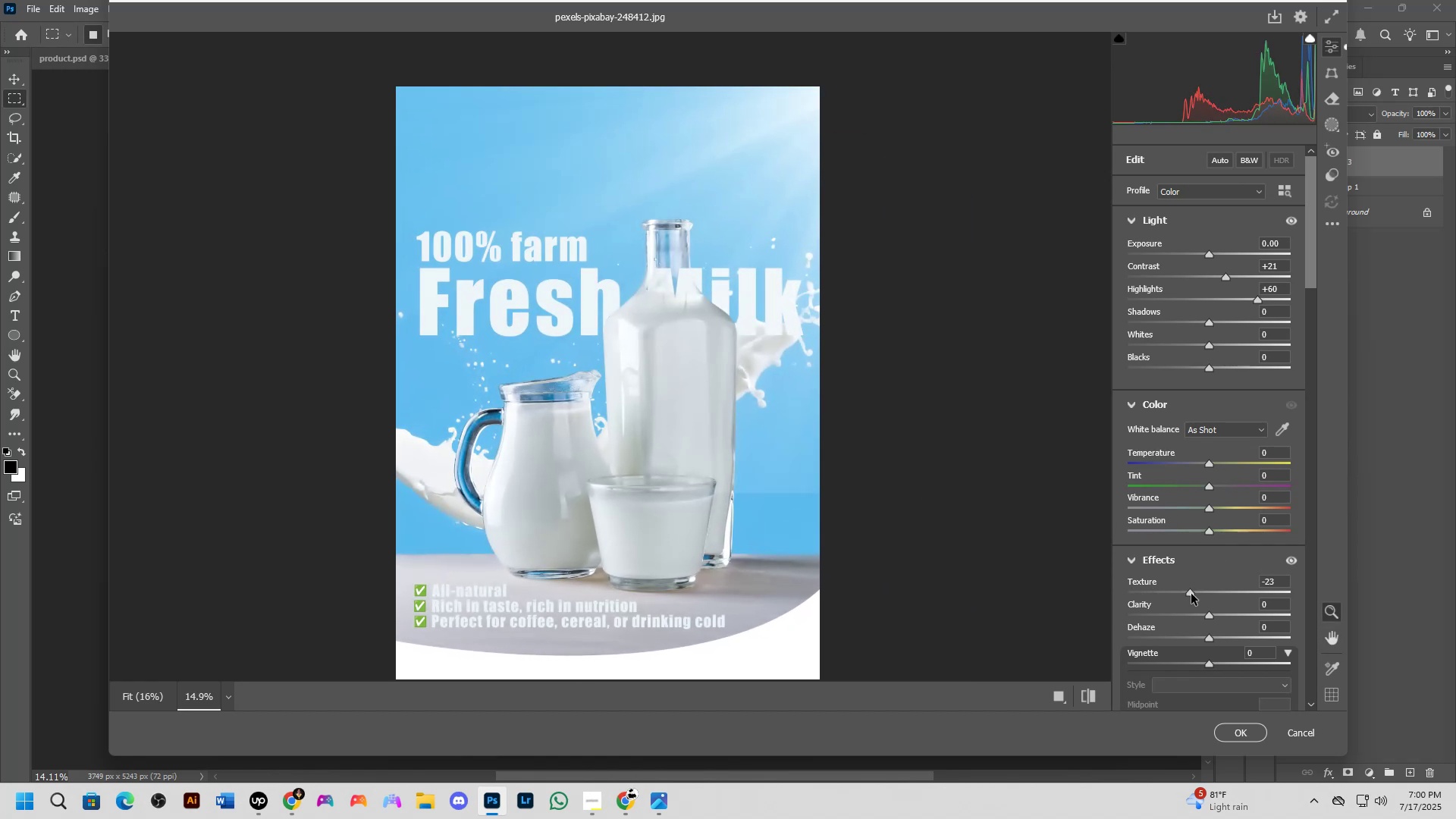 
key(Control+Z)
 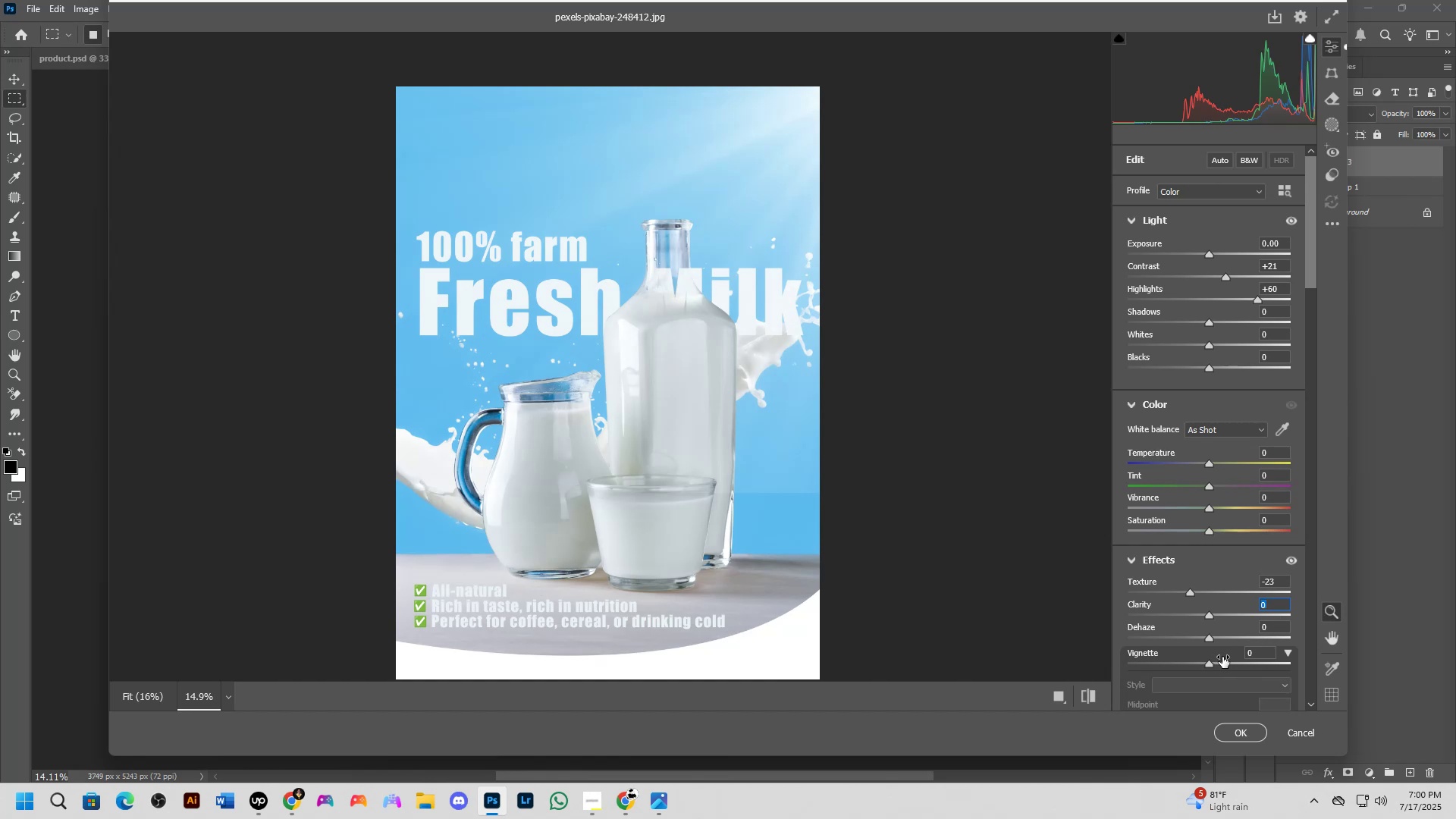 
scroll: coordinate [1217, 650], scroll_direction: down, amount: 2.0
 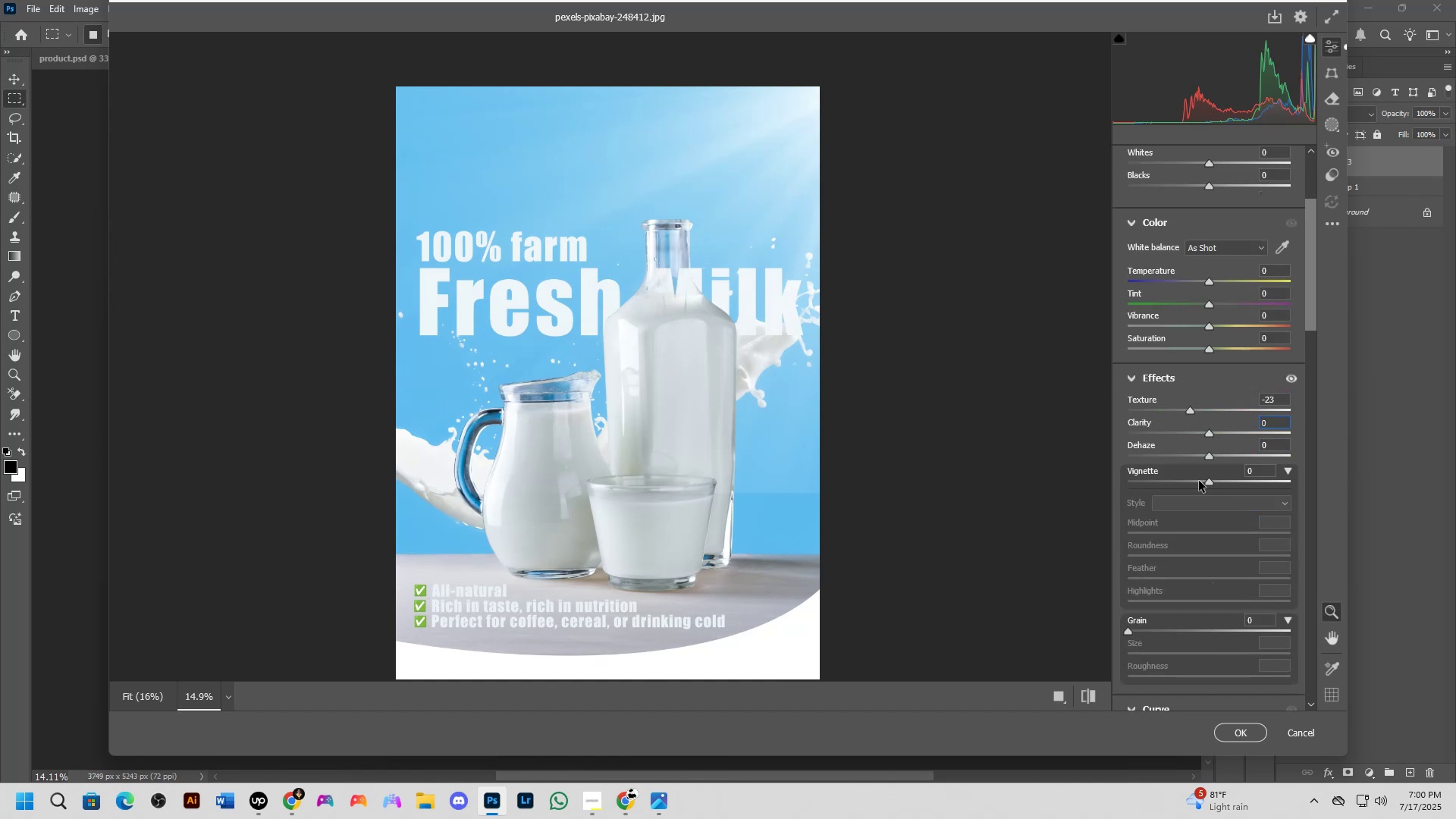 
mouse_move([1196, 485])
 